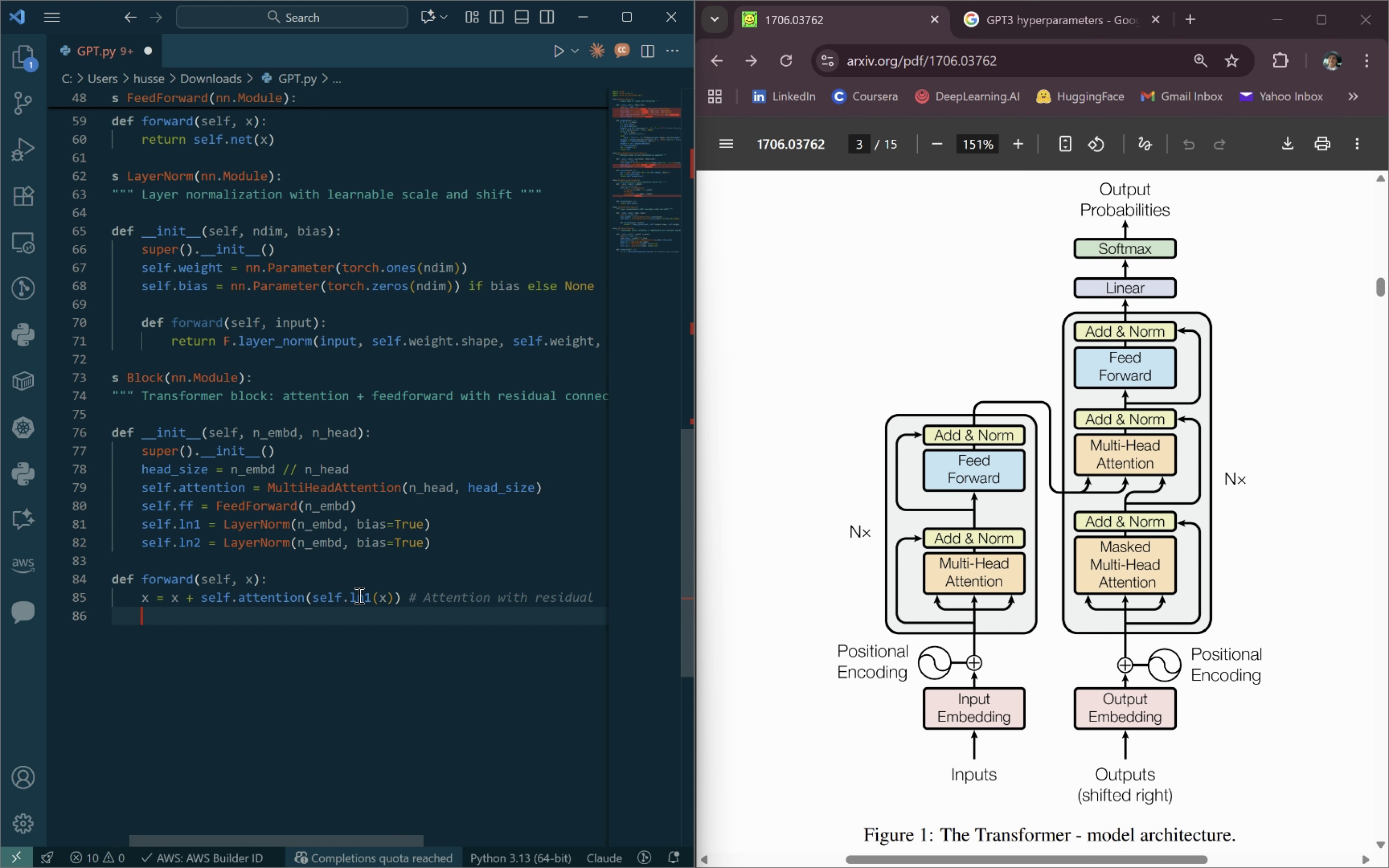 
 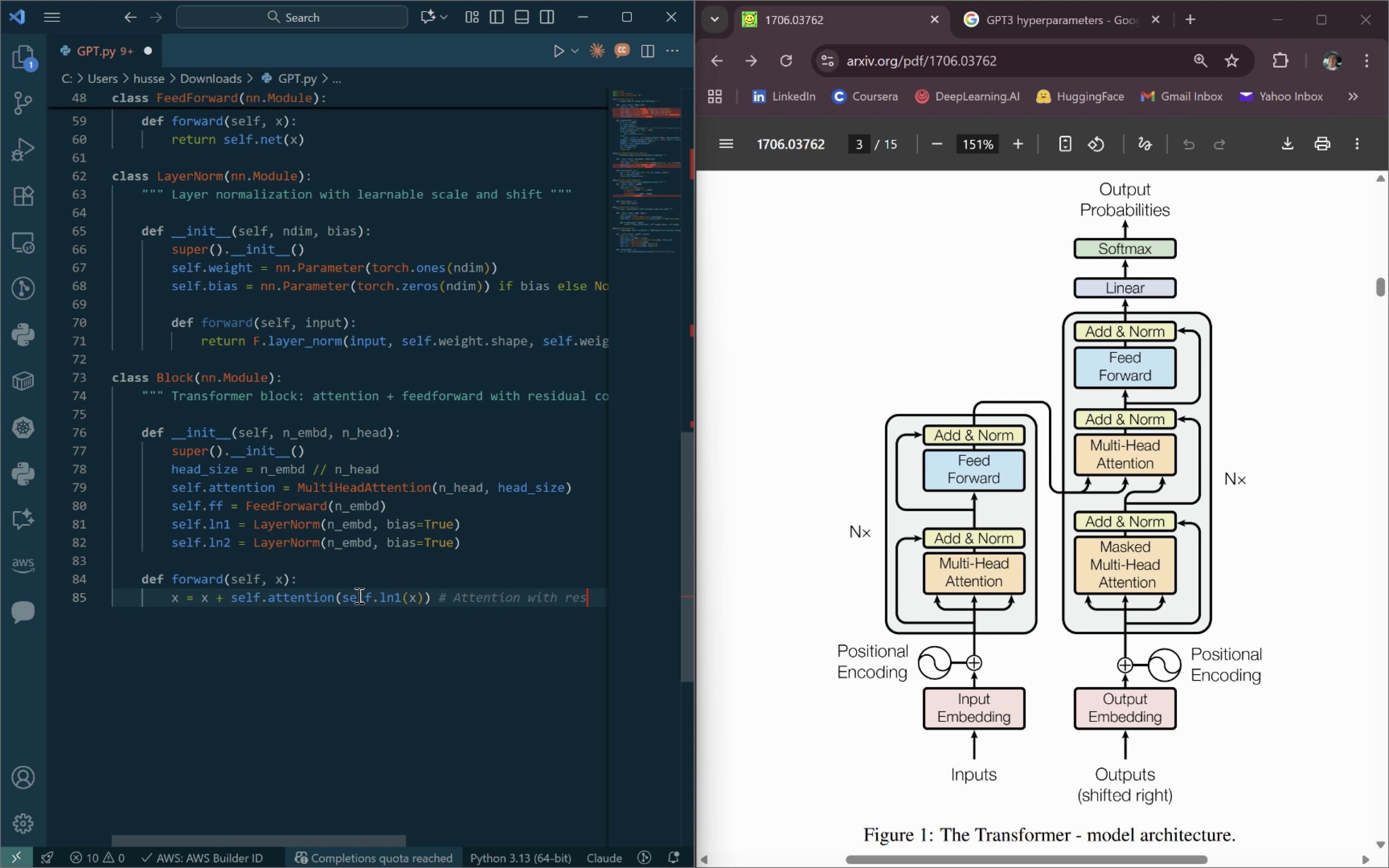 
key(Enter)
 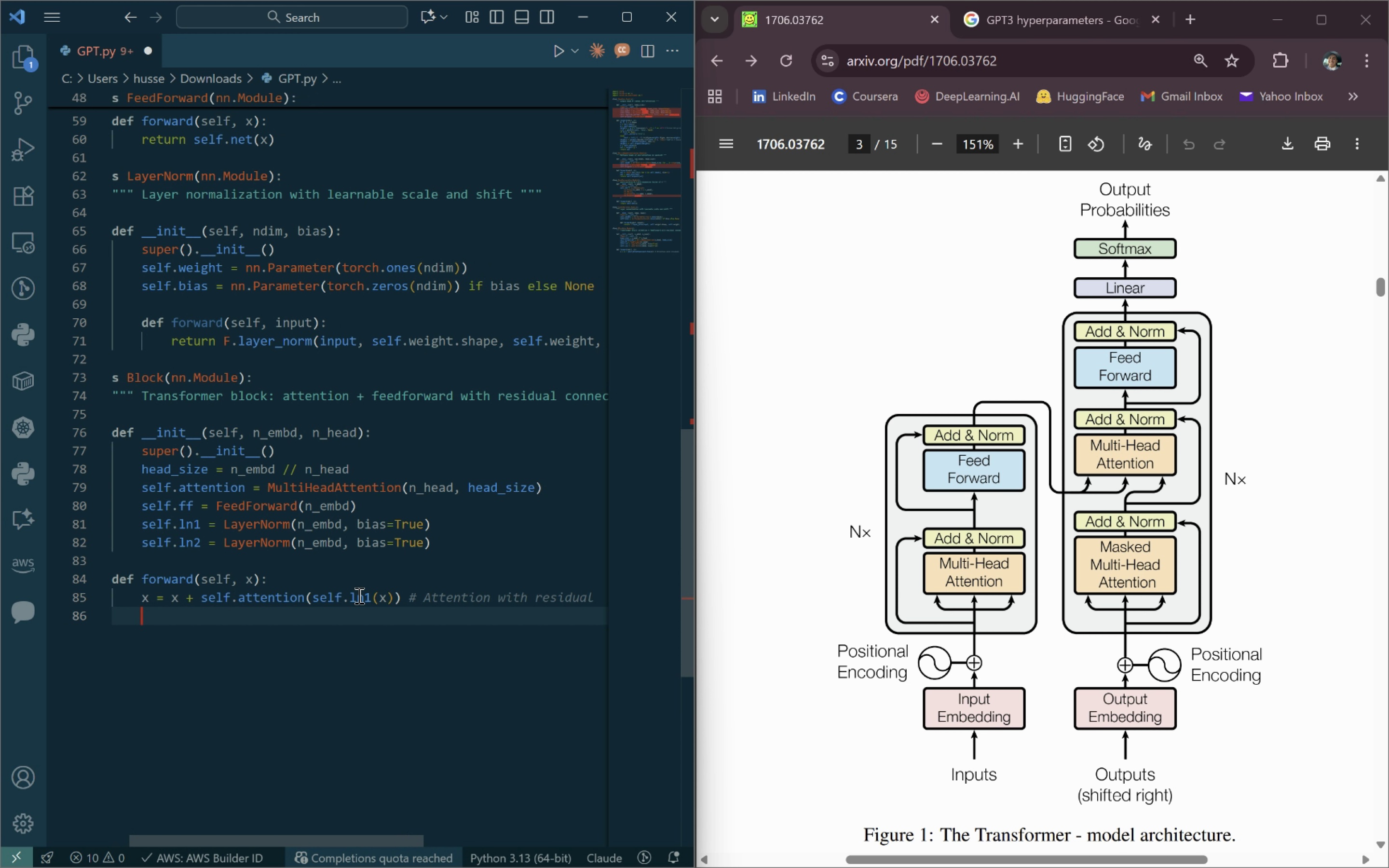 
type(x = x + self.ff(self.ln2(x)) # FeedForward with residual)
 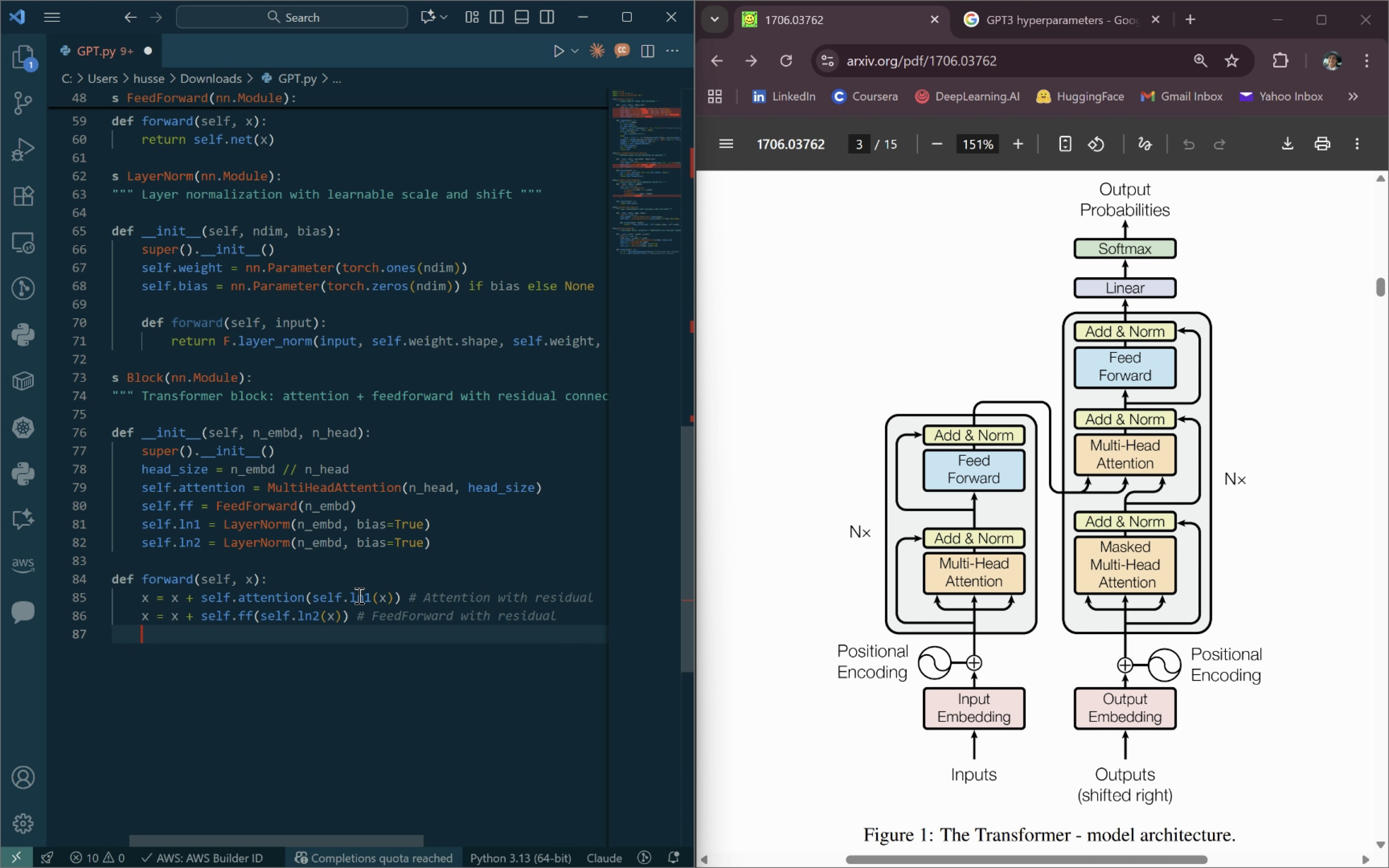 
 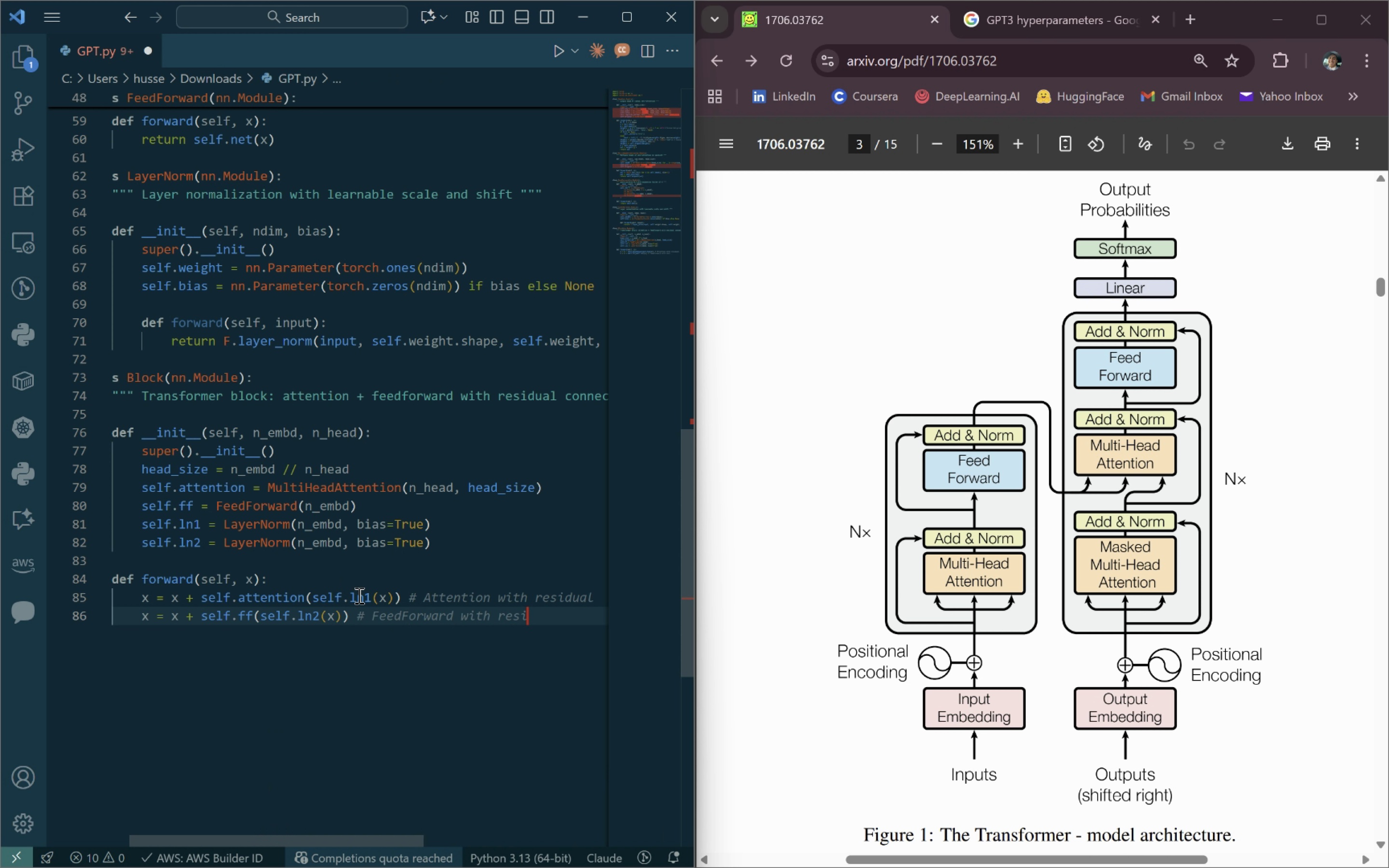 
key(Enter)
 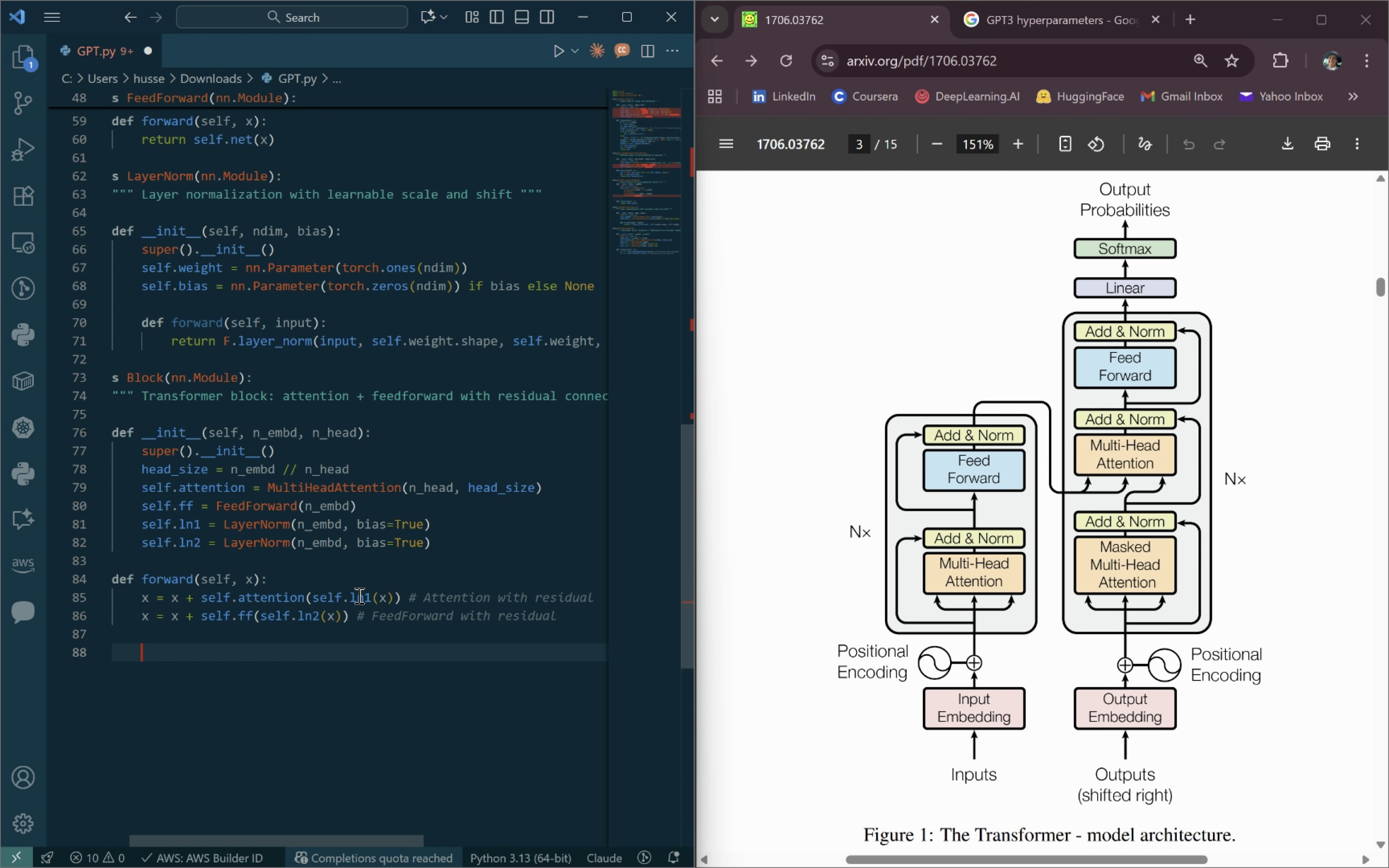 
key(Enter)
 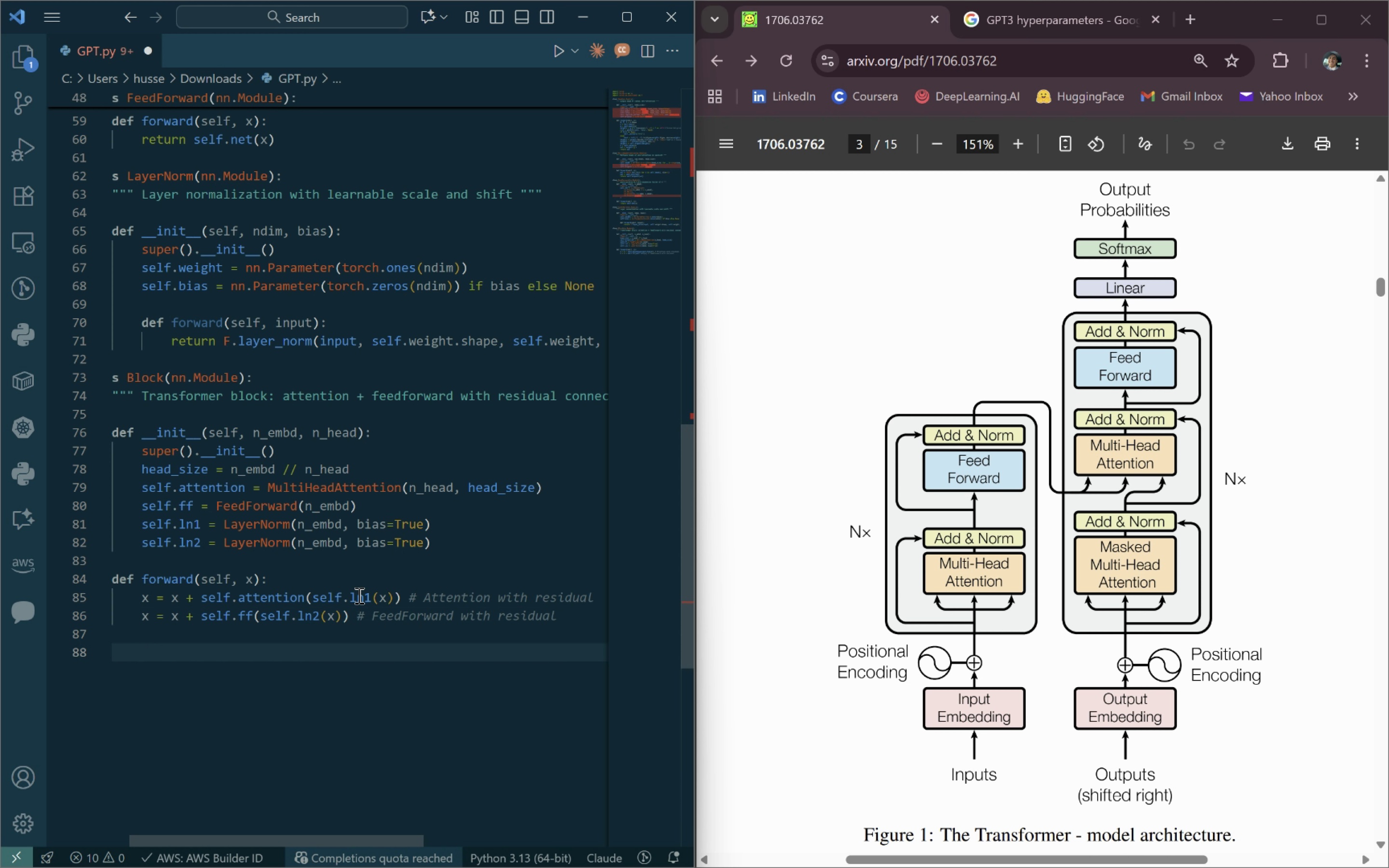 
key(Backspace)
key(Backspace)
key(Backspace)
type(return x)
 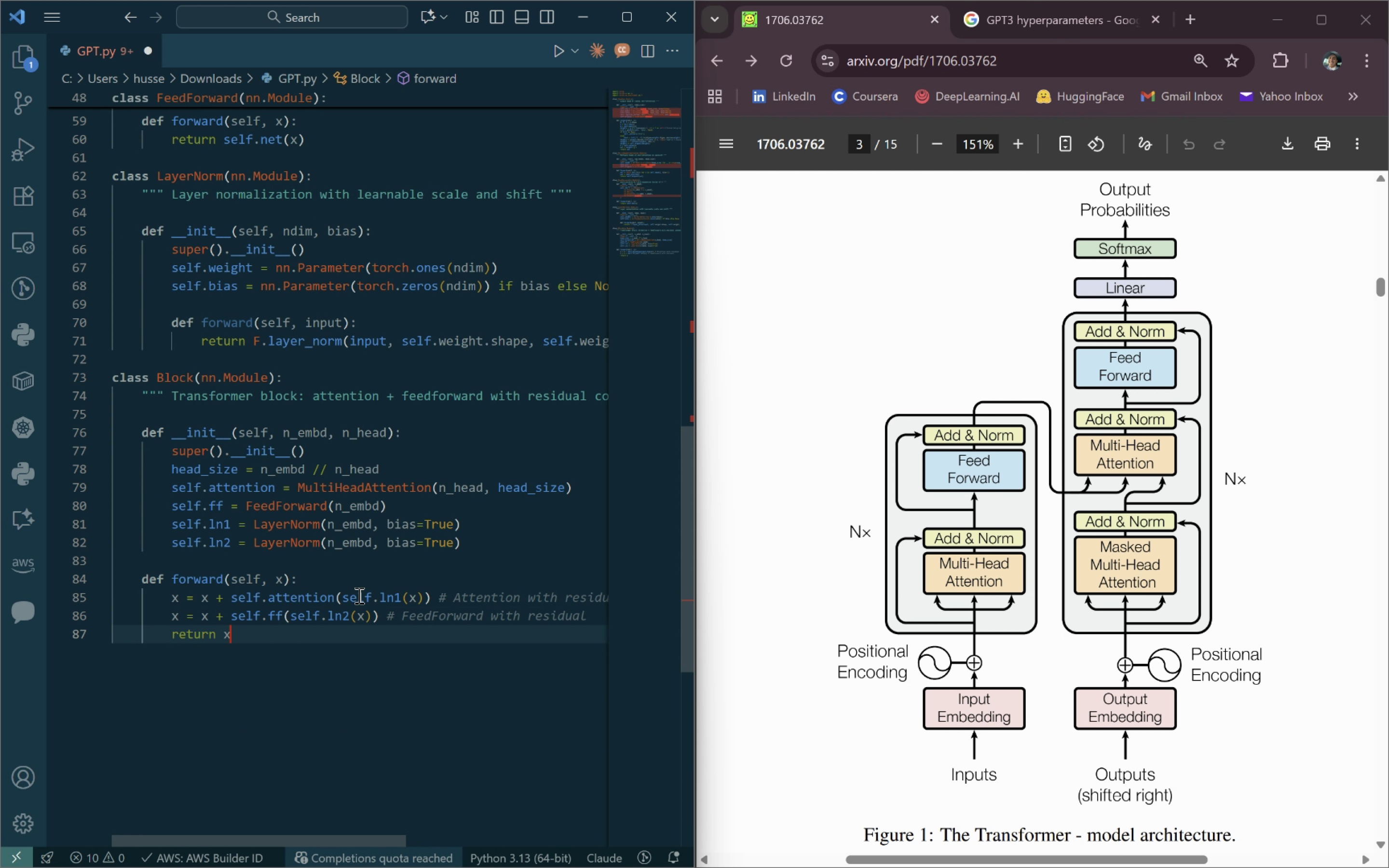 
key(Enter)
 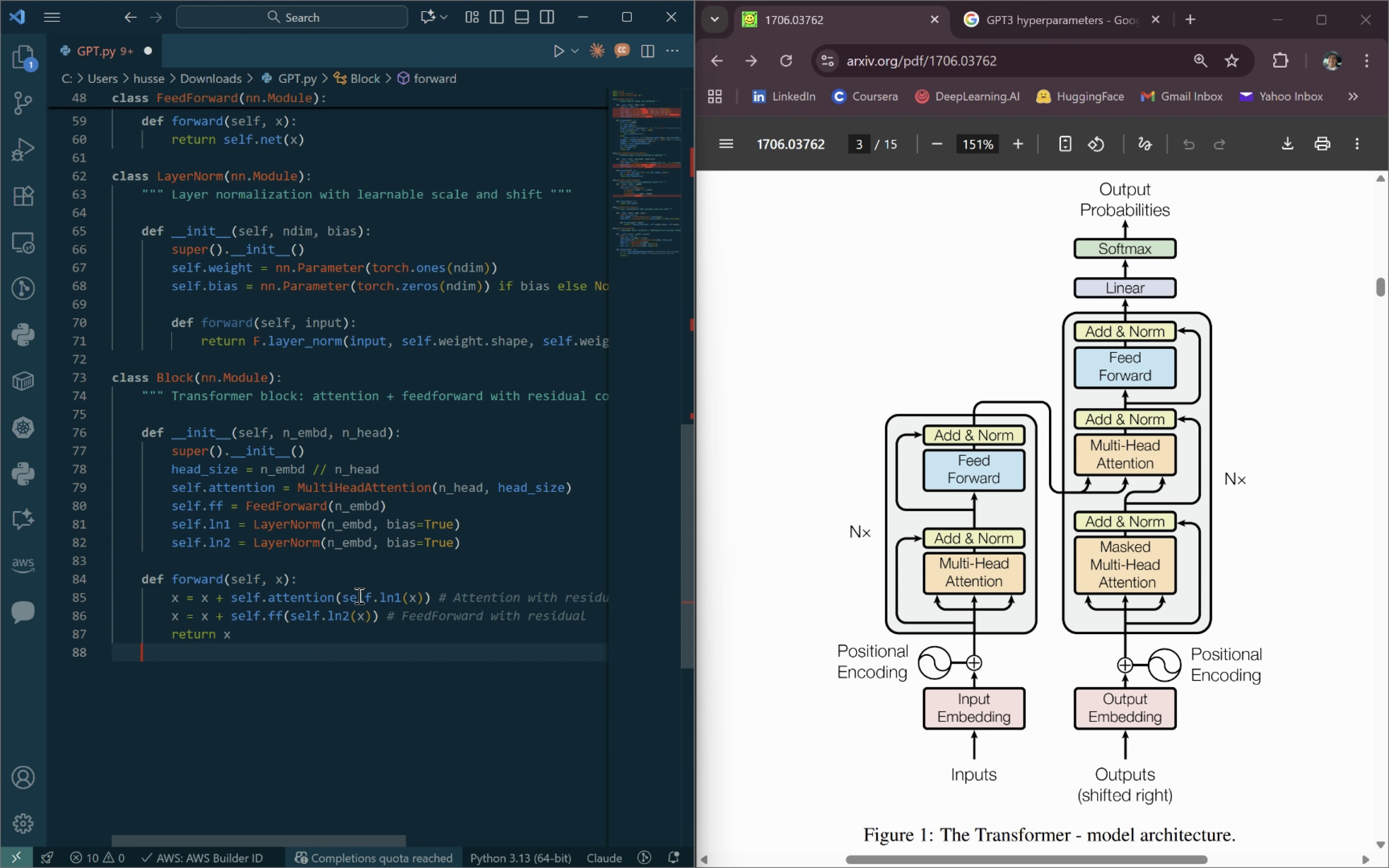 
key(Enter)
 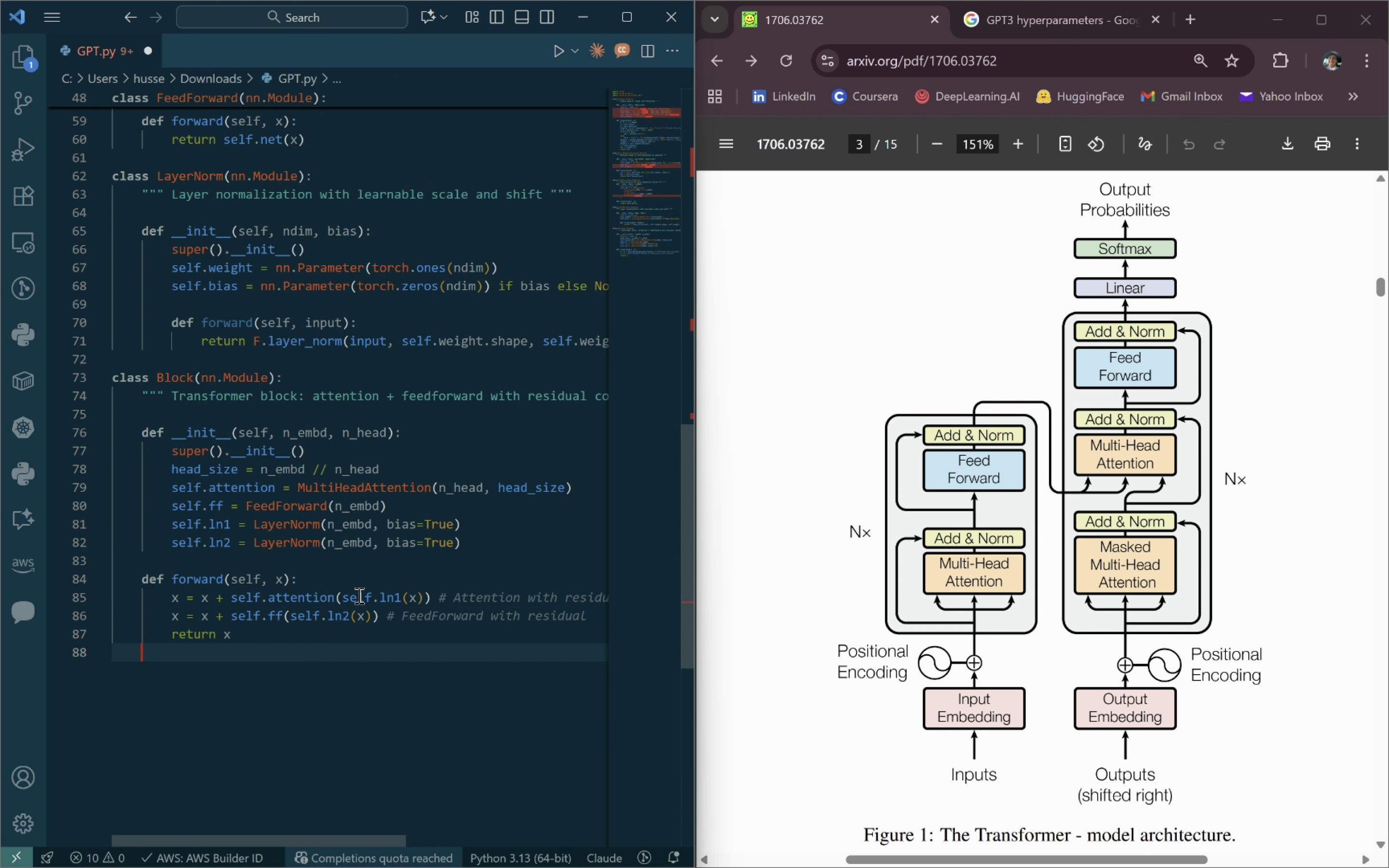 
key(Enter)
 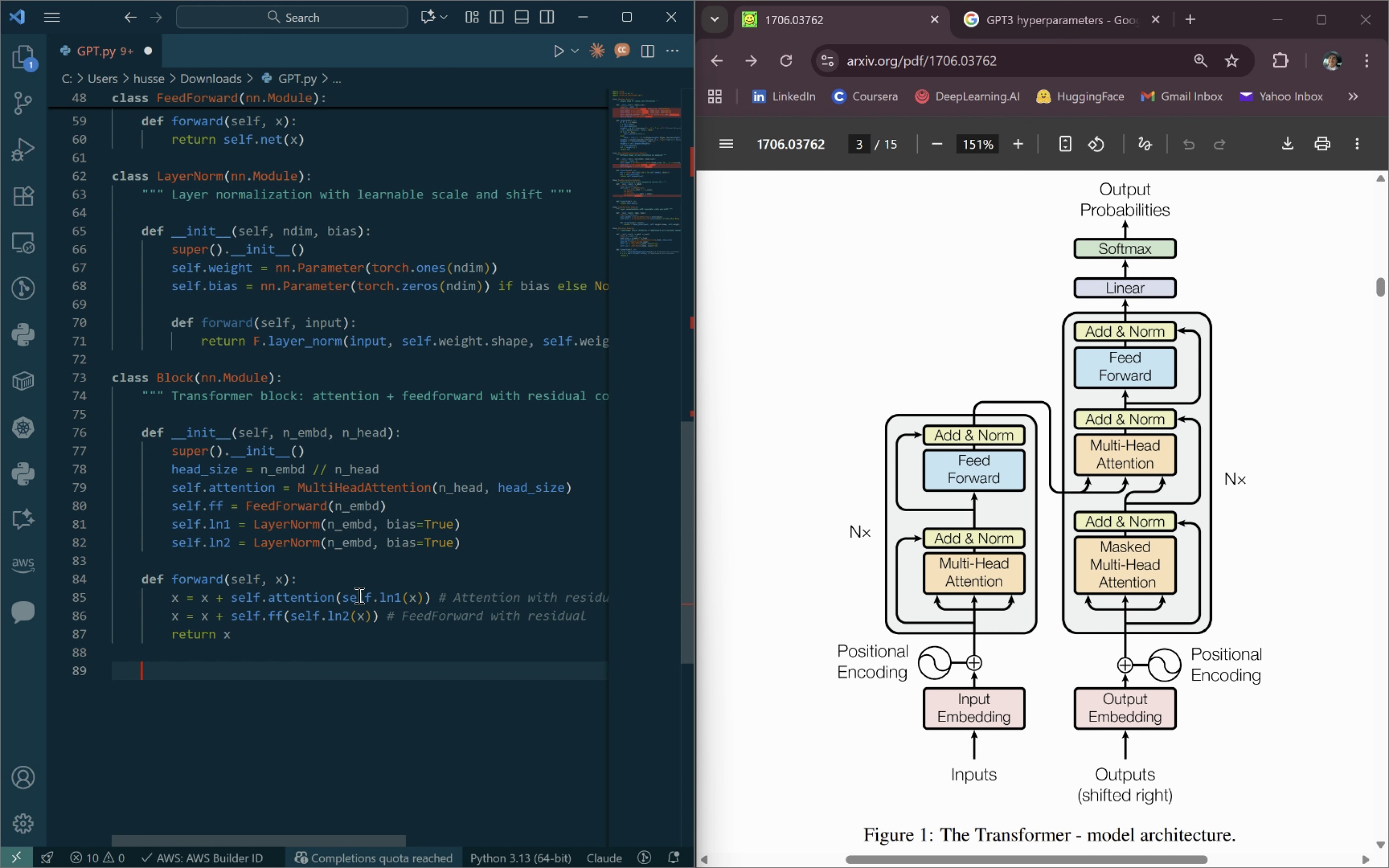 
key(Backspace)
 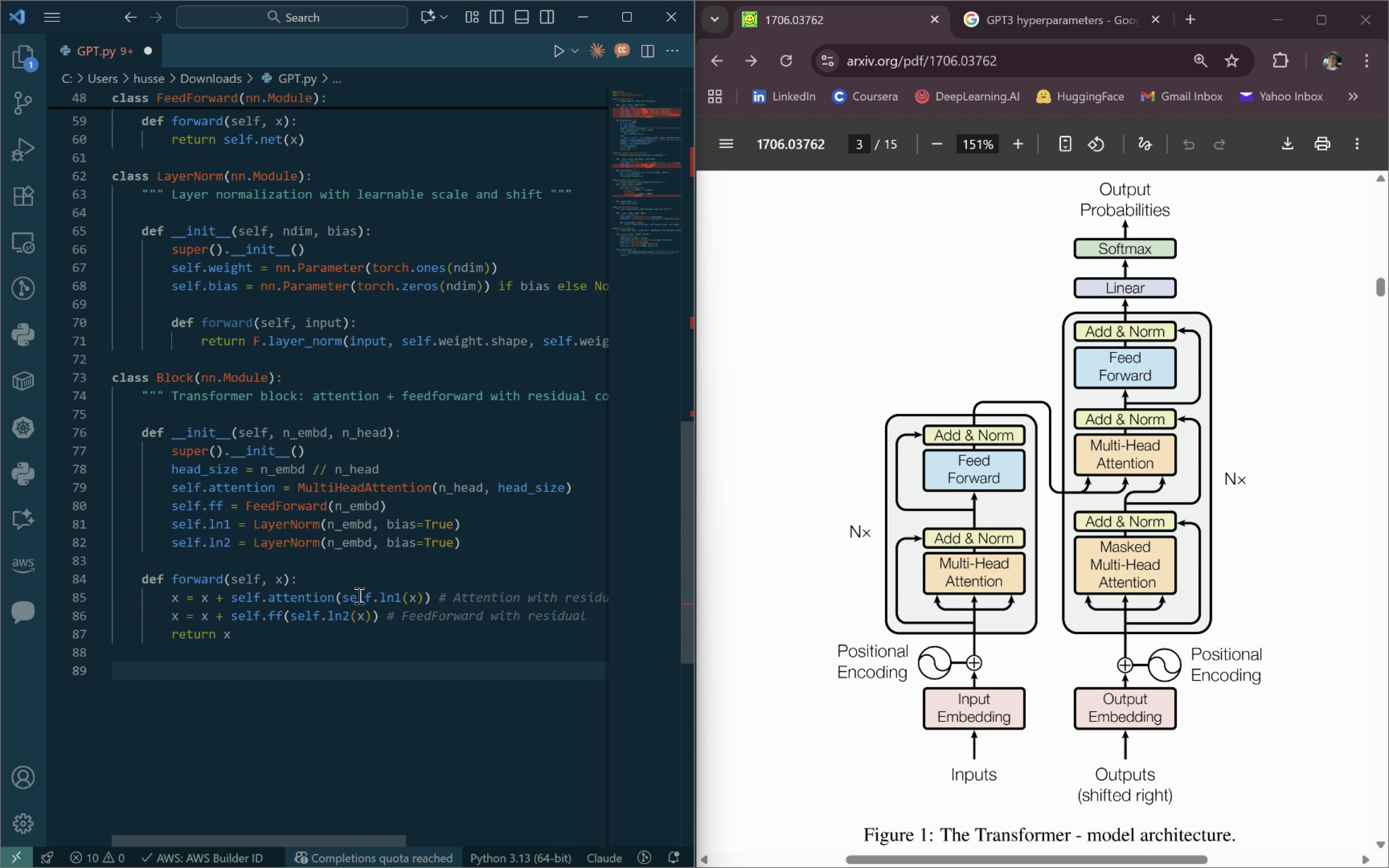 
key(Control+S)
 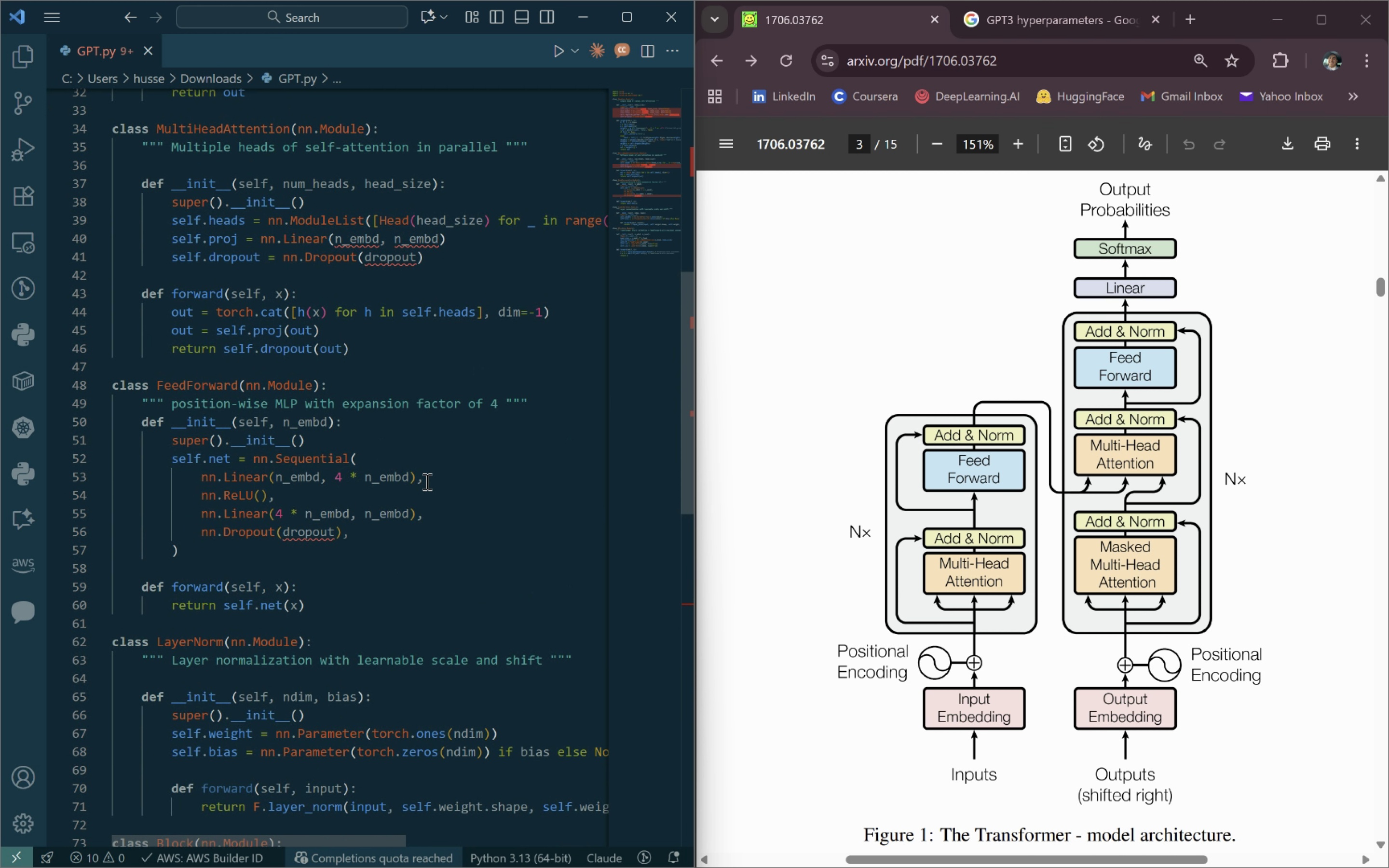 
mouse_move([328, 529])
 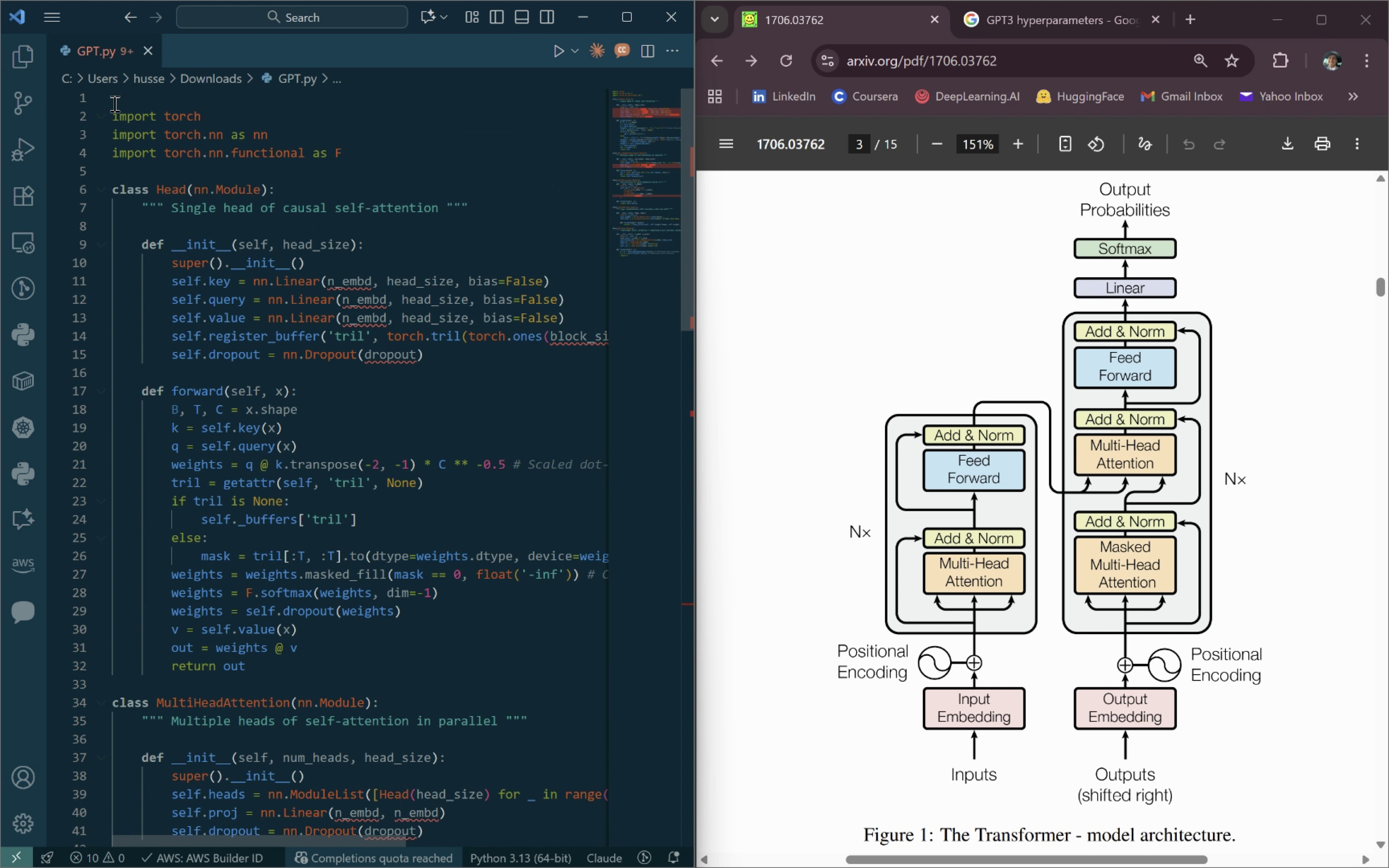 
wait(7.58)
 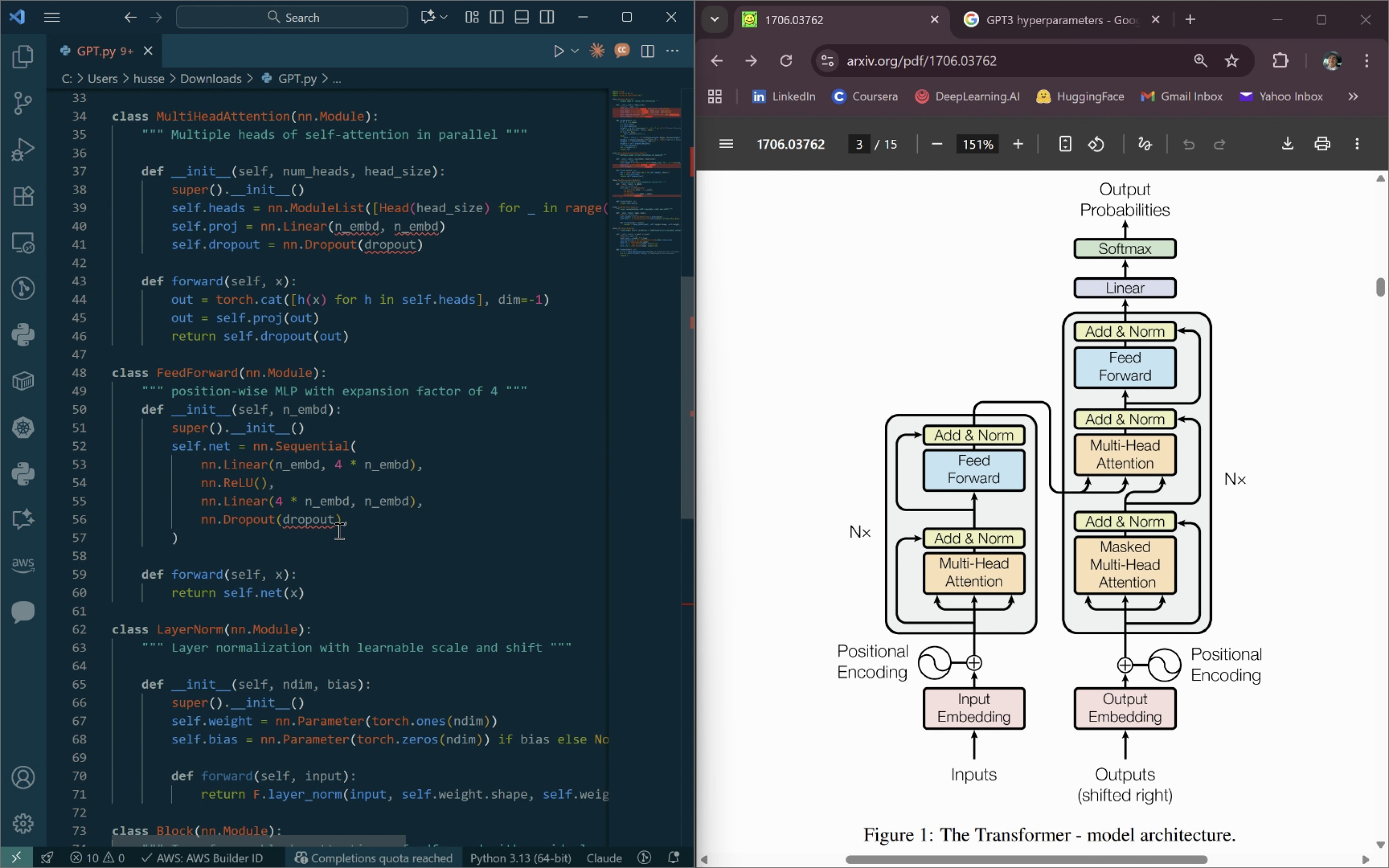 
left_click([120, 95])
 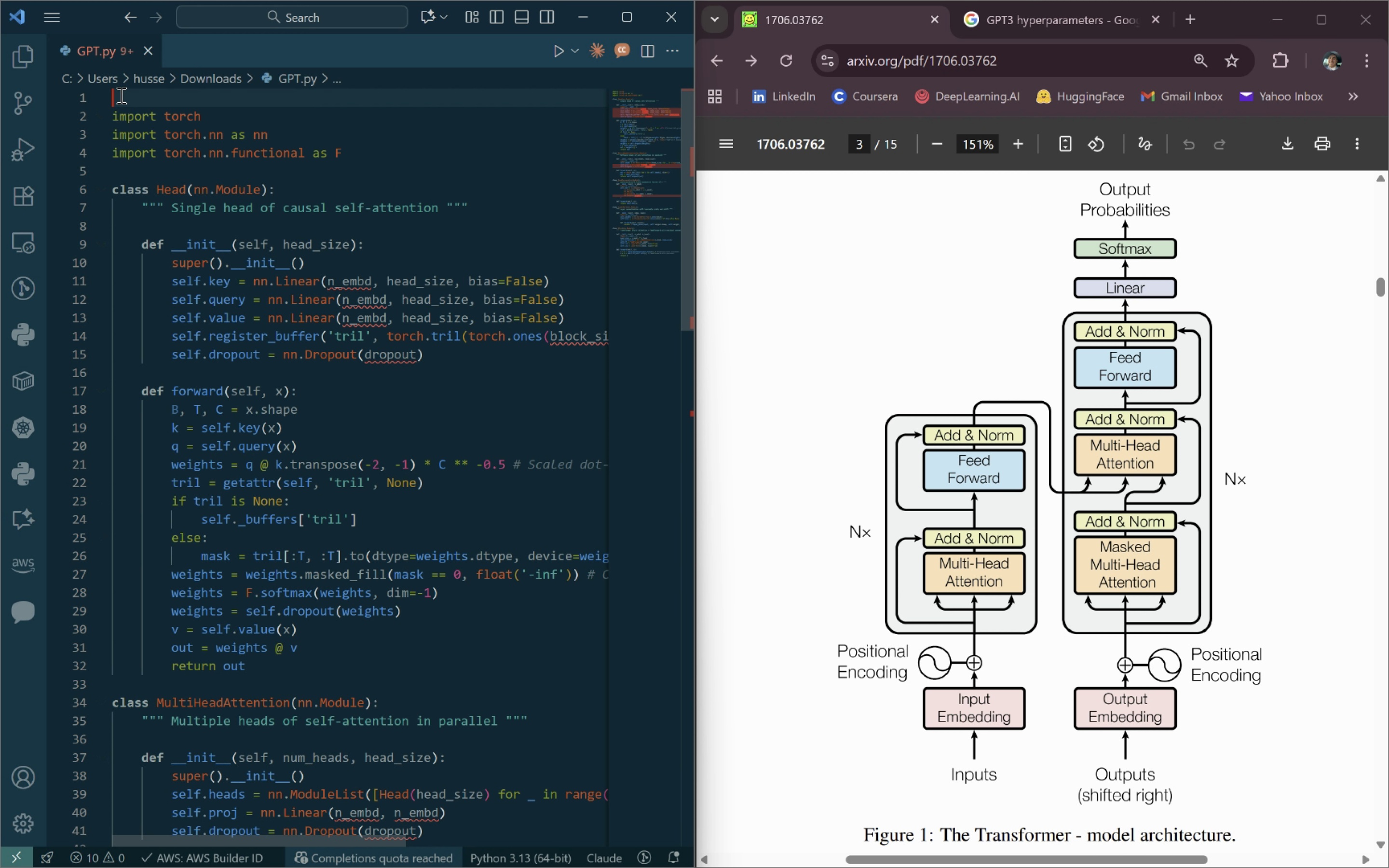 
wait(7.79)
 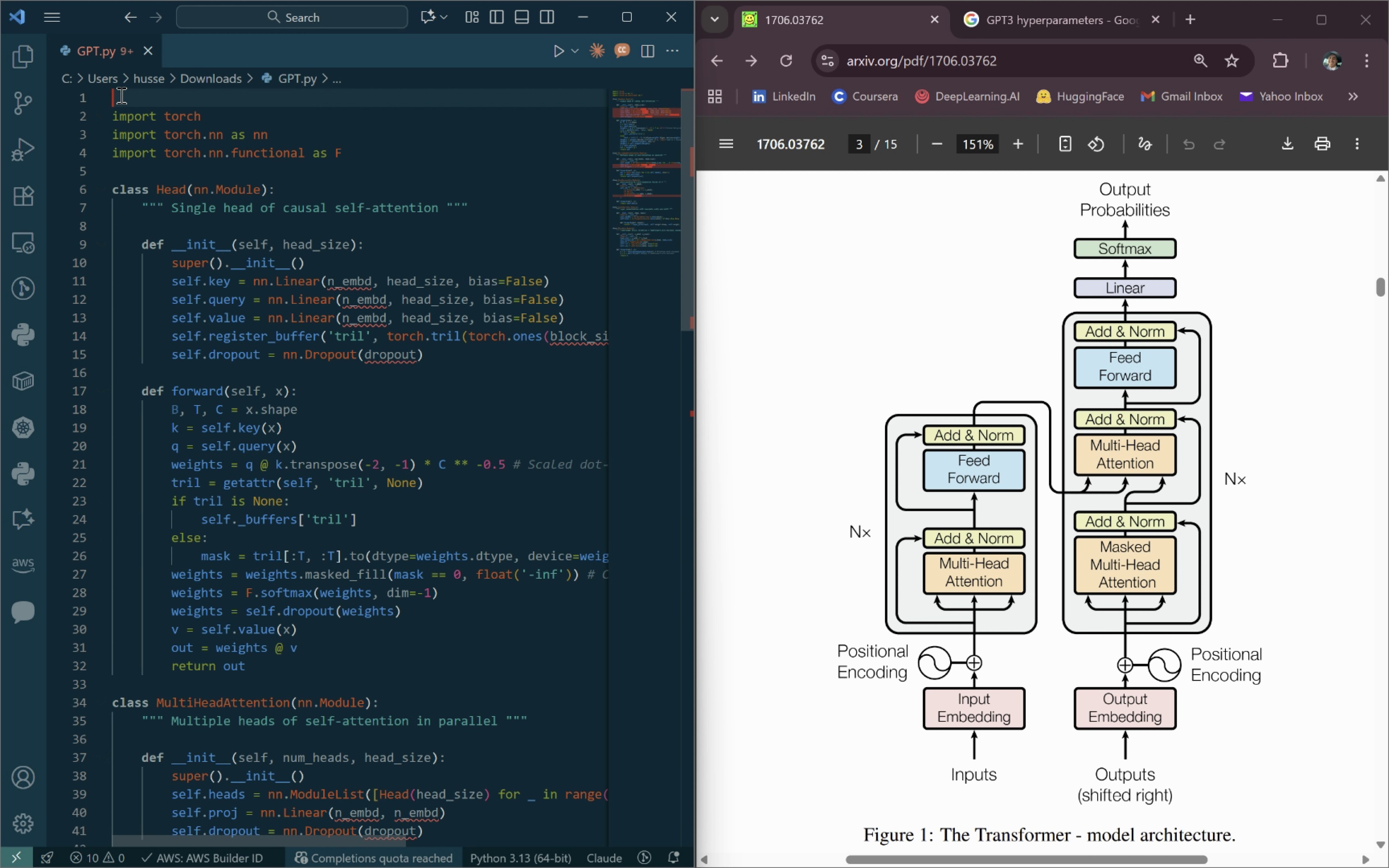 
type(# GPT.py)
 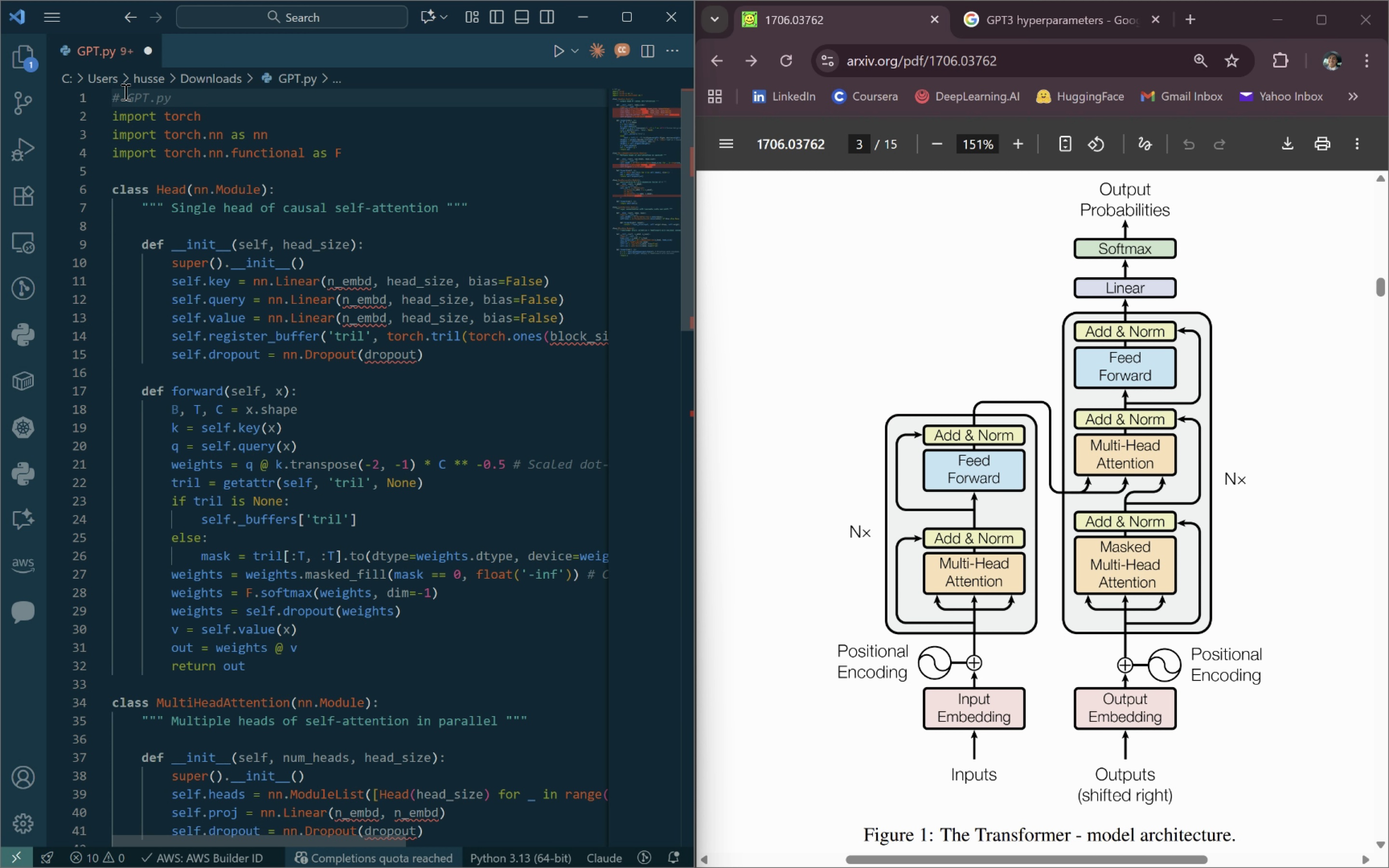 
key(Enter)
 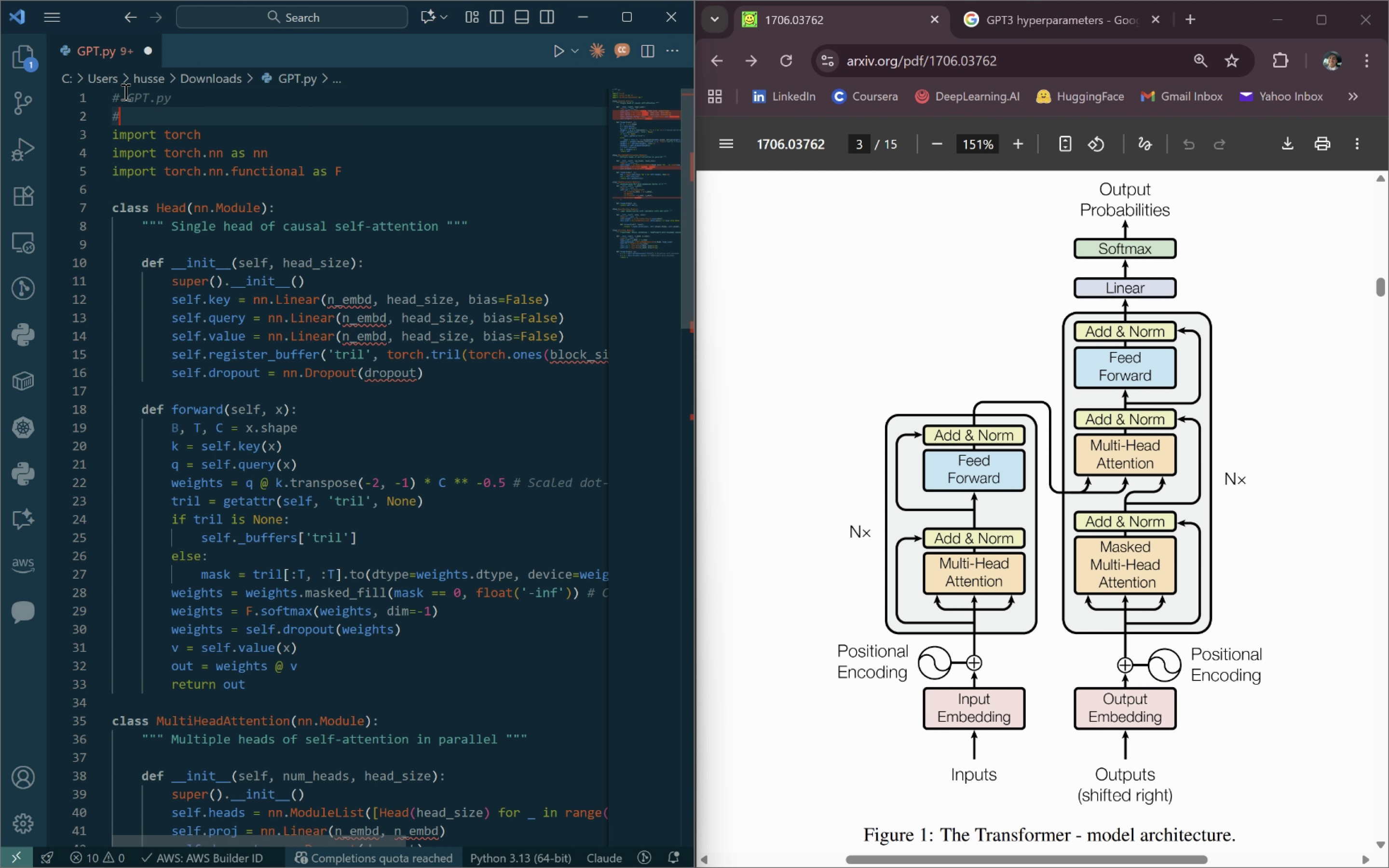 
type(# GPT decoder-only transformer for autoregressive language modeling)
 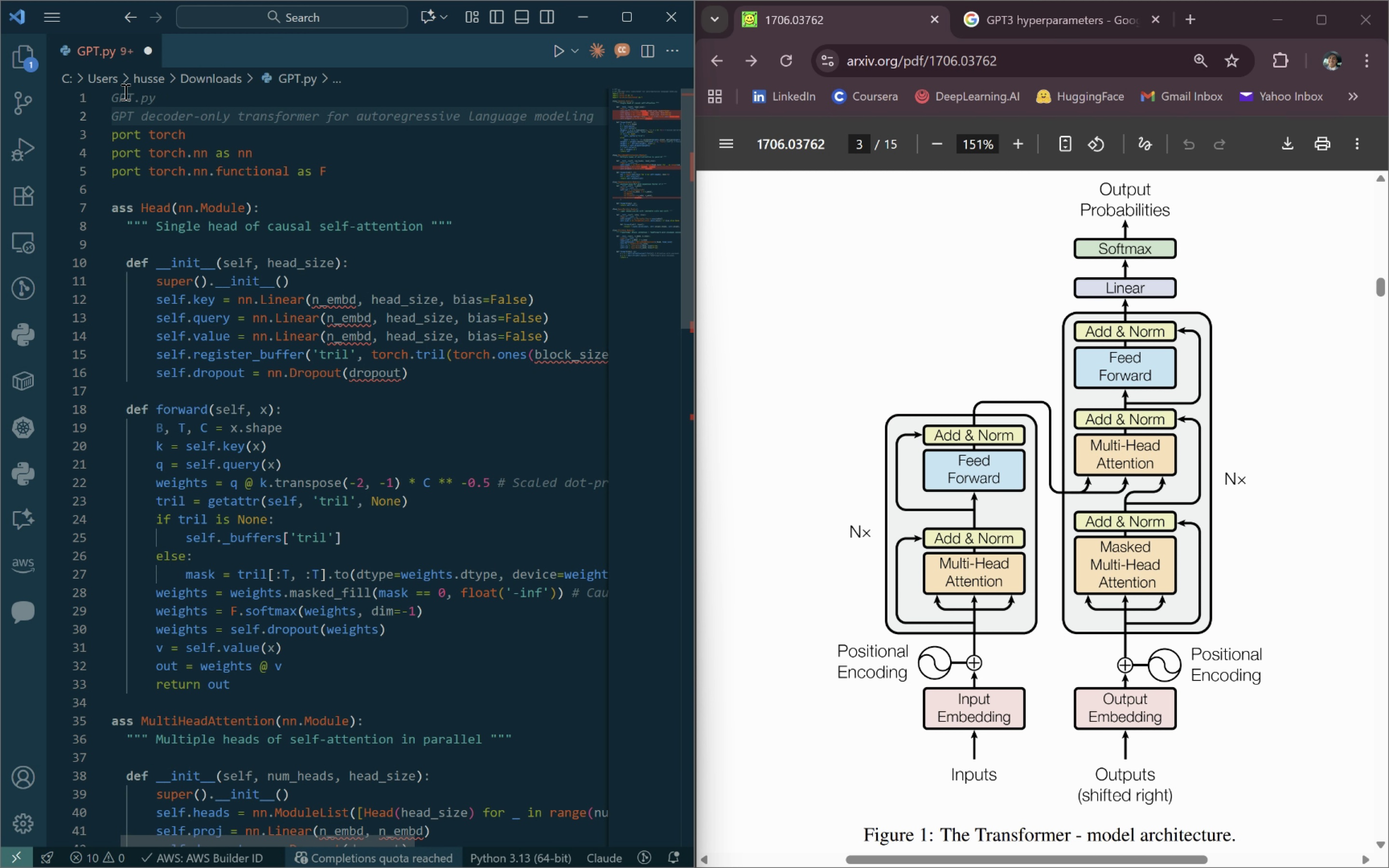 
key(Enter)
 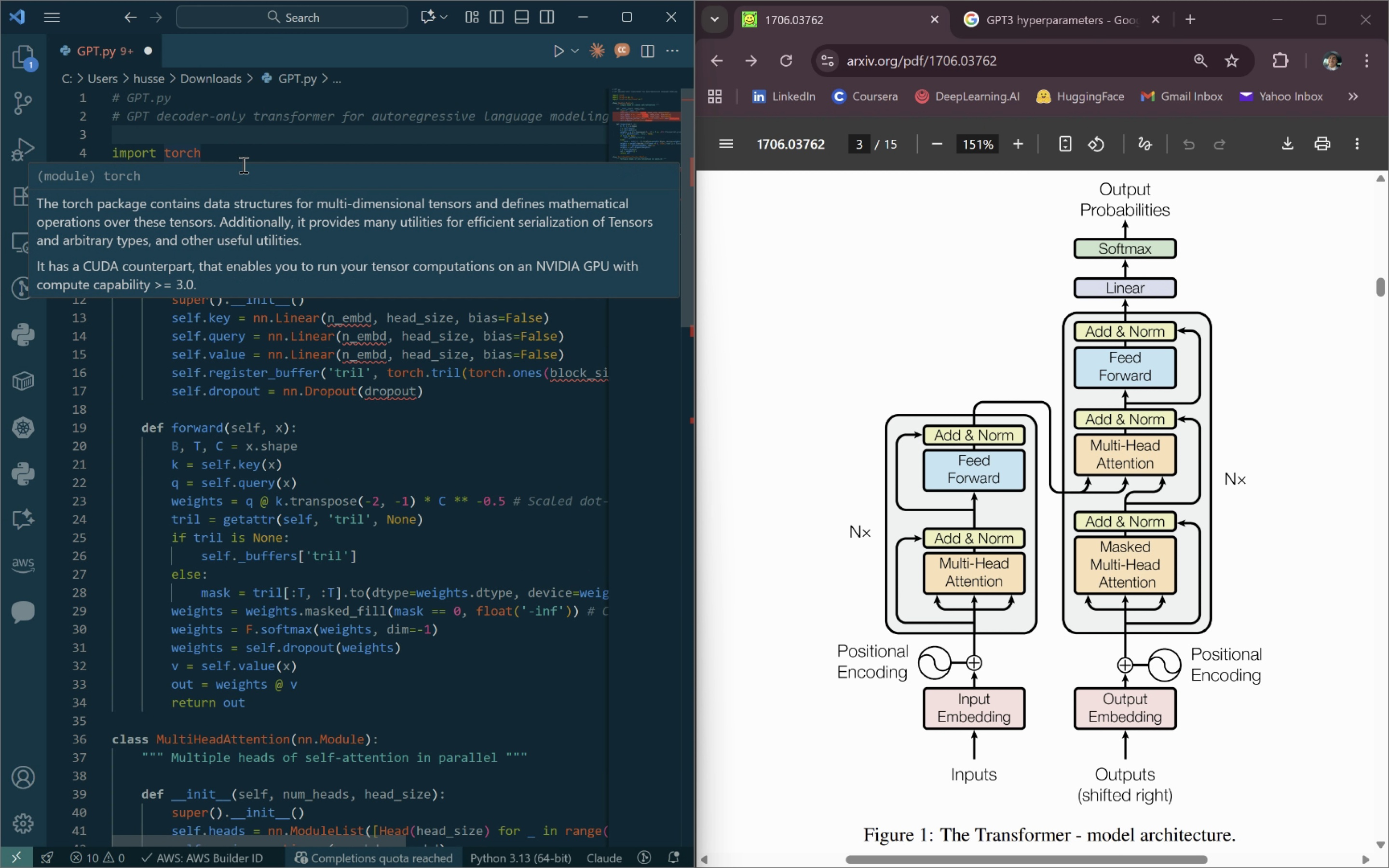 
left_click([326, 136])
 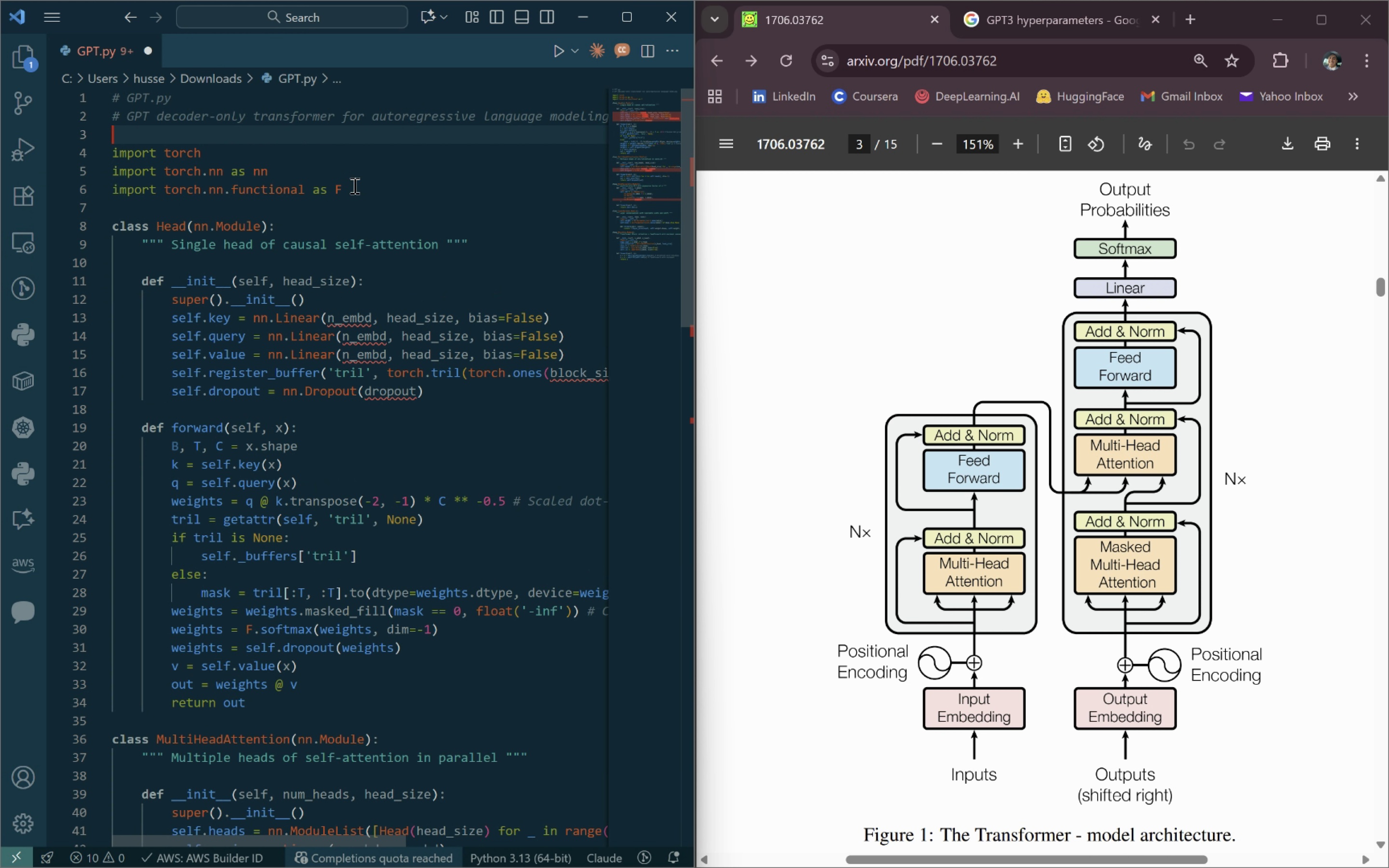 
left_click([354, 185])
 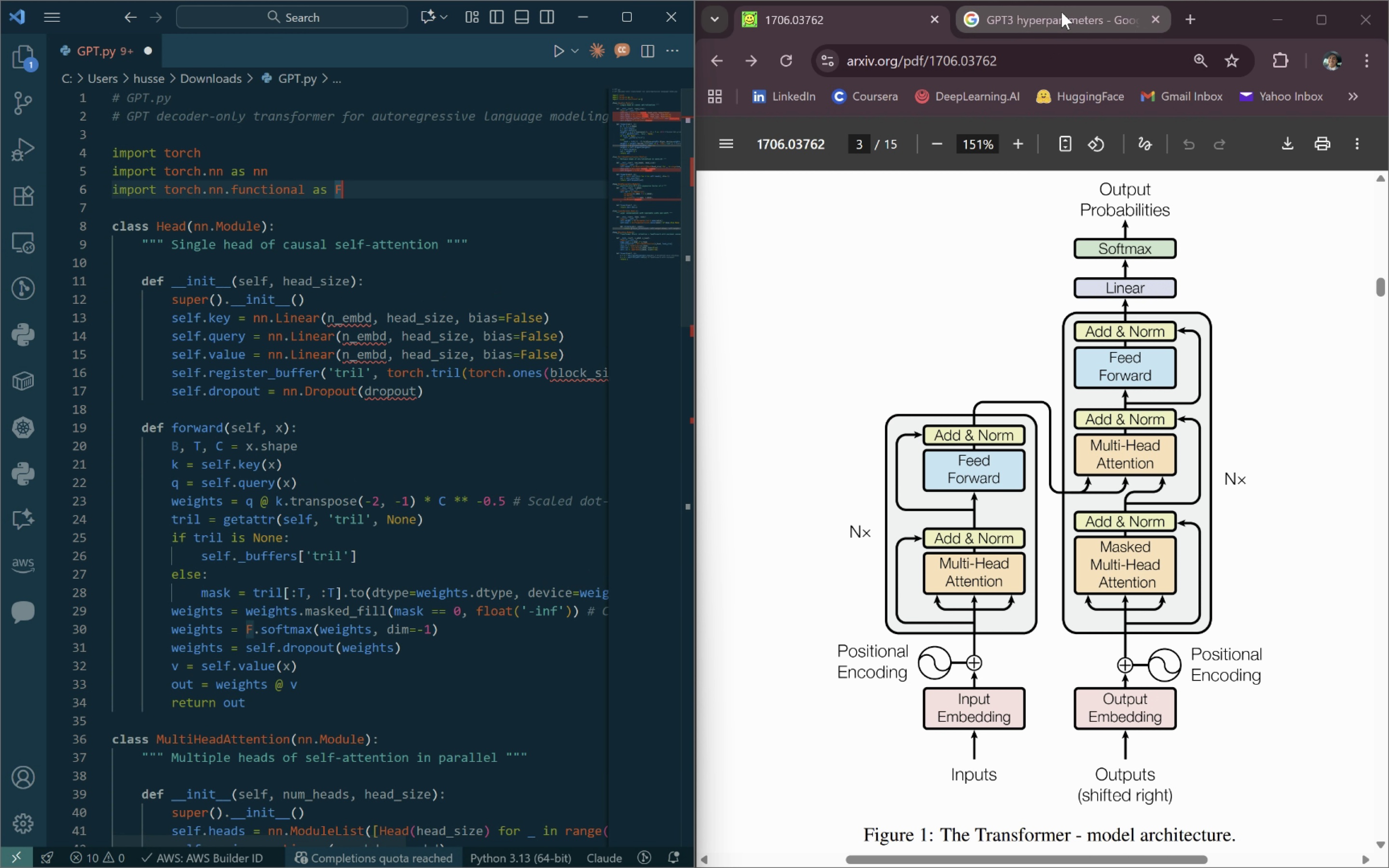 
left_click([1062, 12])
 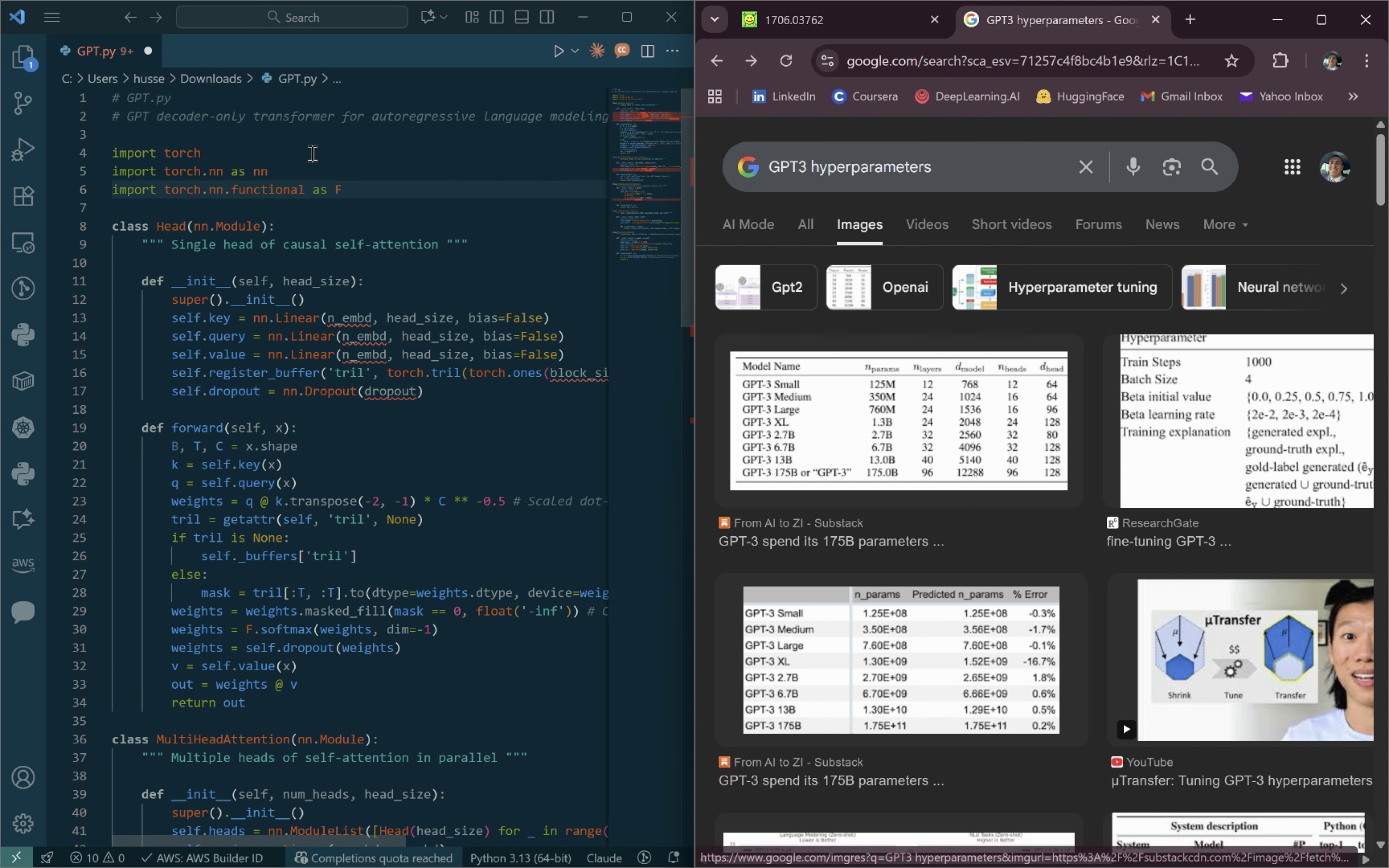 
left_click([319, 209])
 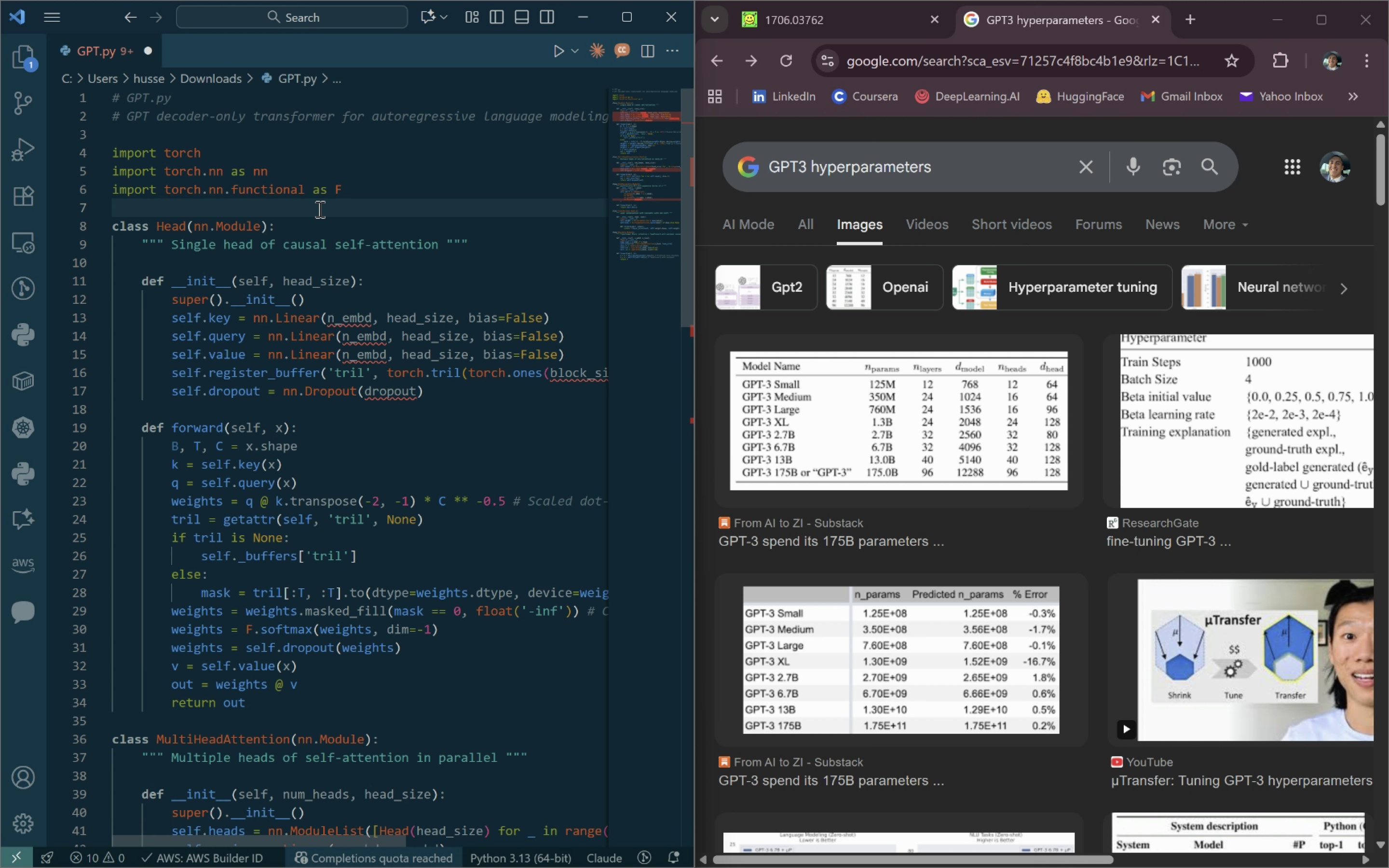 
key(Enter)
 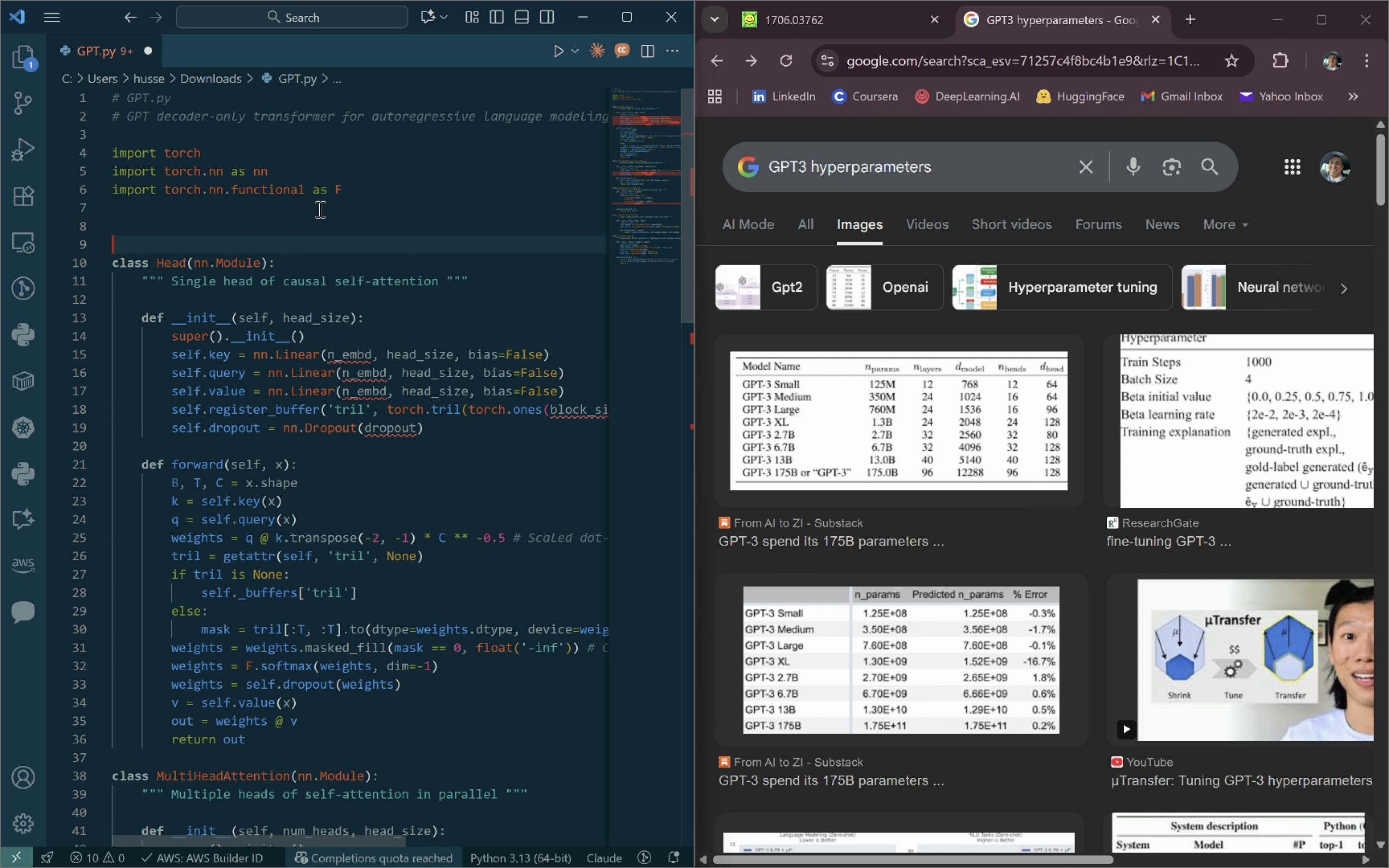 
key(Enter)
 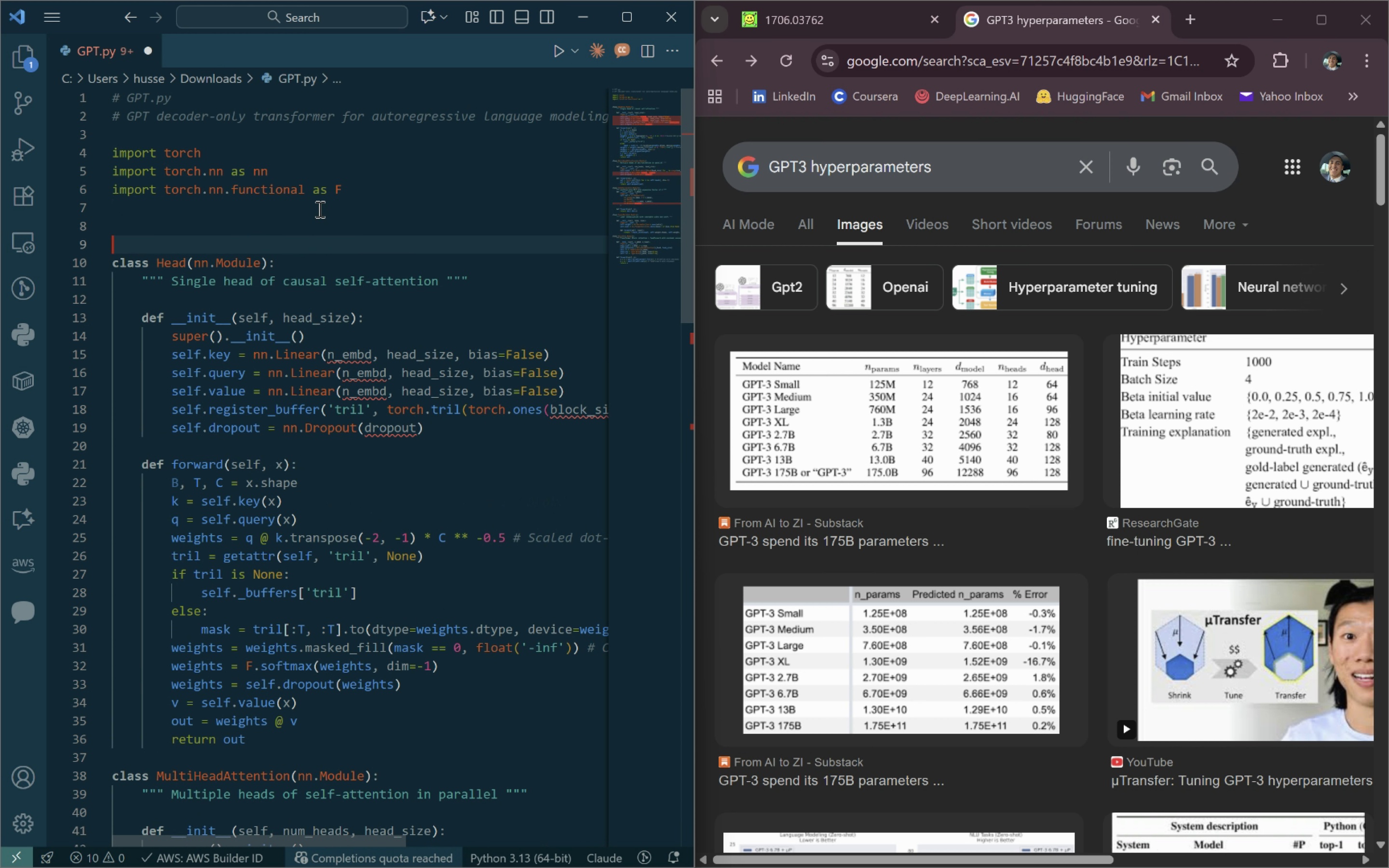 
key(Backspace)
type(# Hyperparameters)
 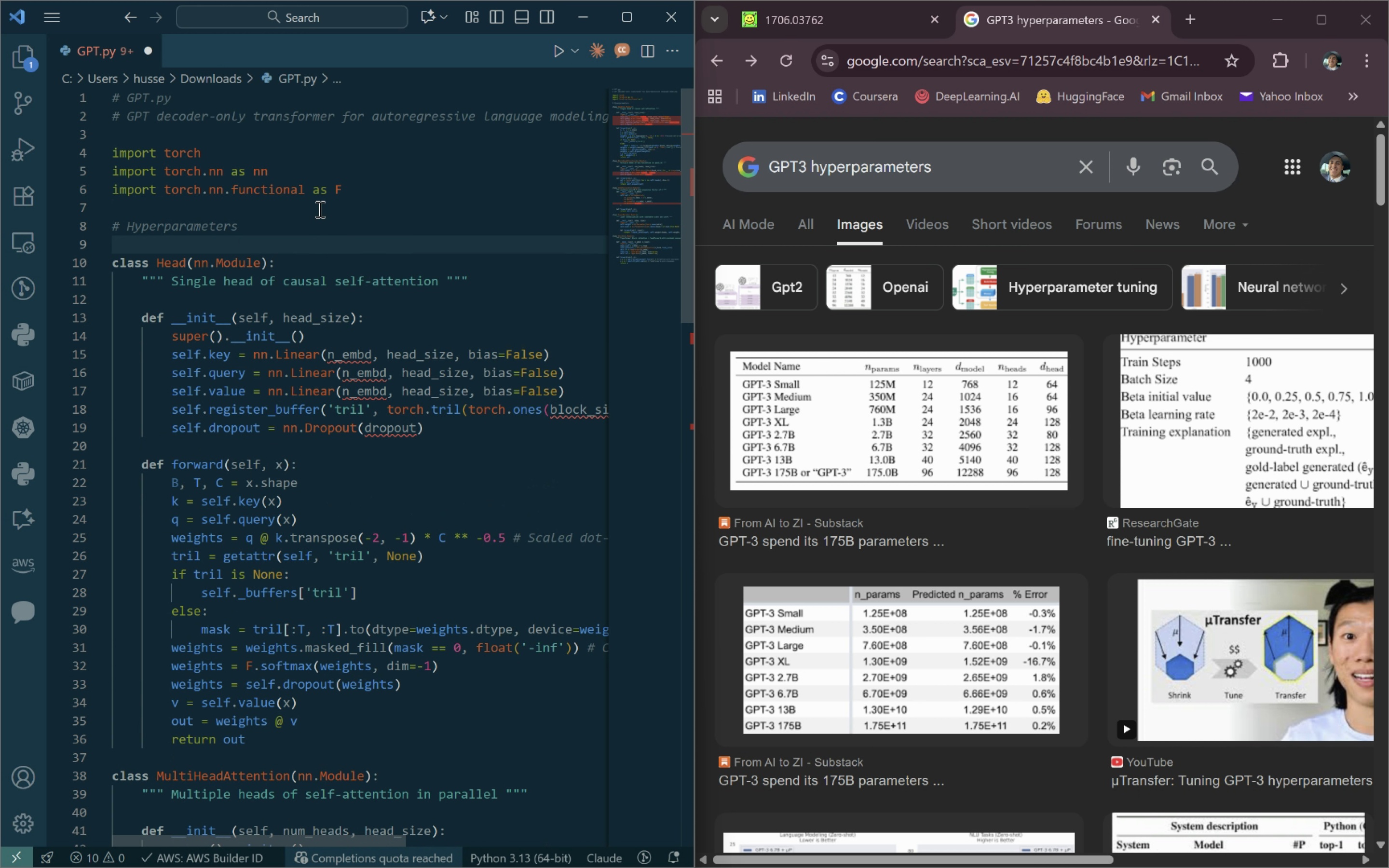 
 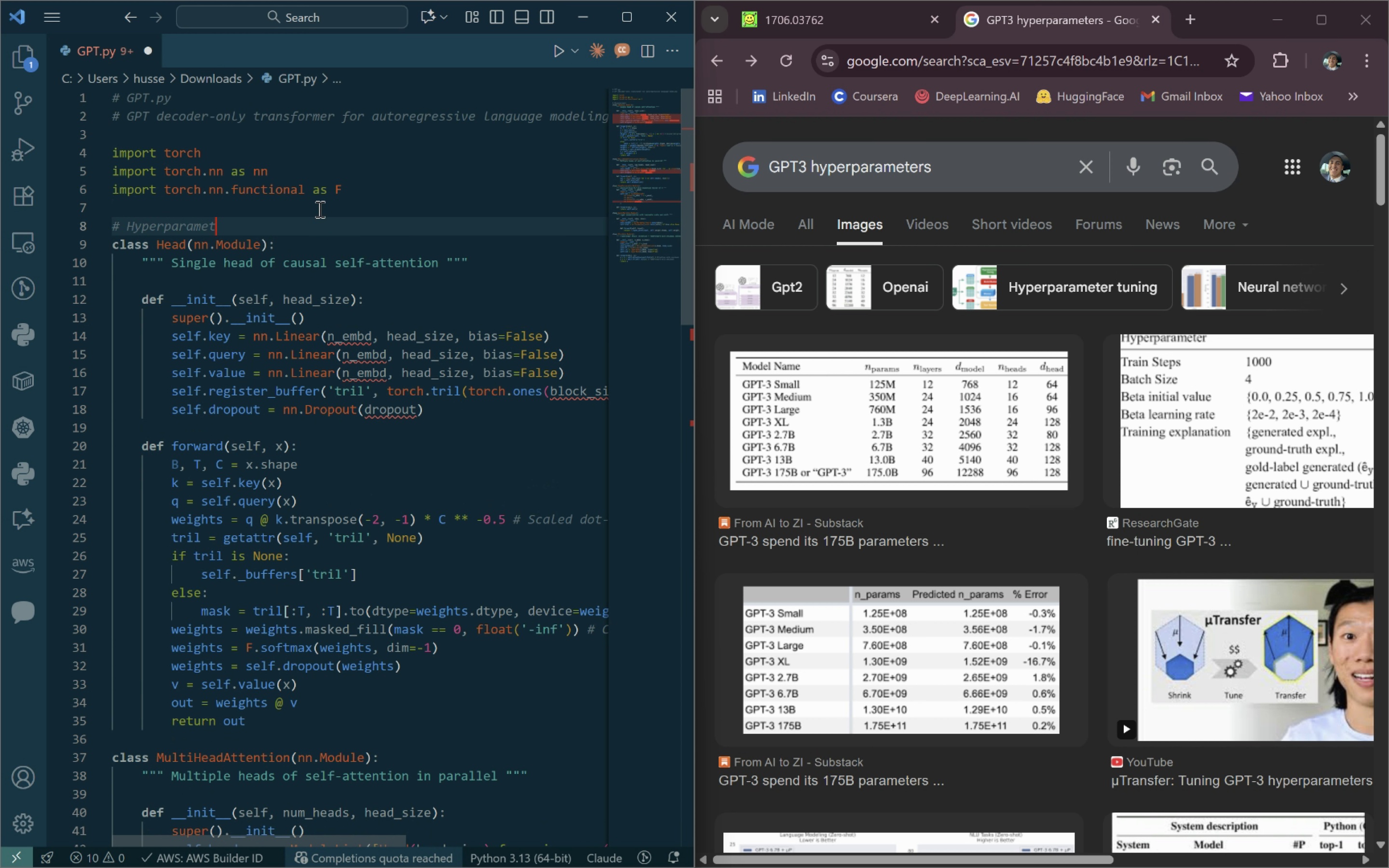 
key(Enter)
 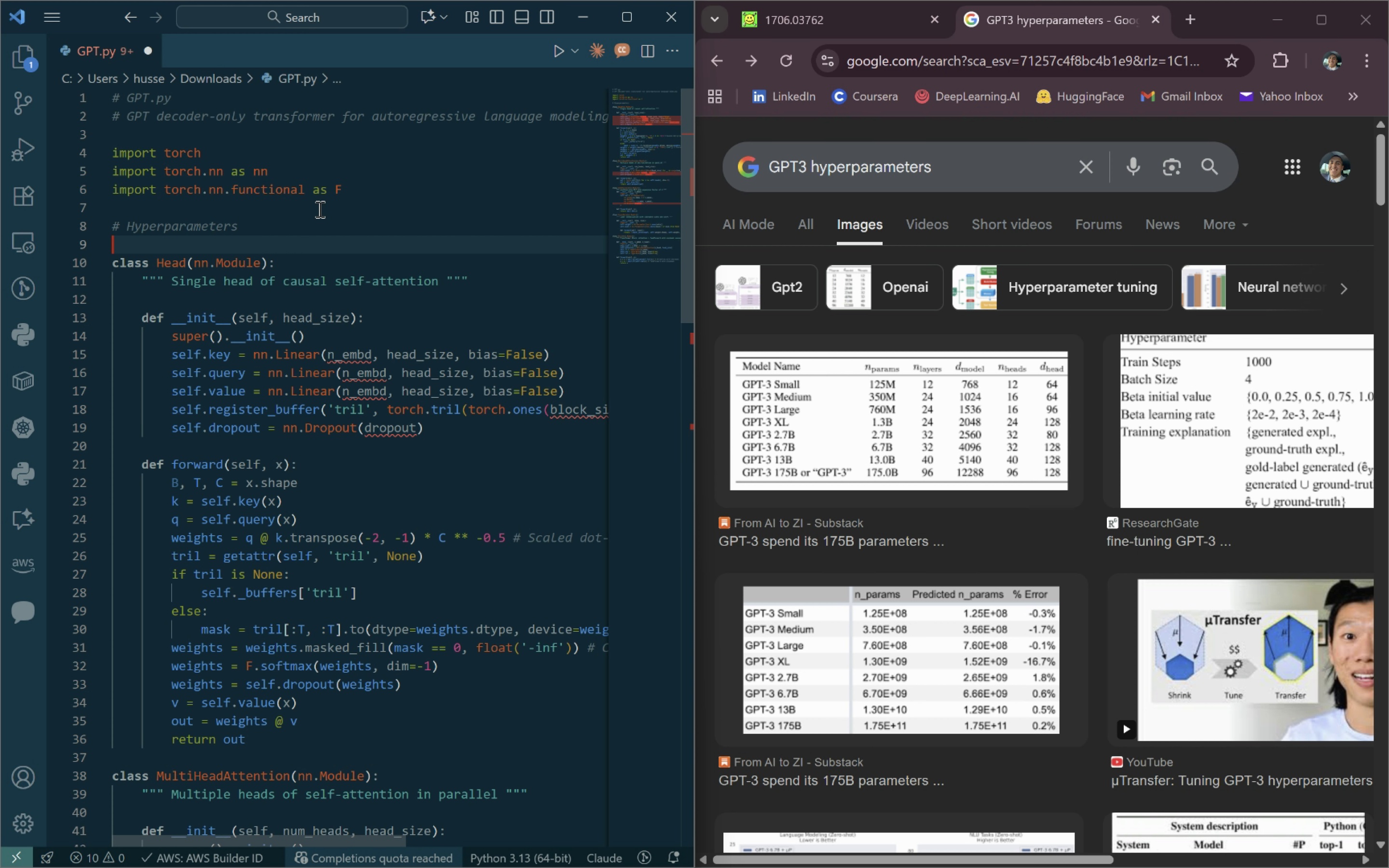 
wait(10.23)
 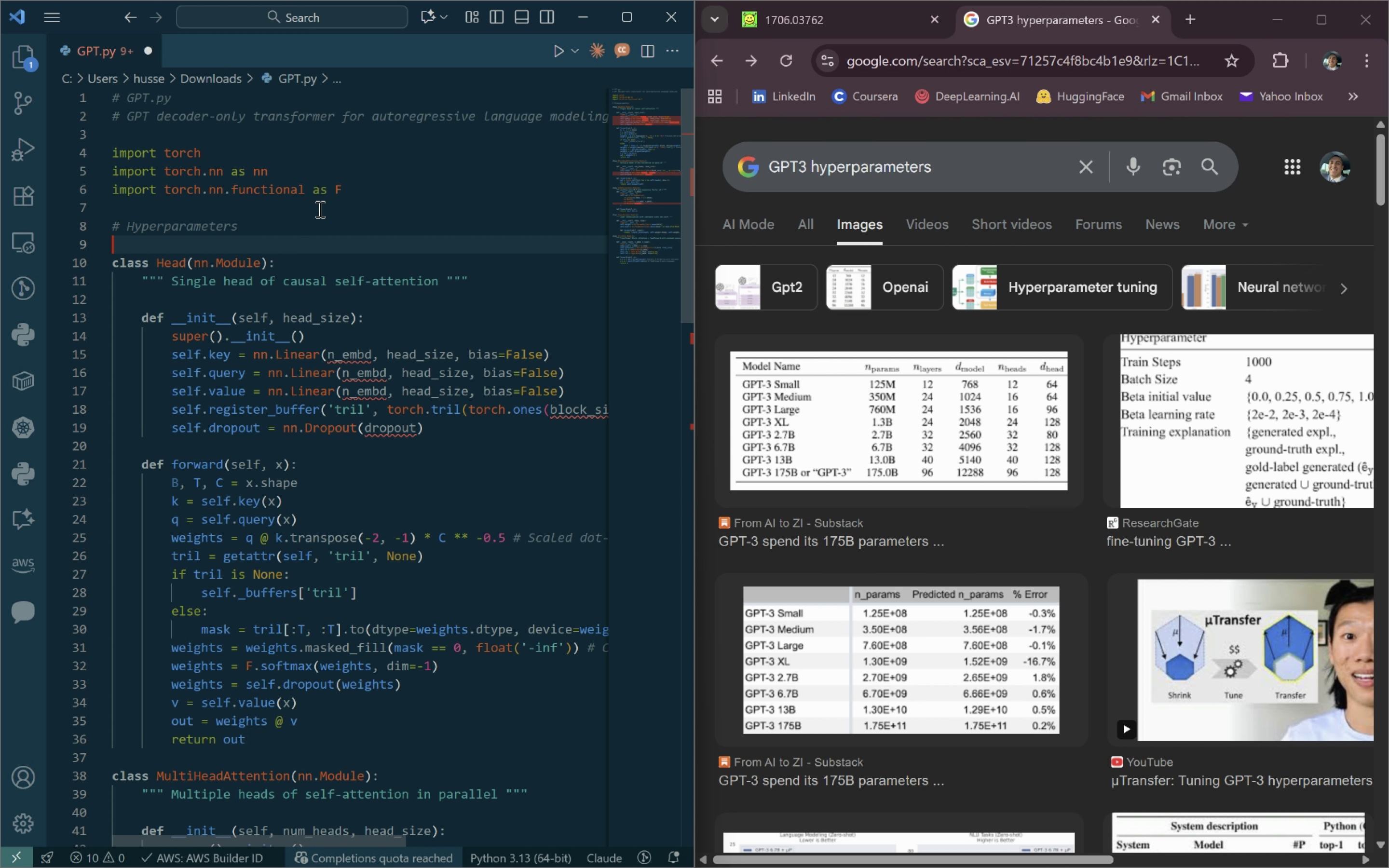 
type(batch_size)
 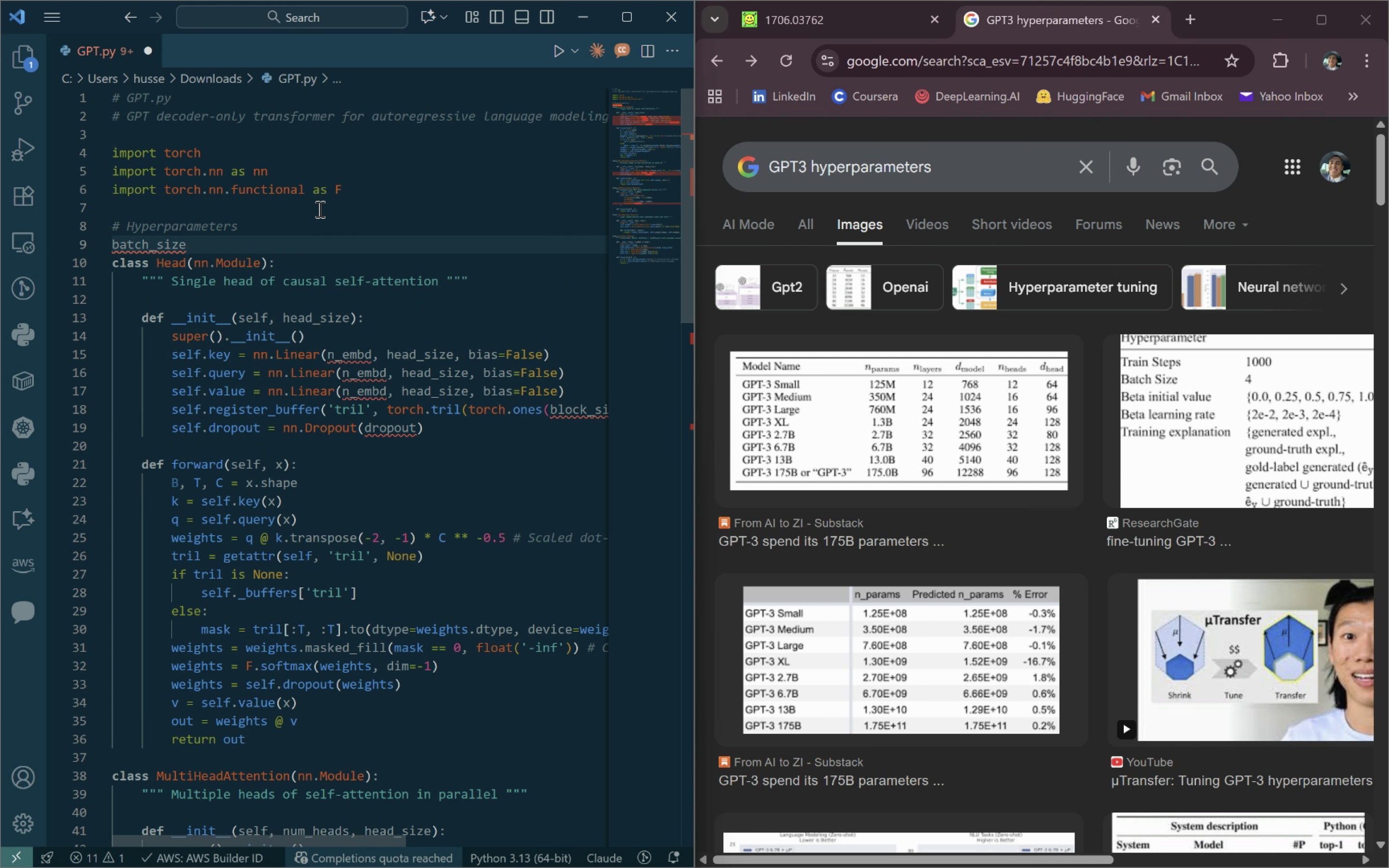 
wait(9.73)
 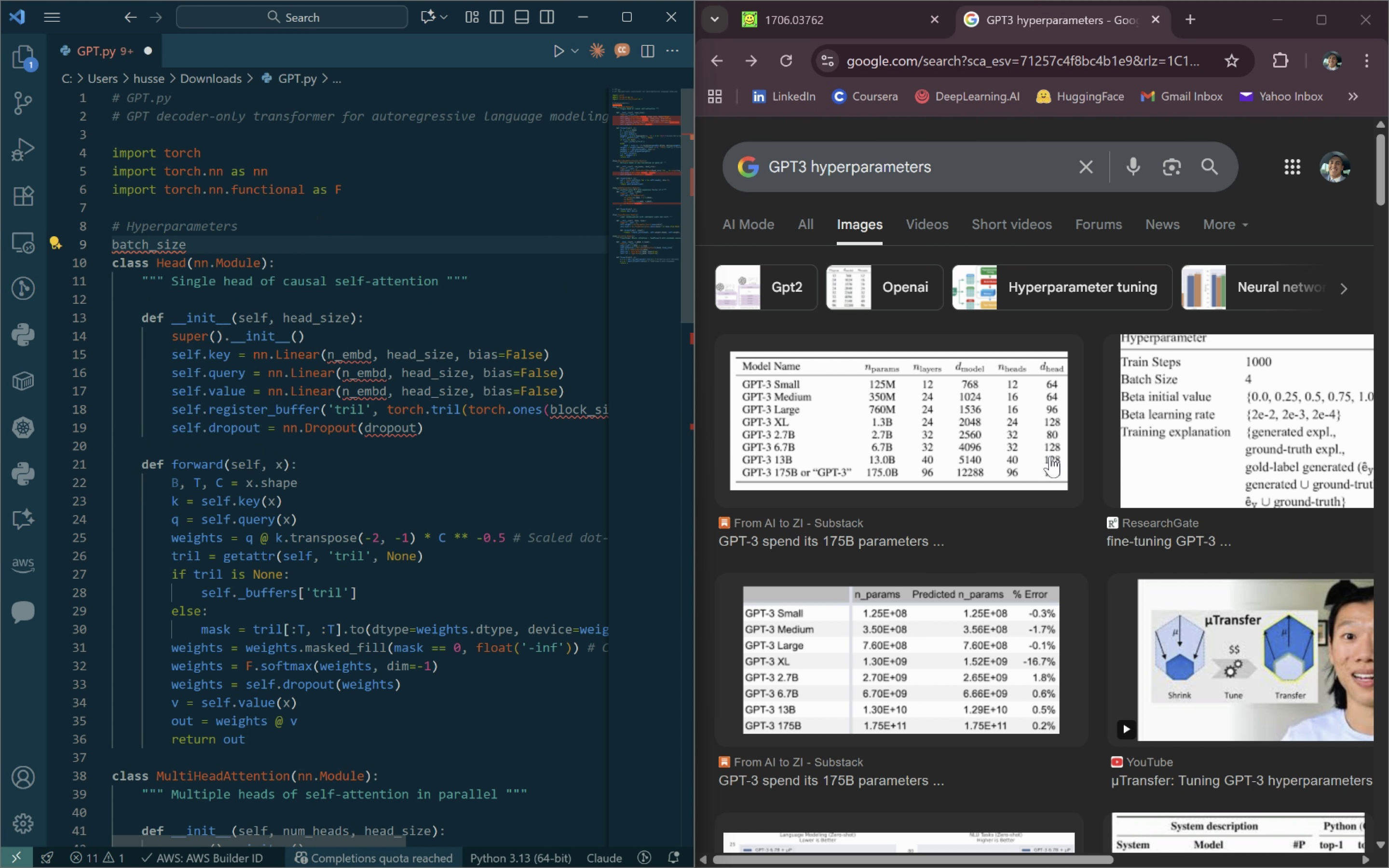 
type( = 64)
 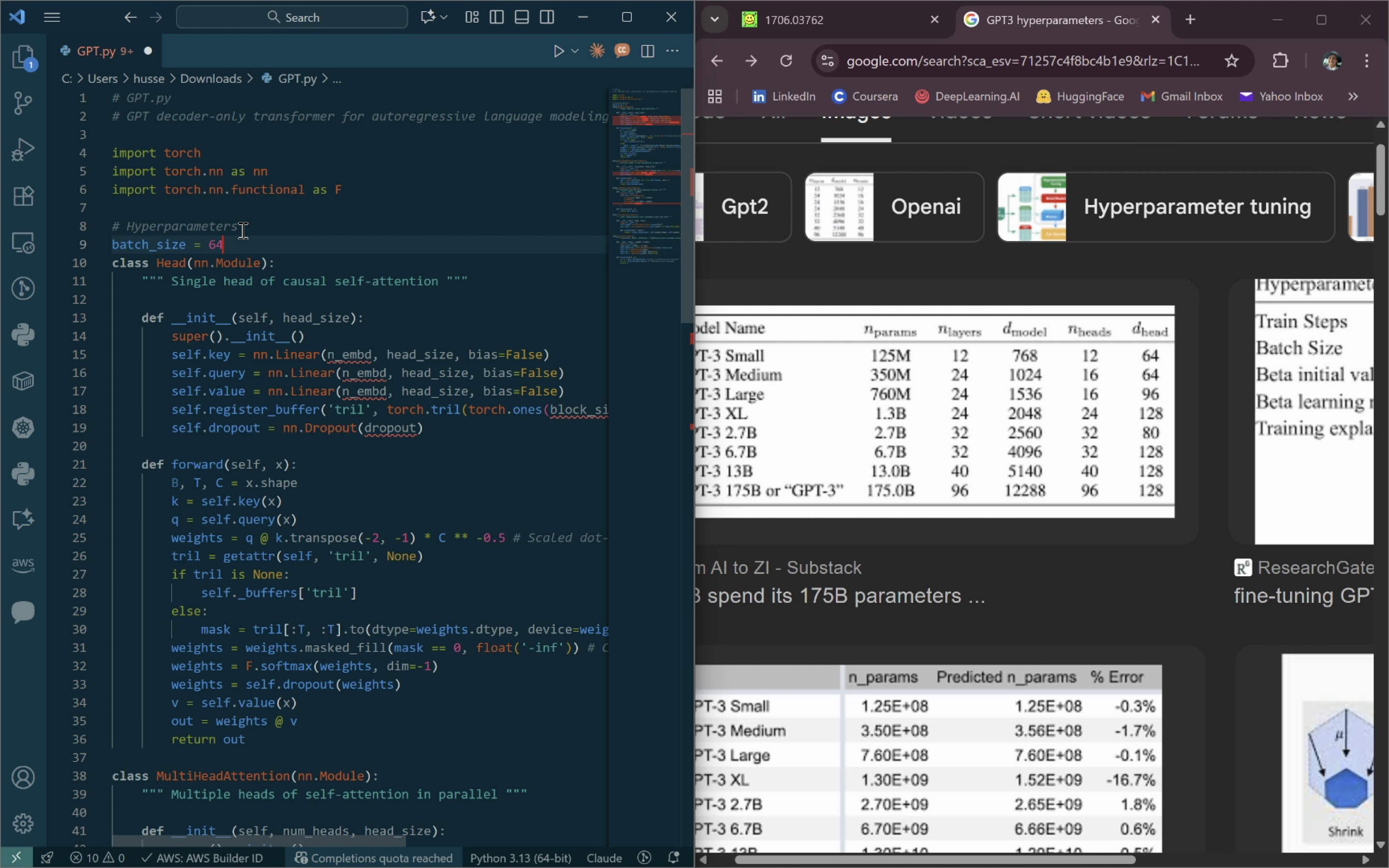 
key(Enter)
 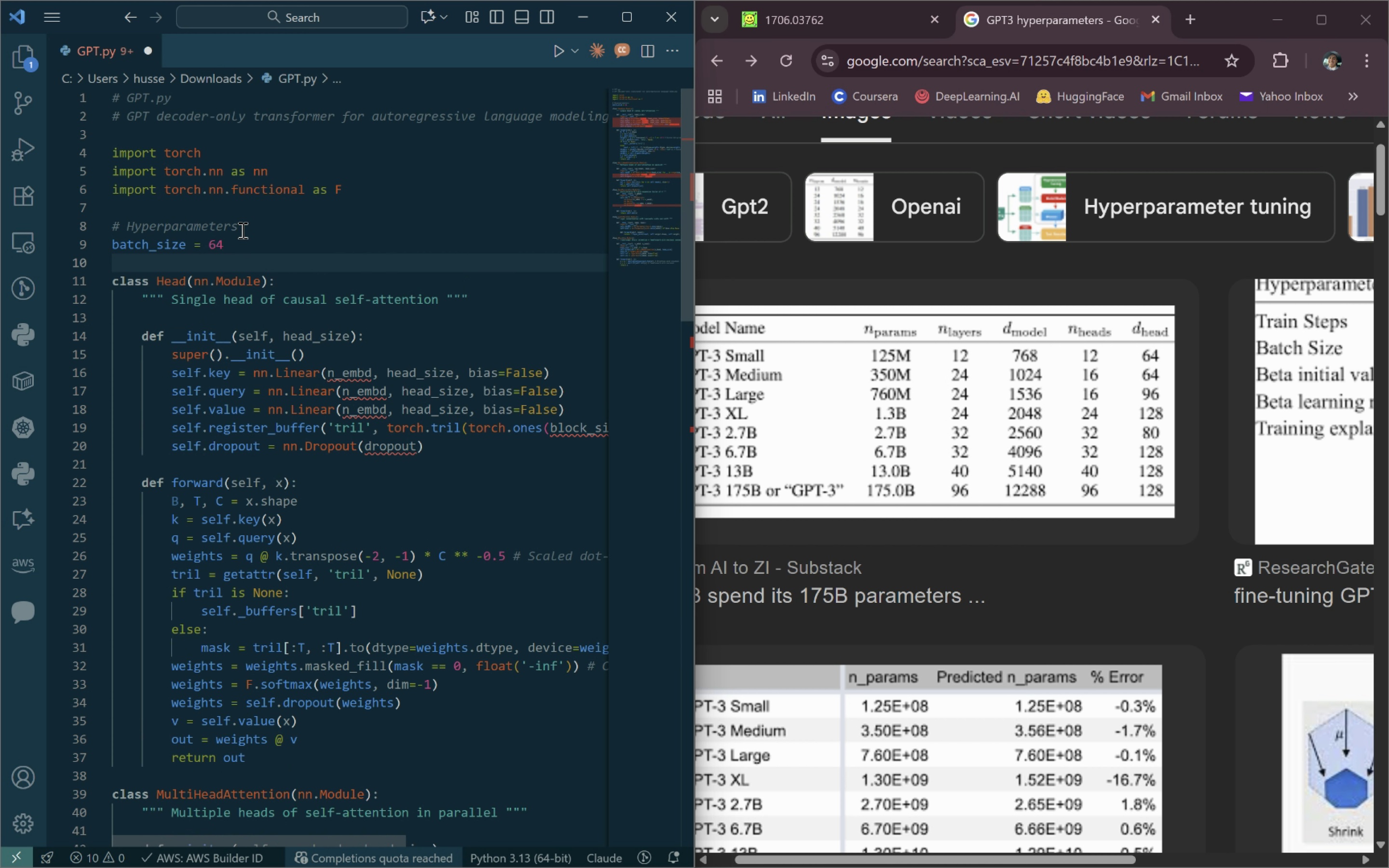 
type(block_size)
 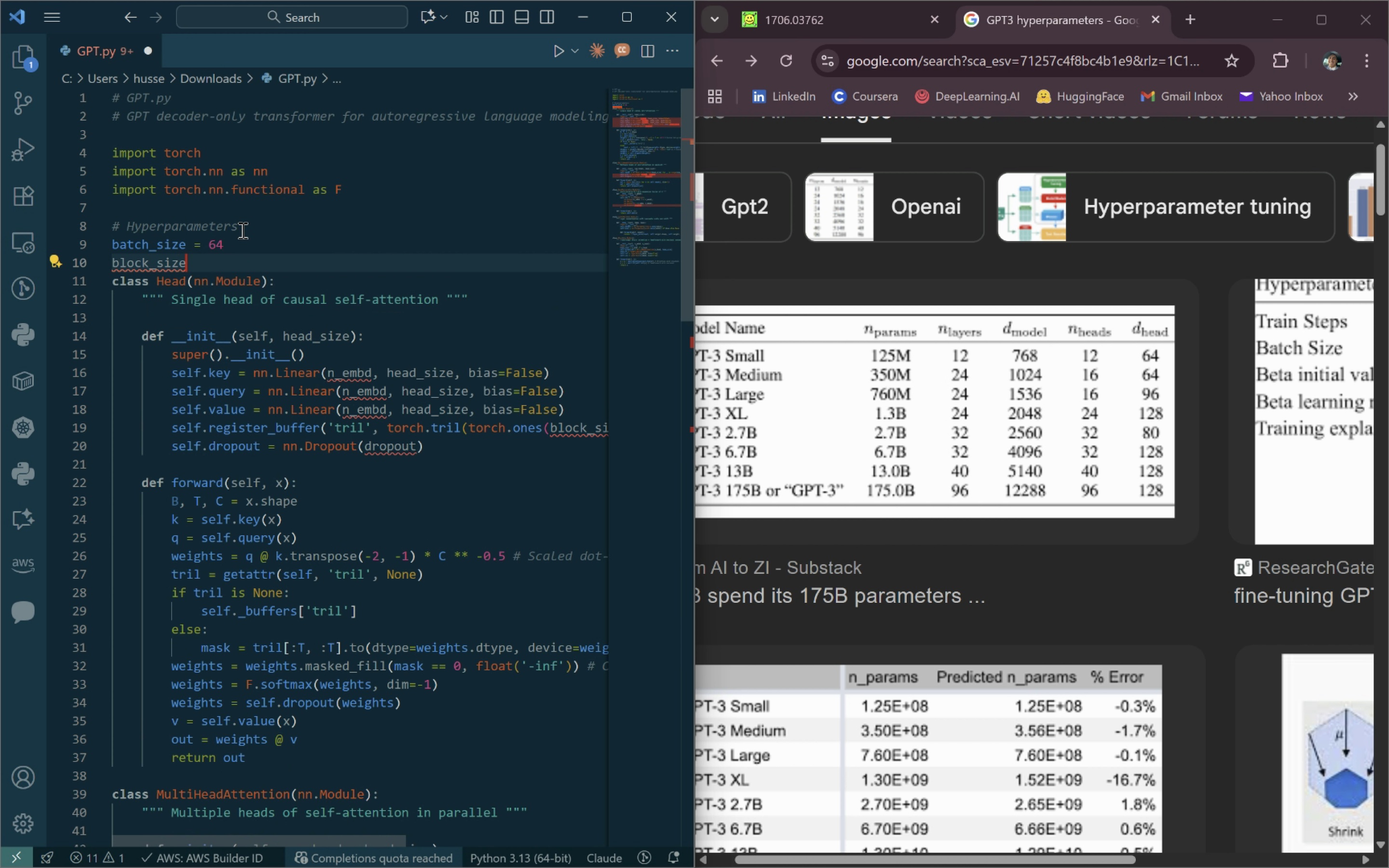 
key(Space)
 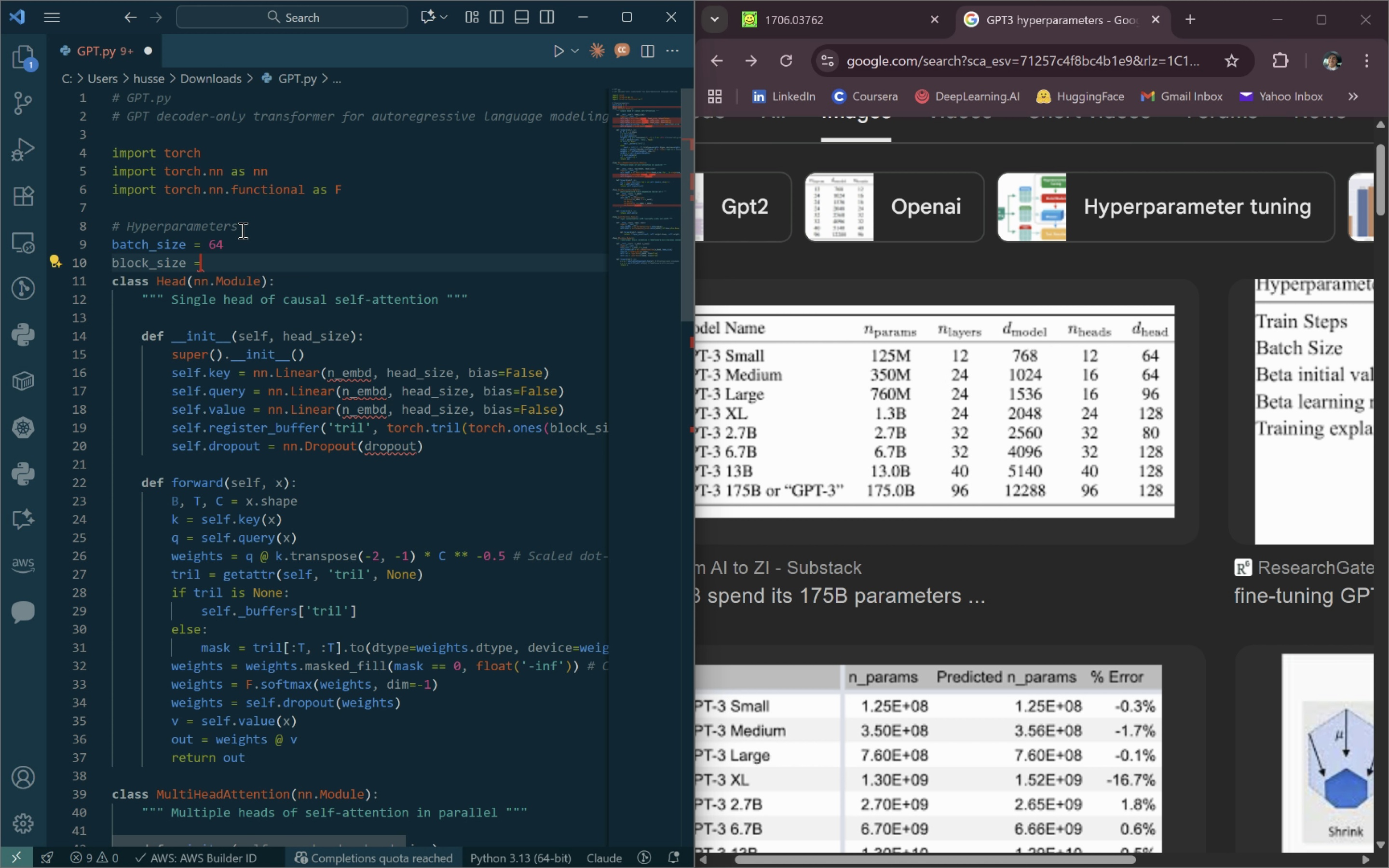 
key(Equal)
 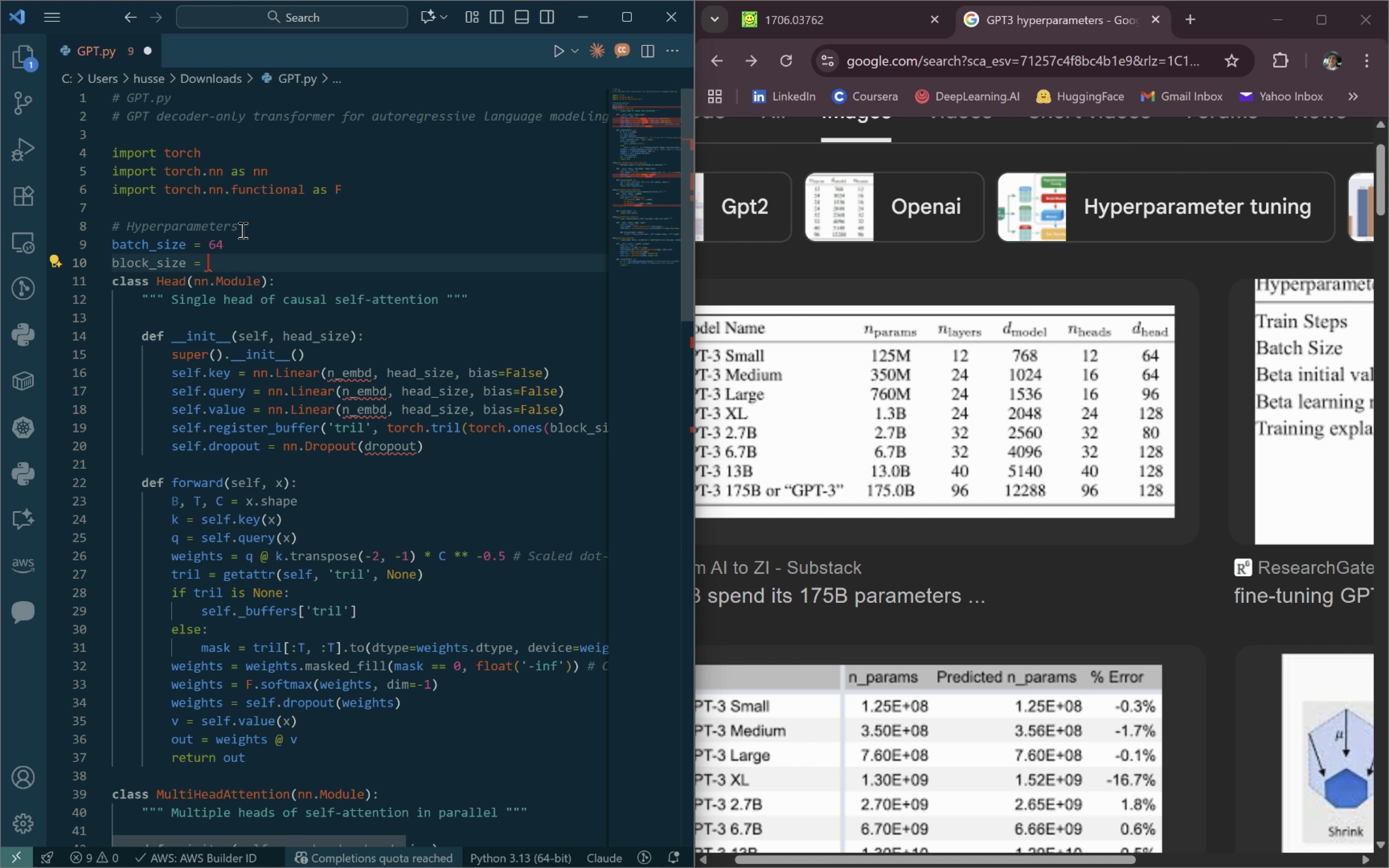 
key(Space)
 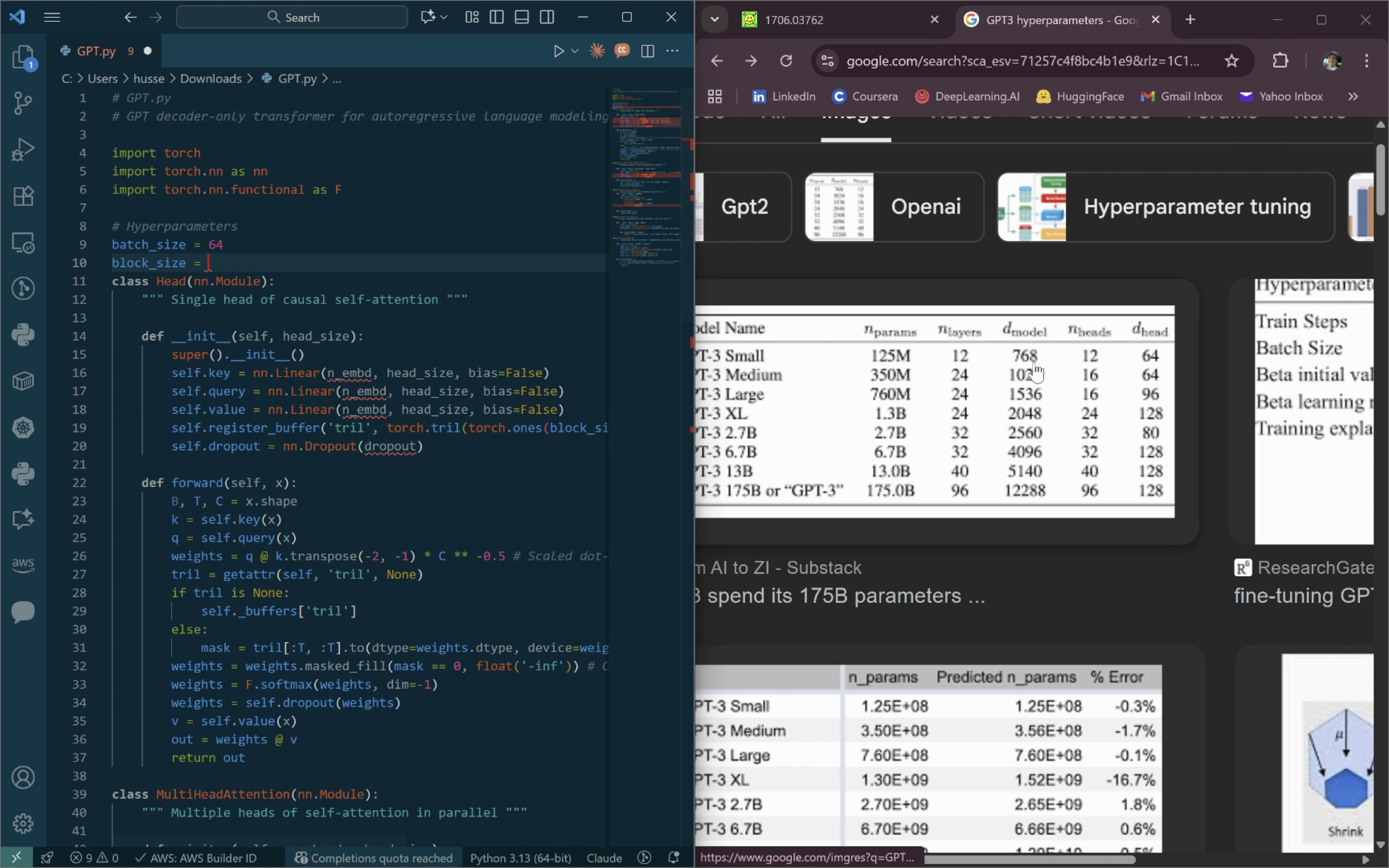 
mouse_move([1090, 387])
 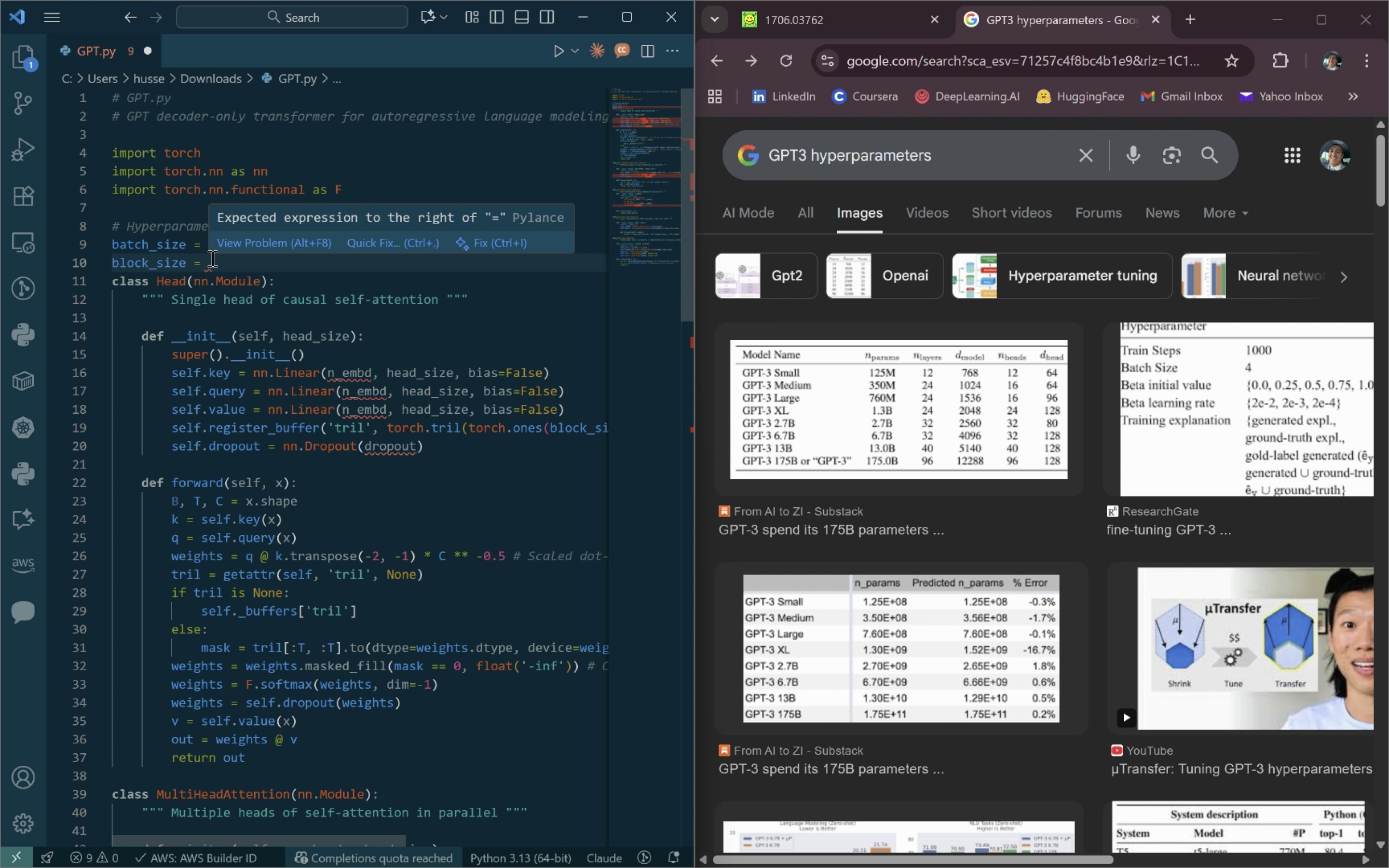 
wait(15.05)
 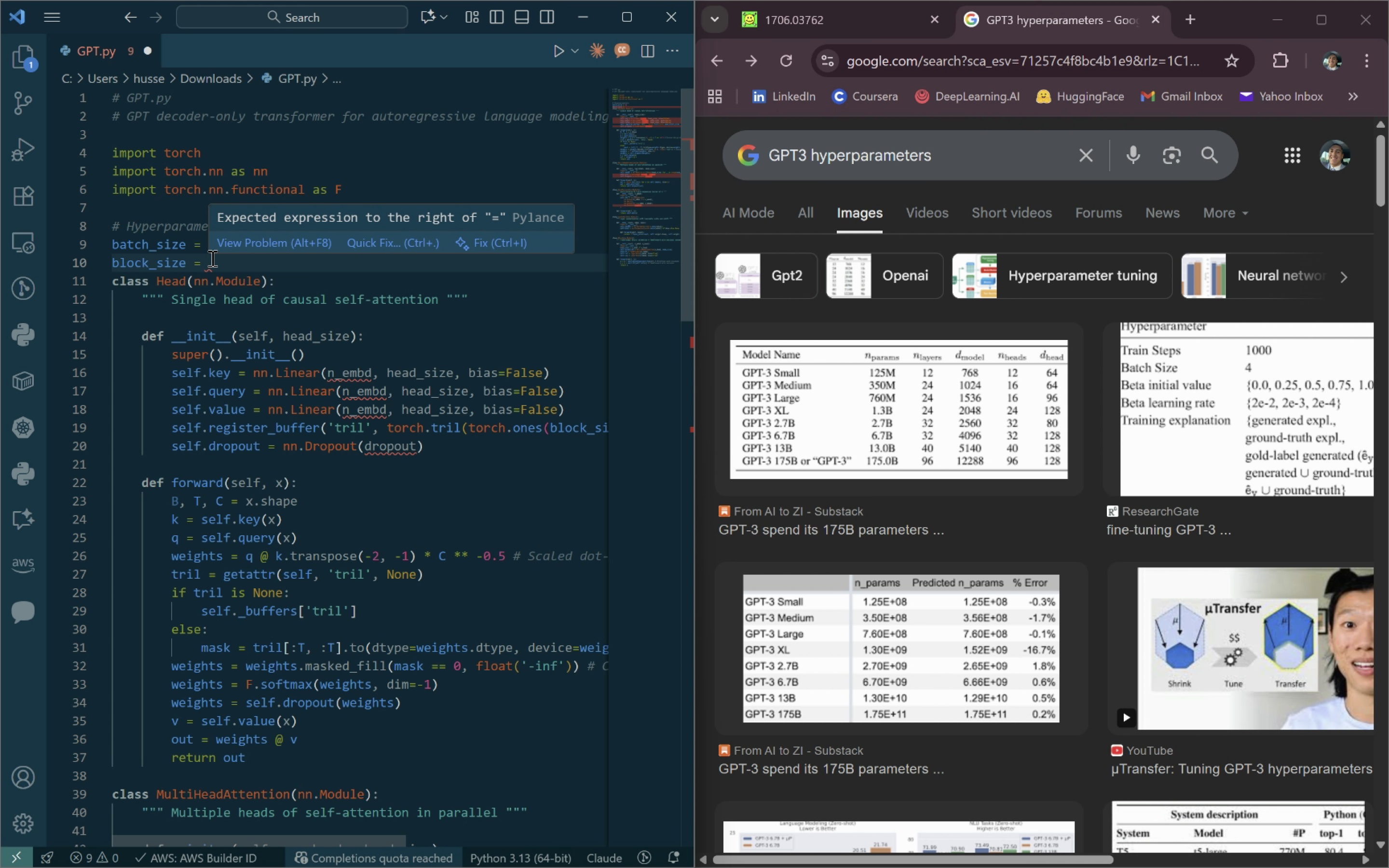 
type(768)
 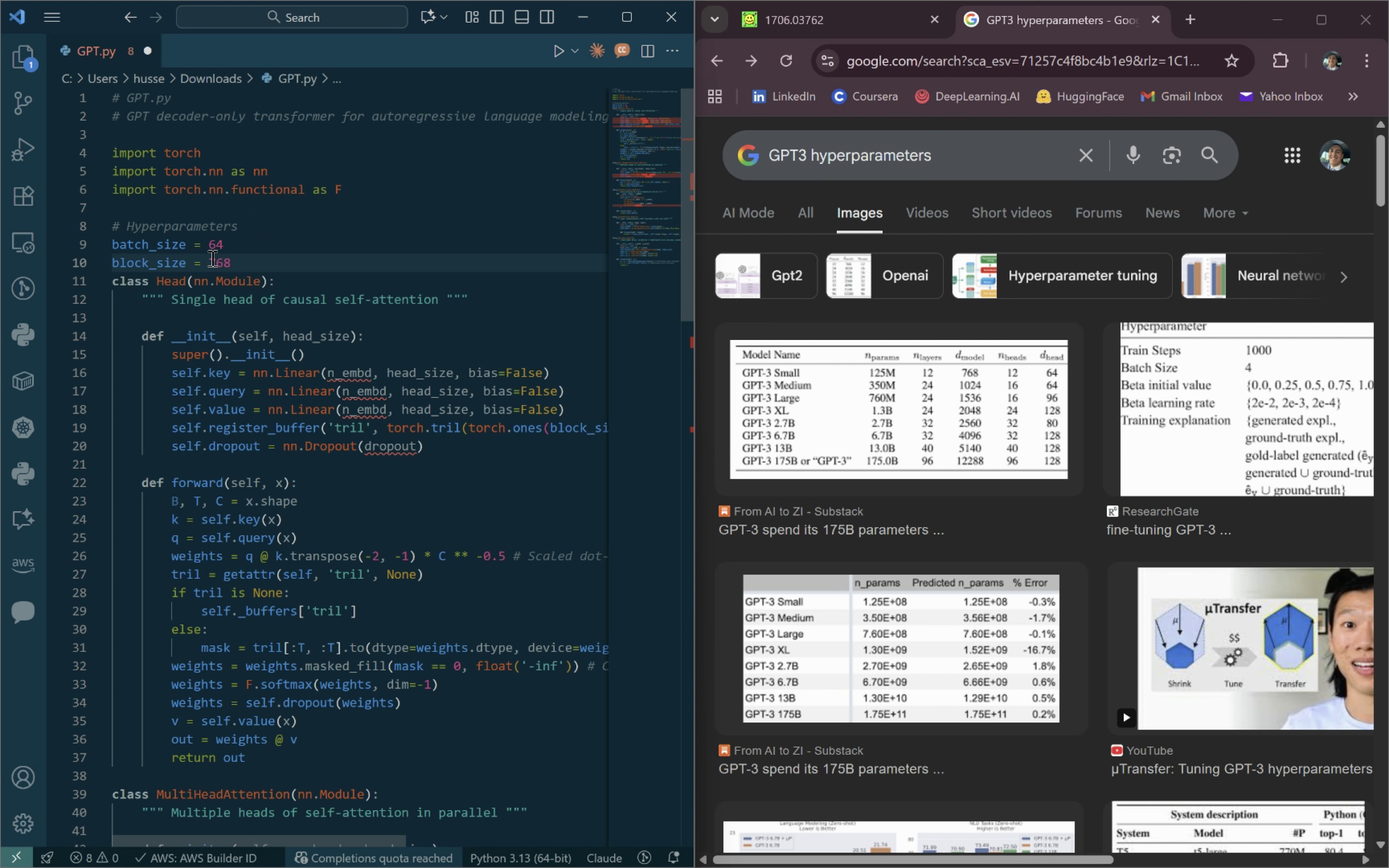 
key(Enter)
 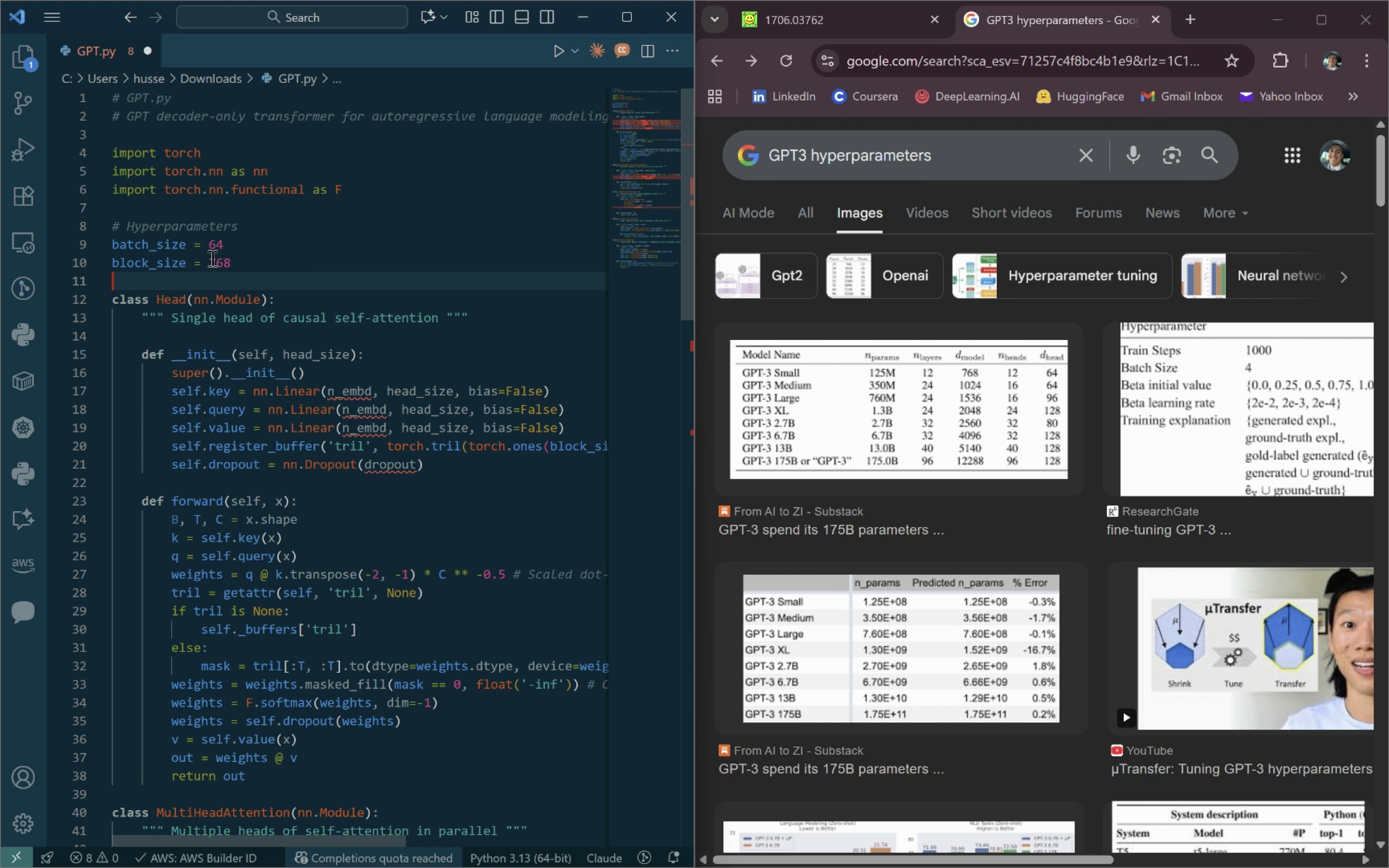 
wait(5.32)
 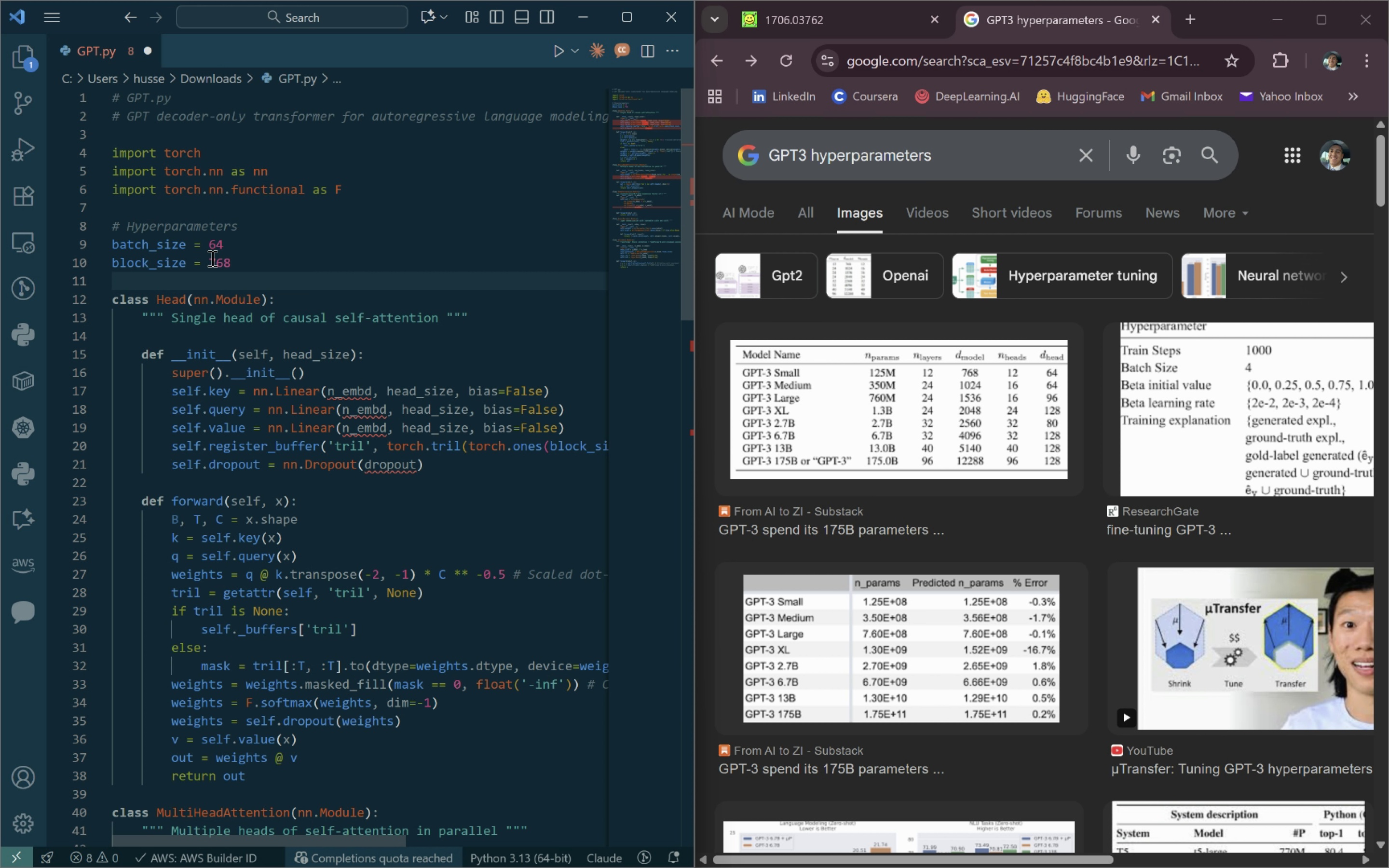 
type(max)
 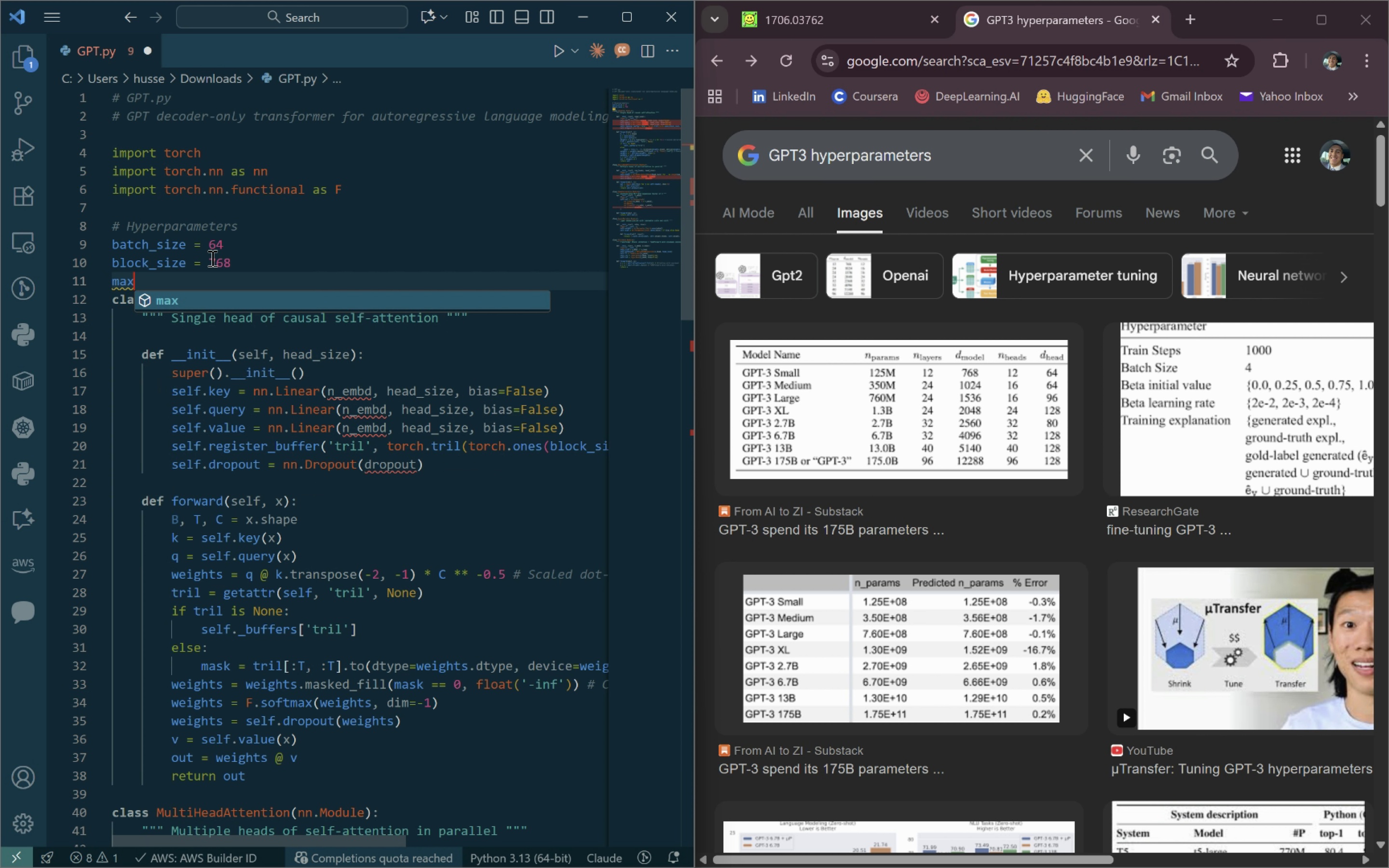 
hold_key(key=ShiftLeft, duration=1.53)
 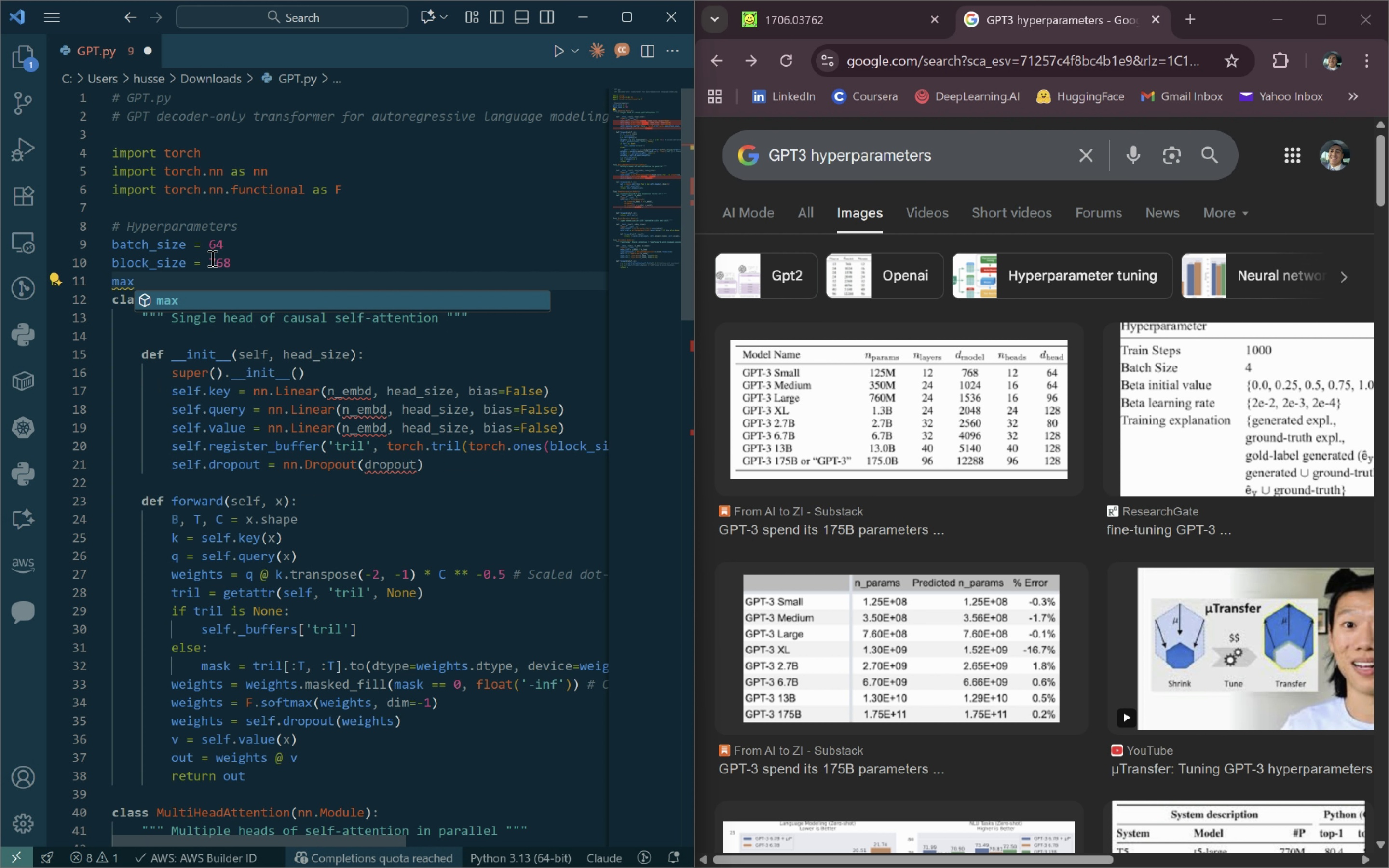 
hold_key(key=ShiftLeft, duration=1.53)
 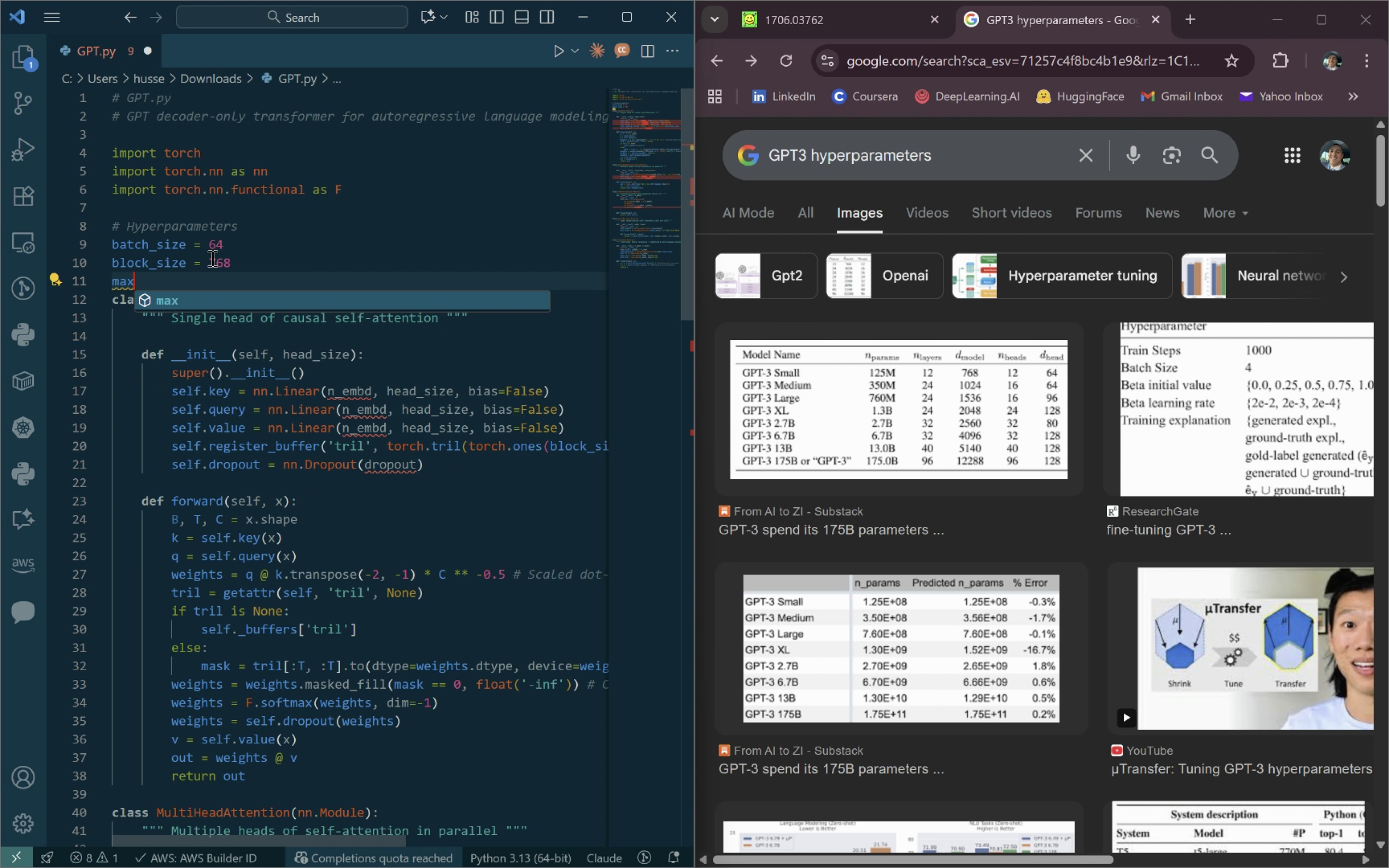 
hold_key(key=ShiftLeft, duration=1.5)
 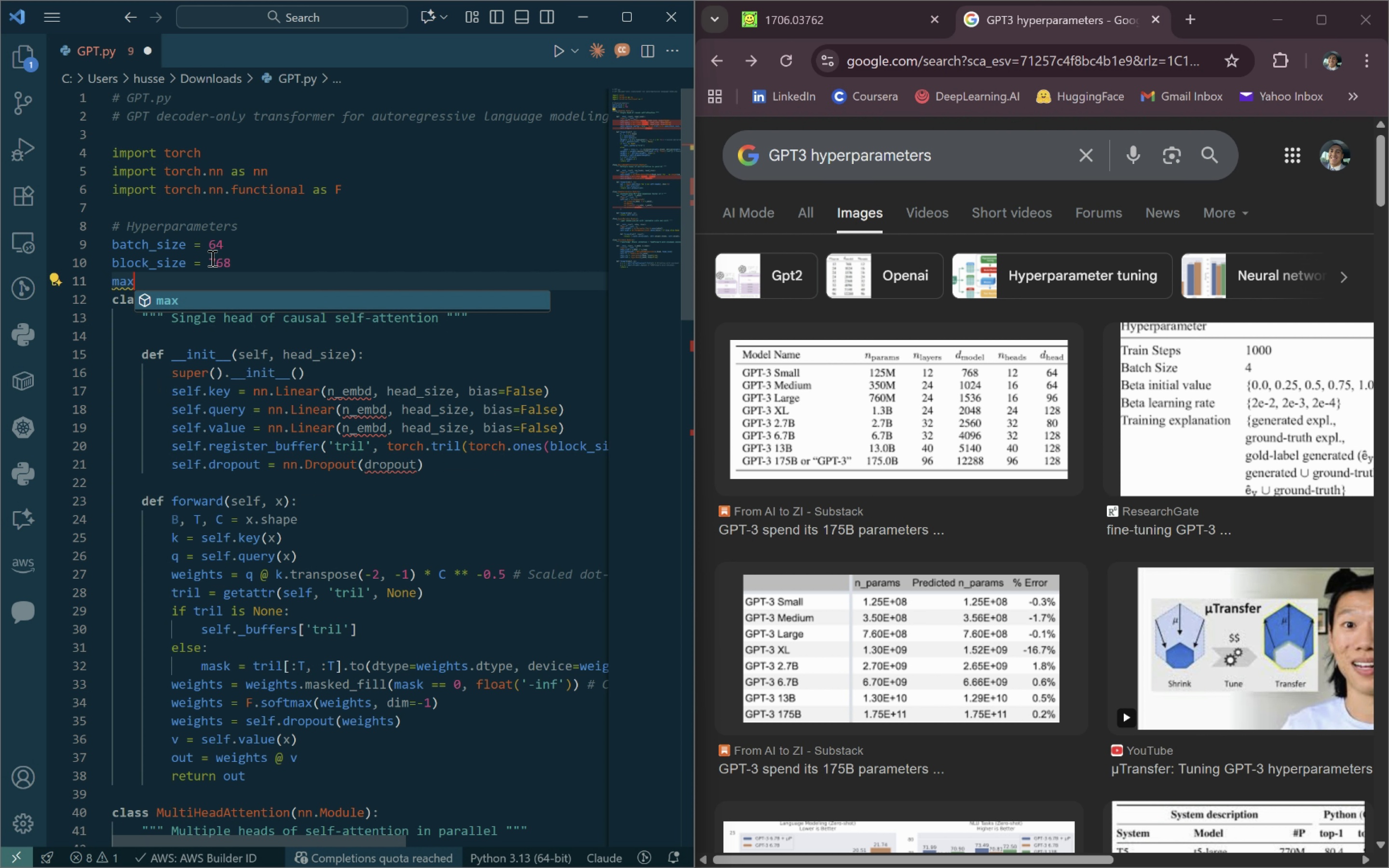 
key(Backspace)
key(Backspace)
key(Backspace)
type(learning_rate = )
 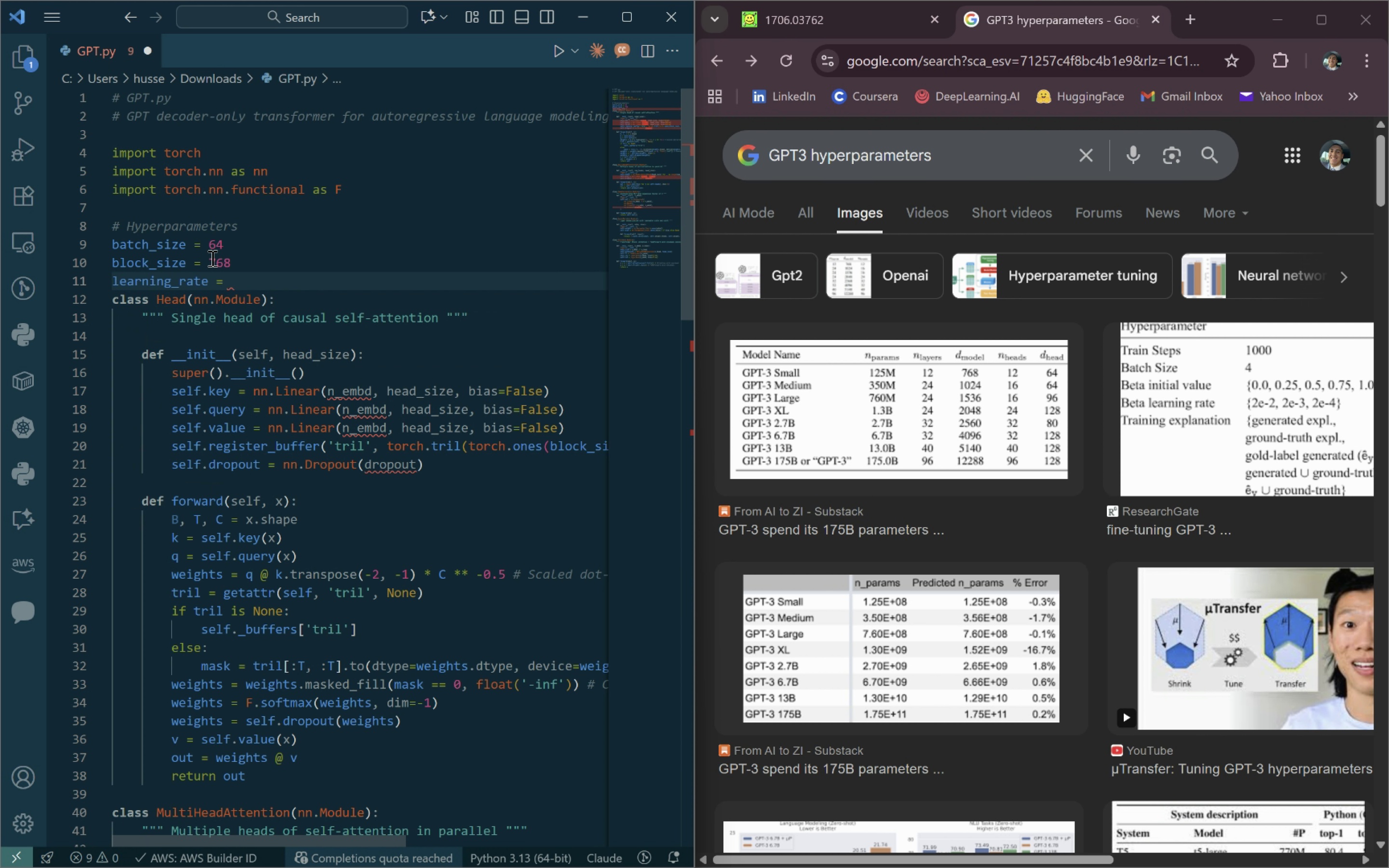 
wait(5.59)
 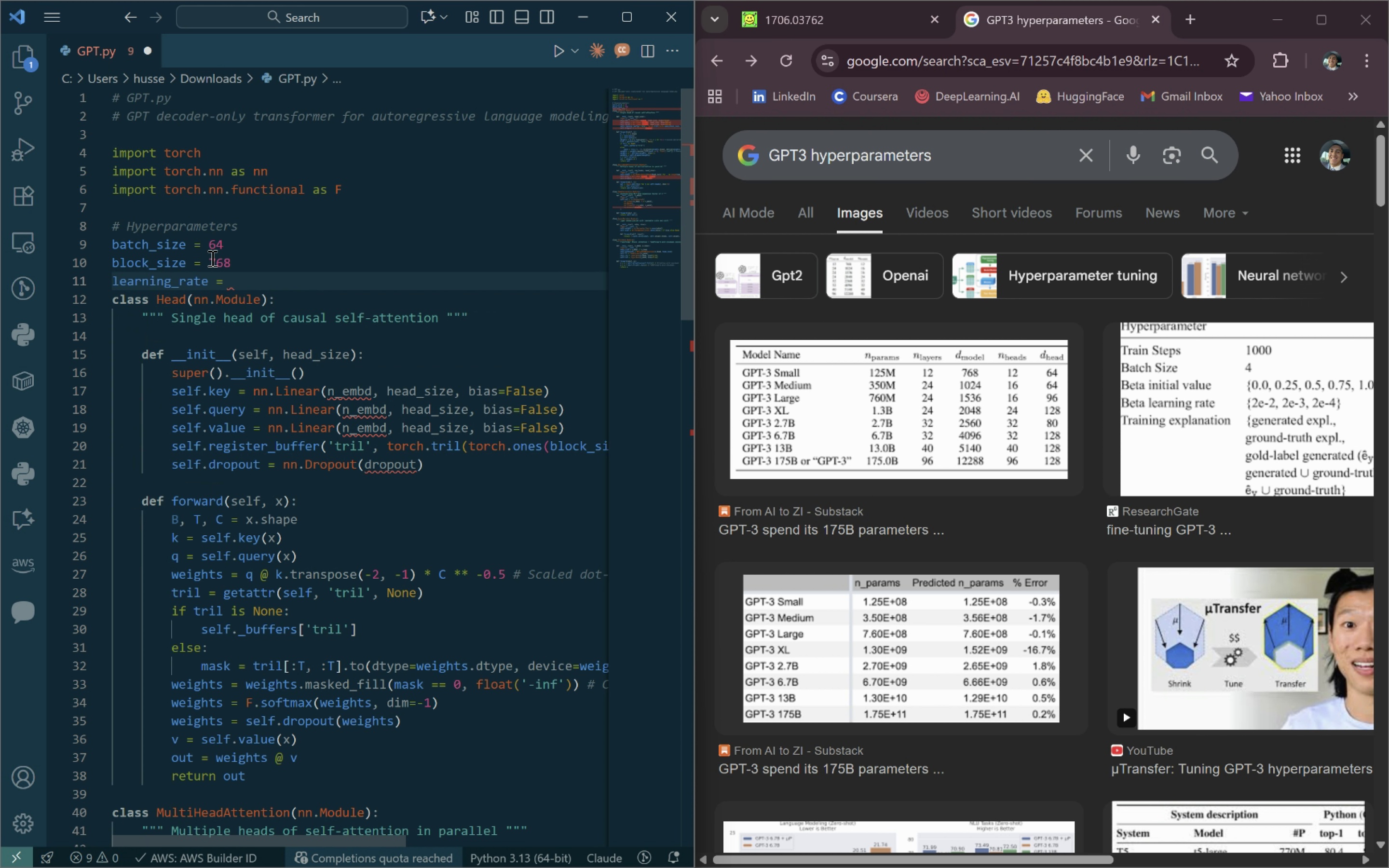 
type(2e-4)
 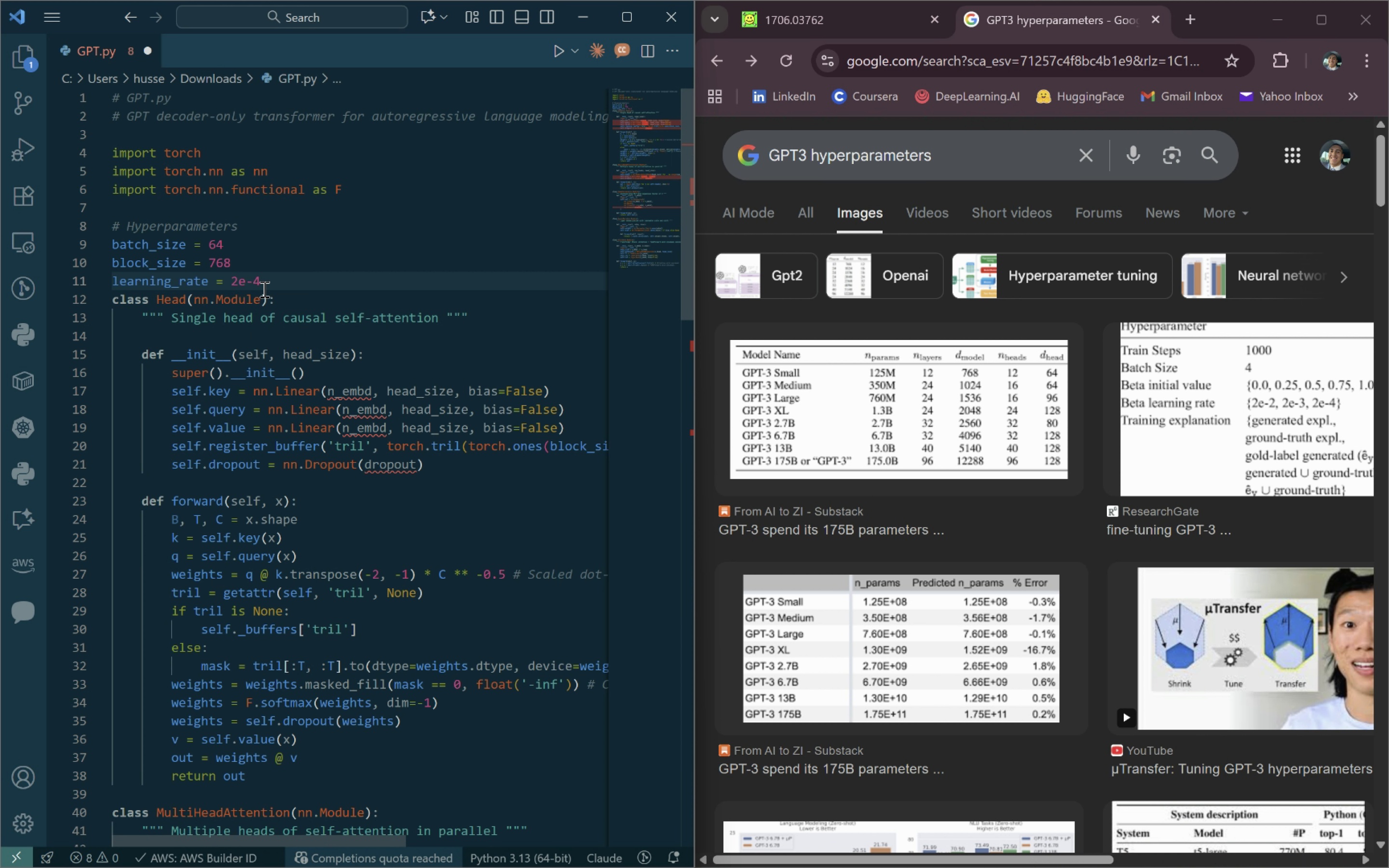 
key(Enter)
 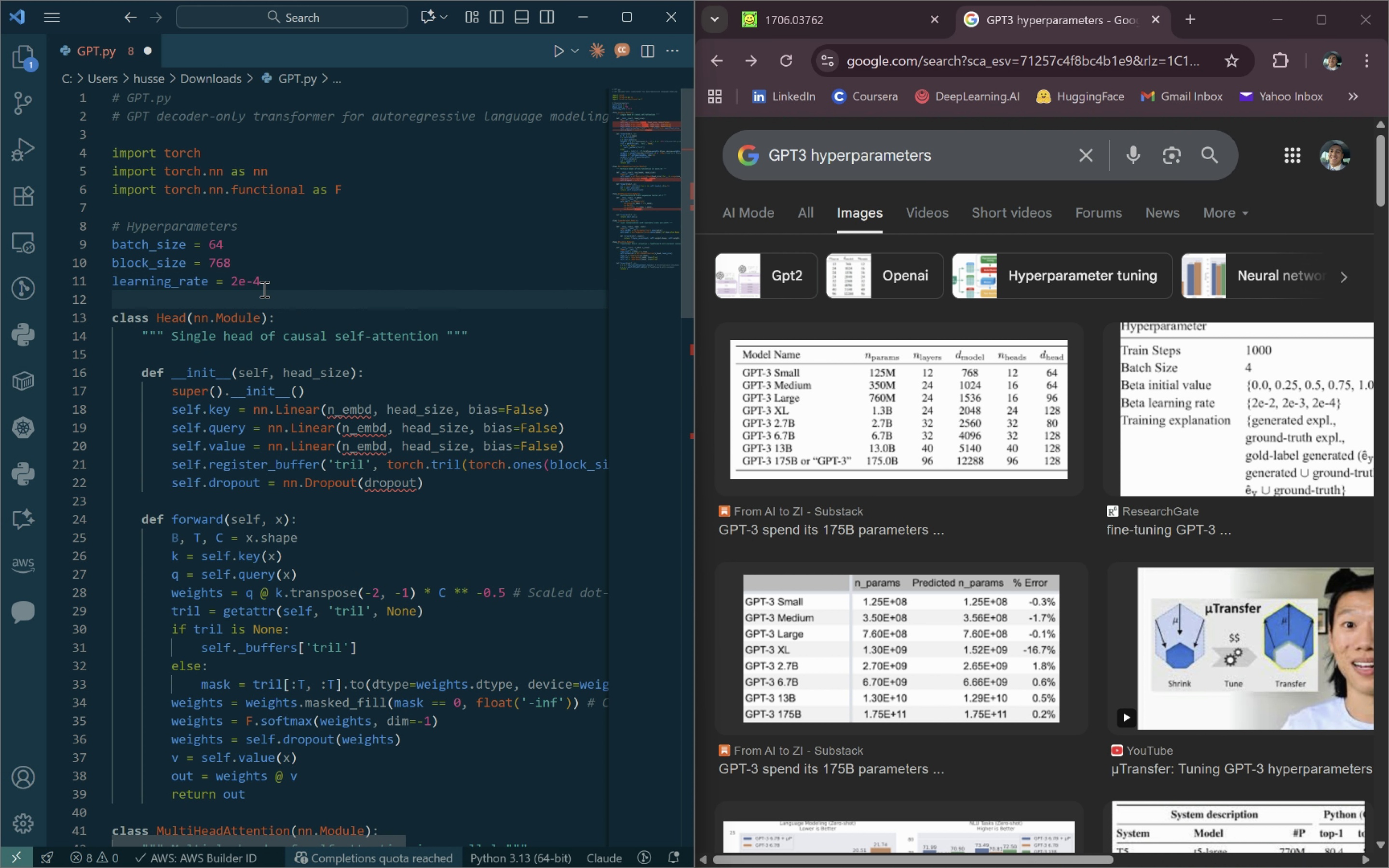 
type(device = 'cuda' if torch.cuda.is_available() else 'cpu')
 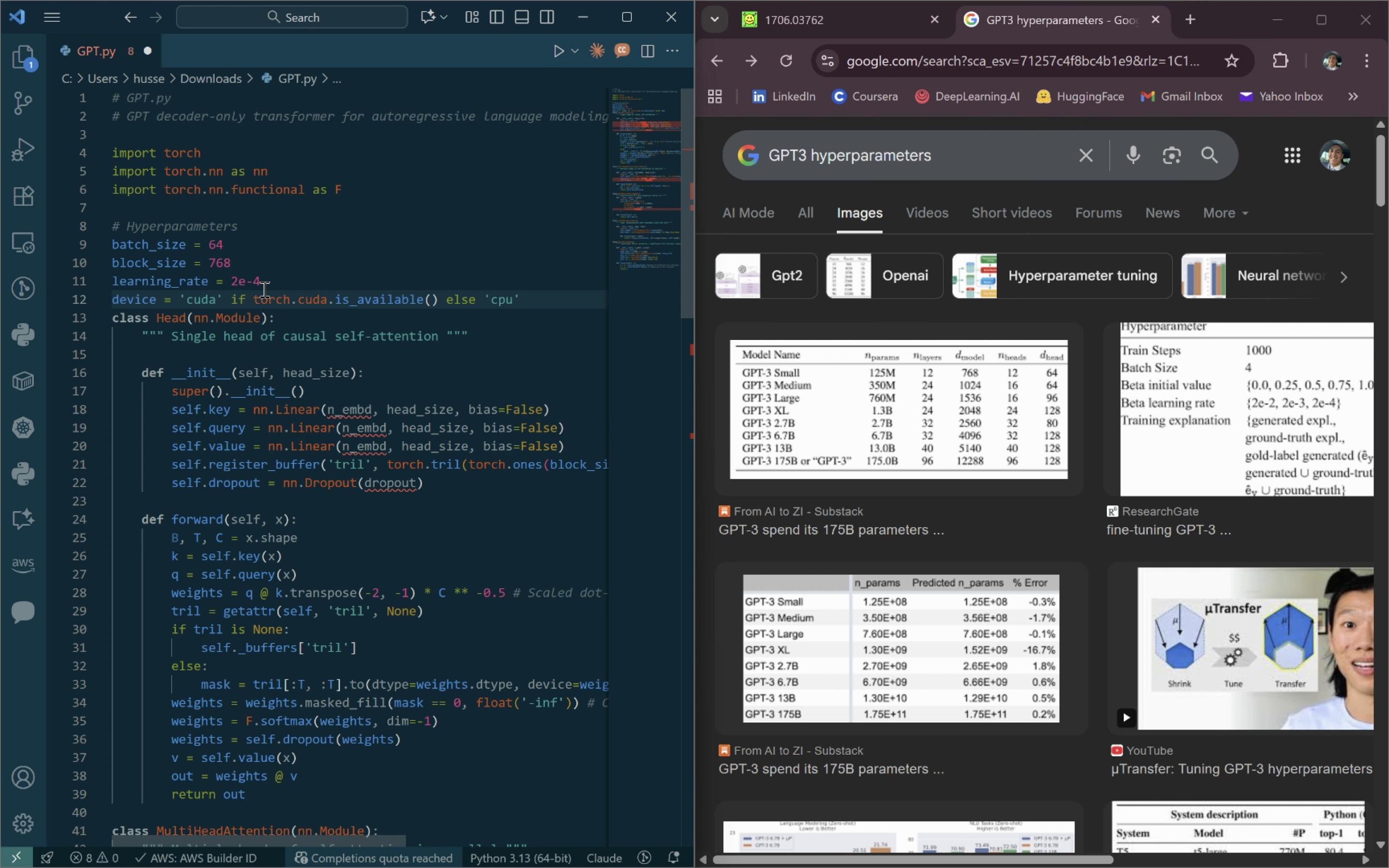 
key(Enter)
 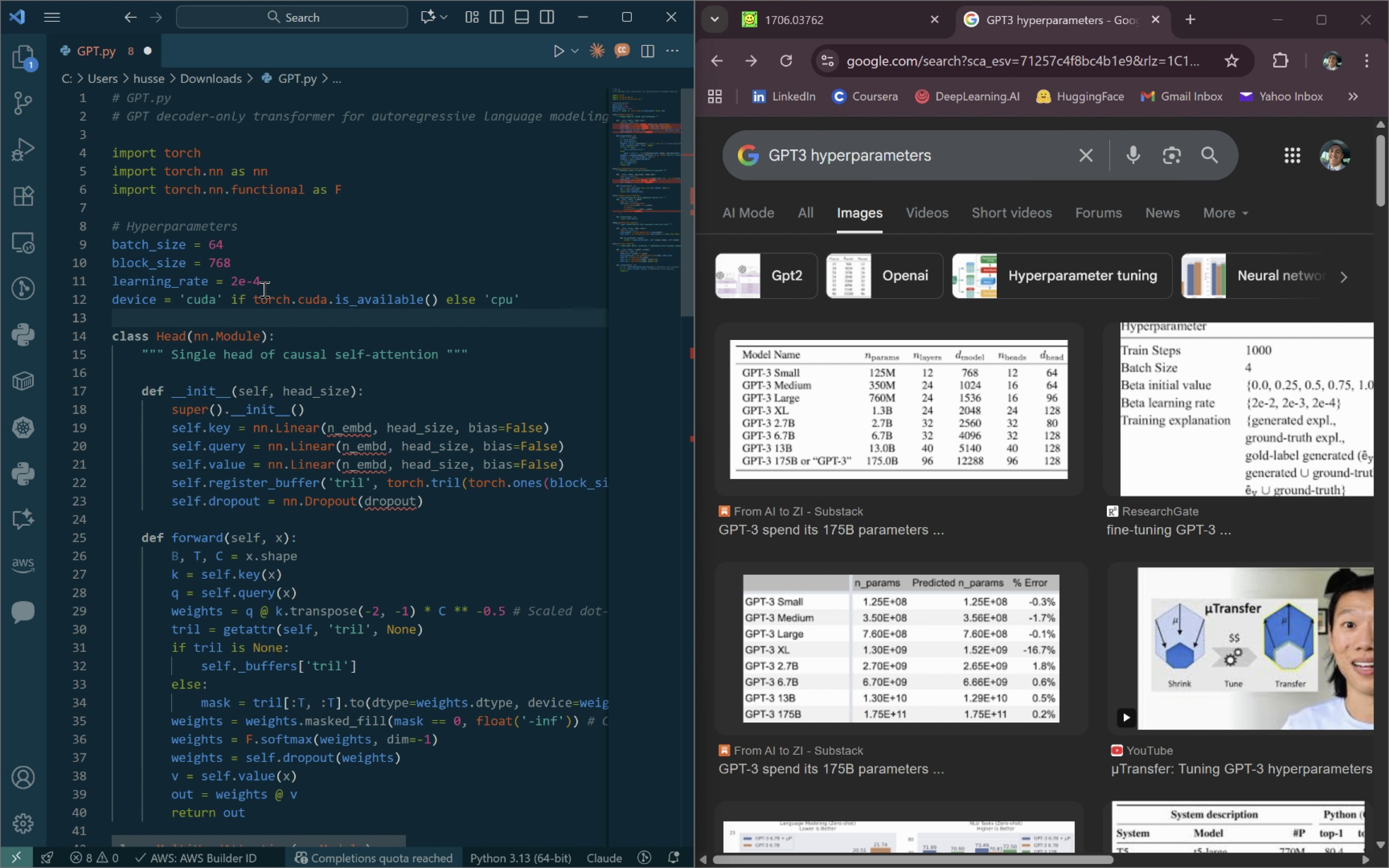 
key(Enter)
 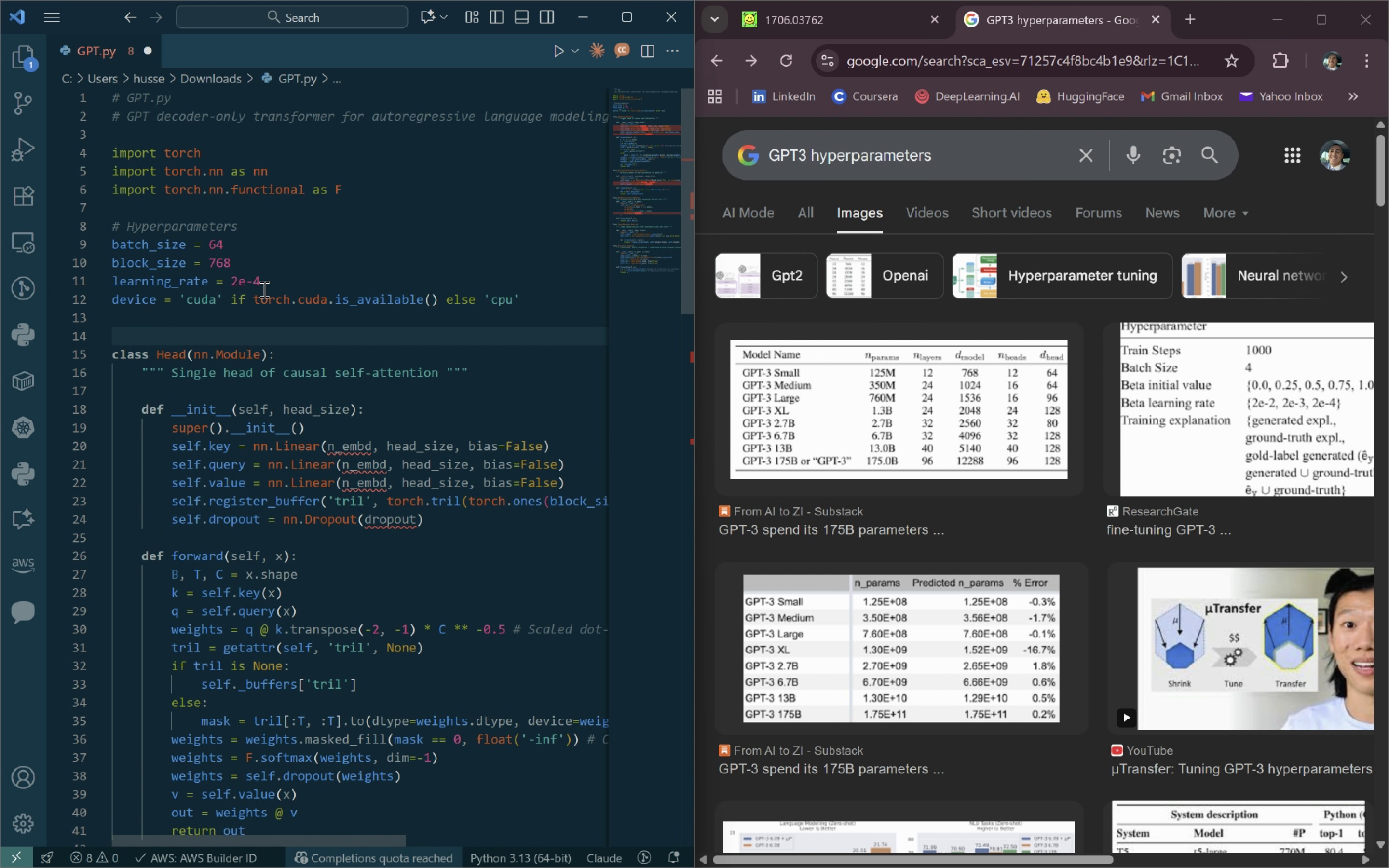 
key(ArrowUp)
 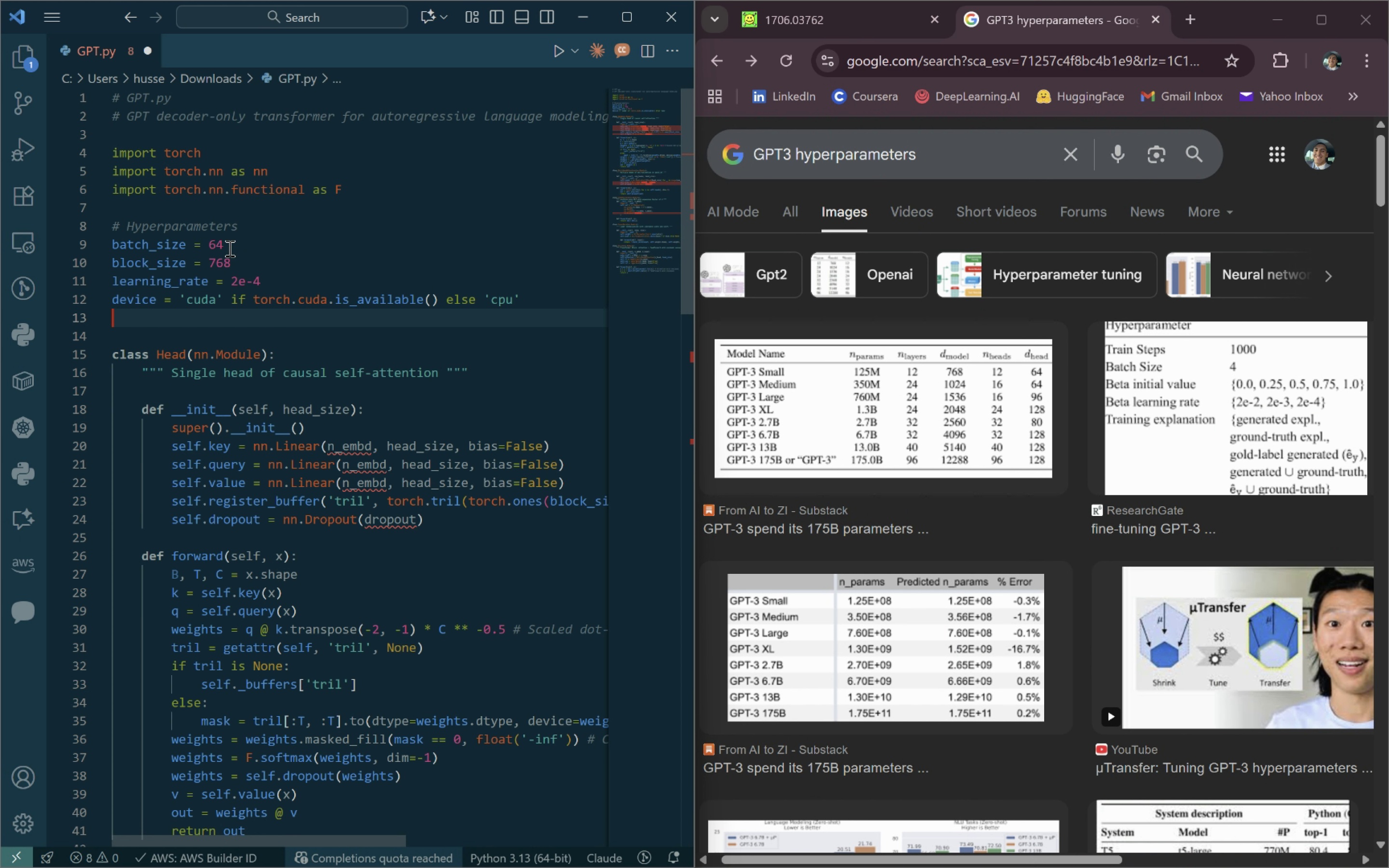 
wait(29.05)
 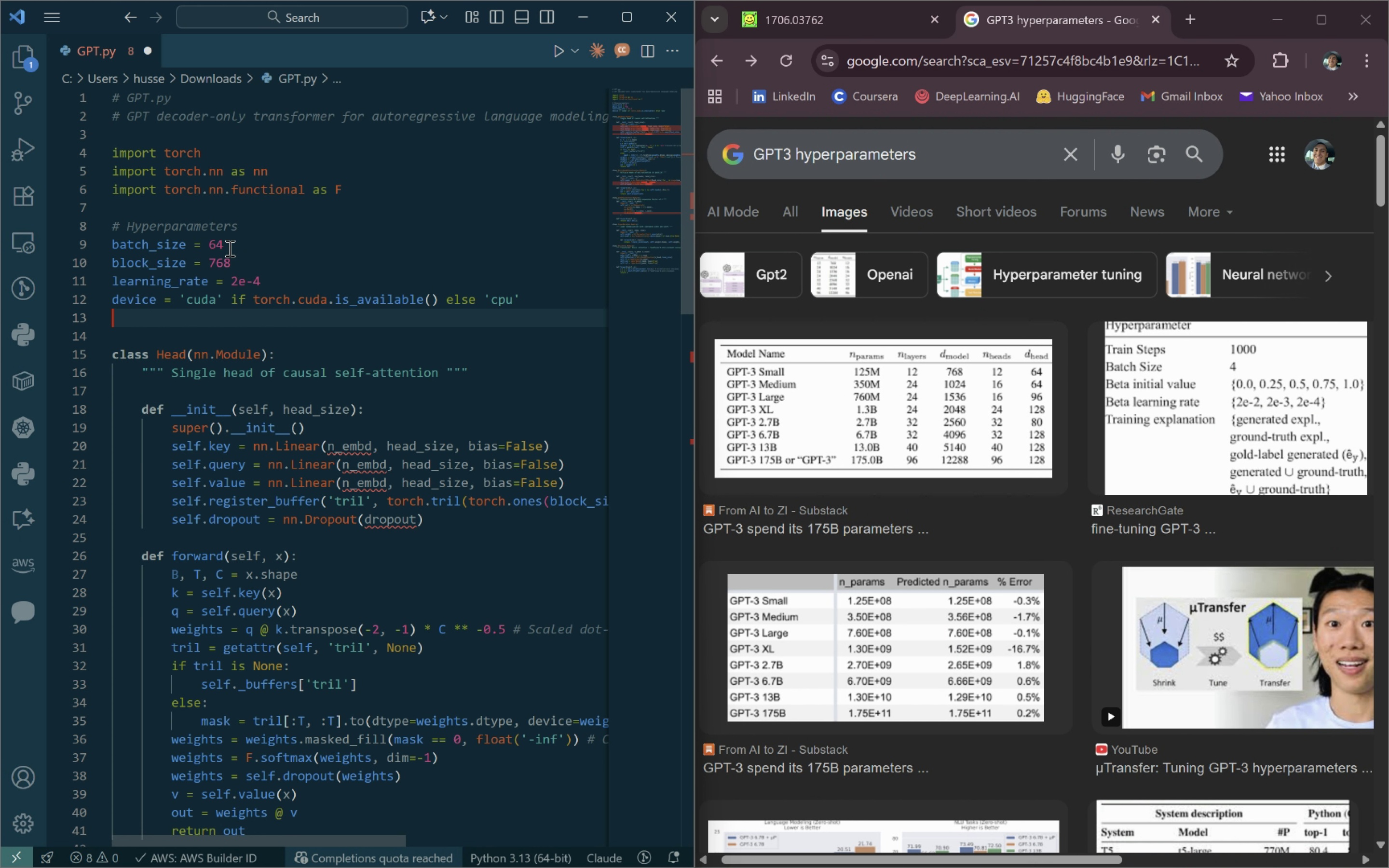 
left_click([782, 213])
 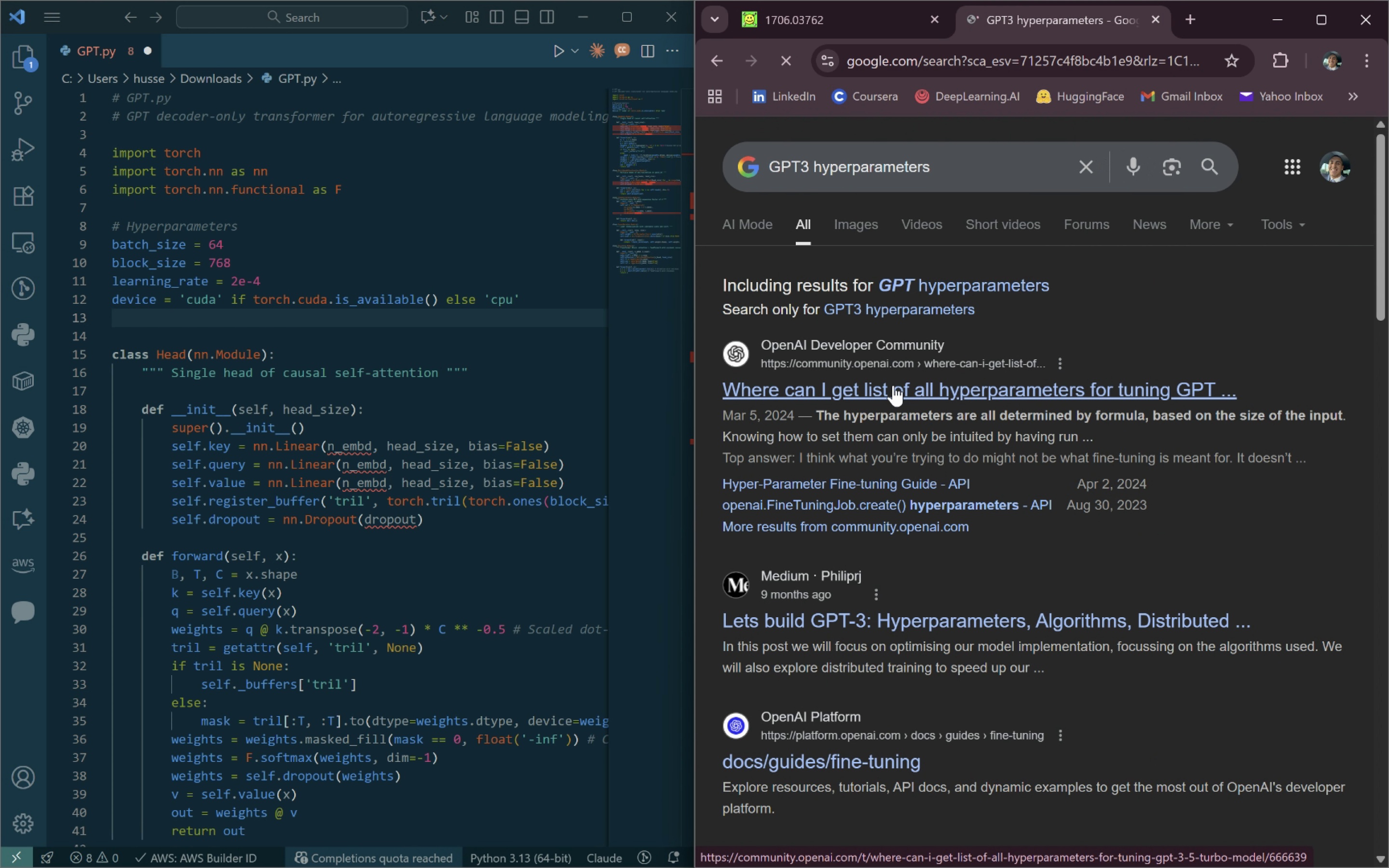 
left_click([893, 385])
 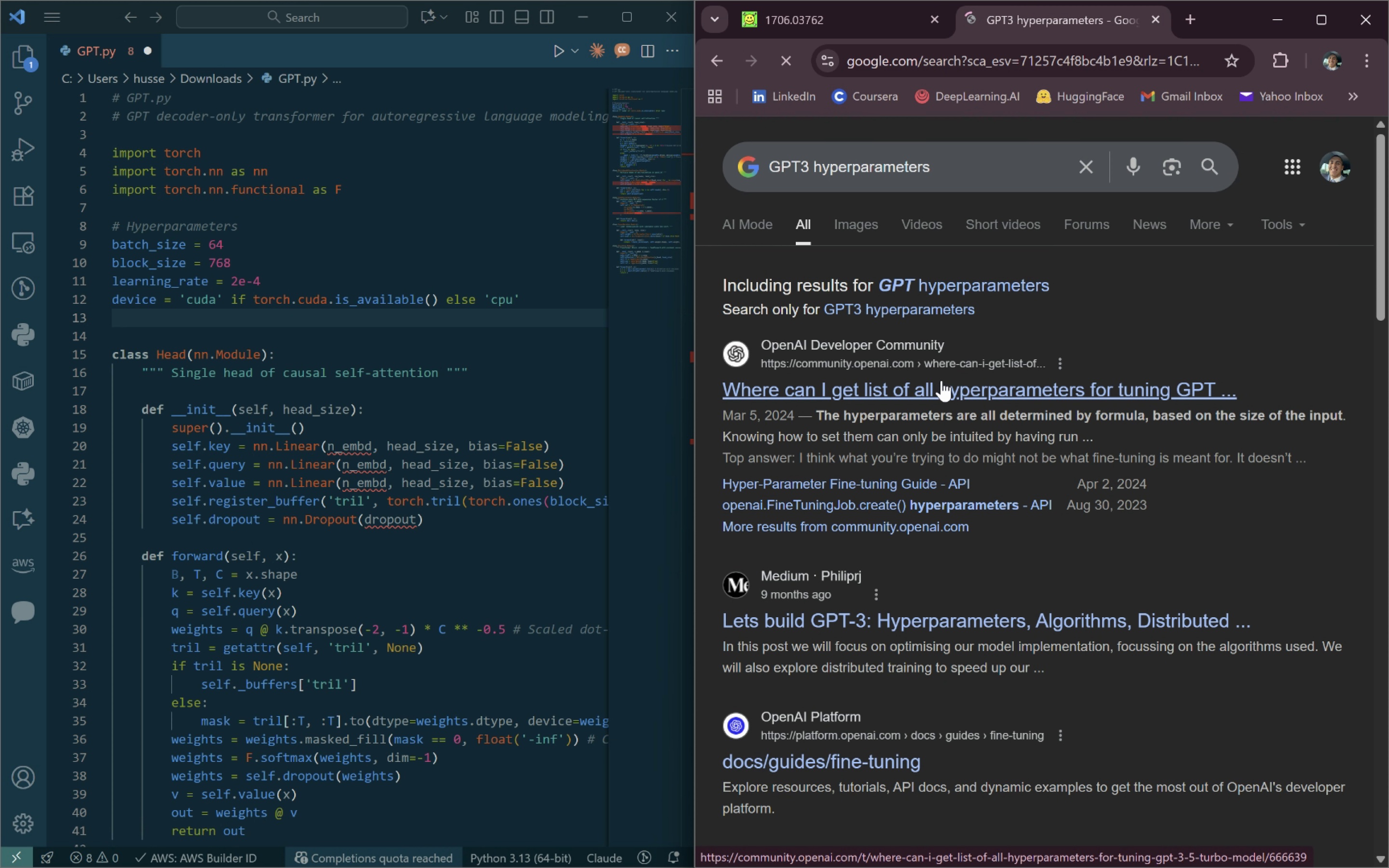 
wait(7.32)
 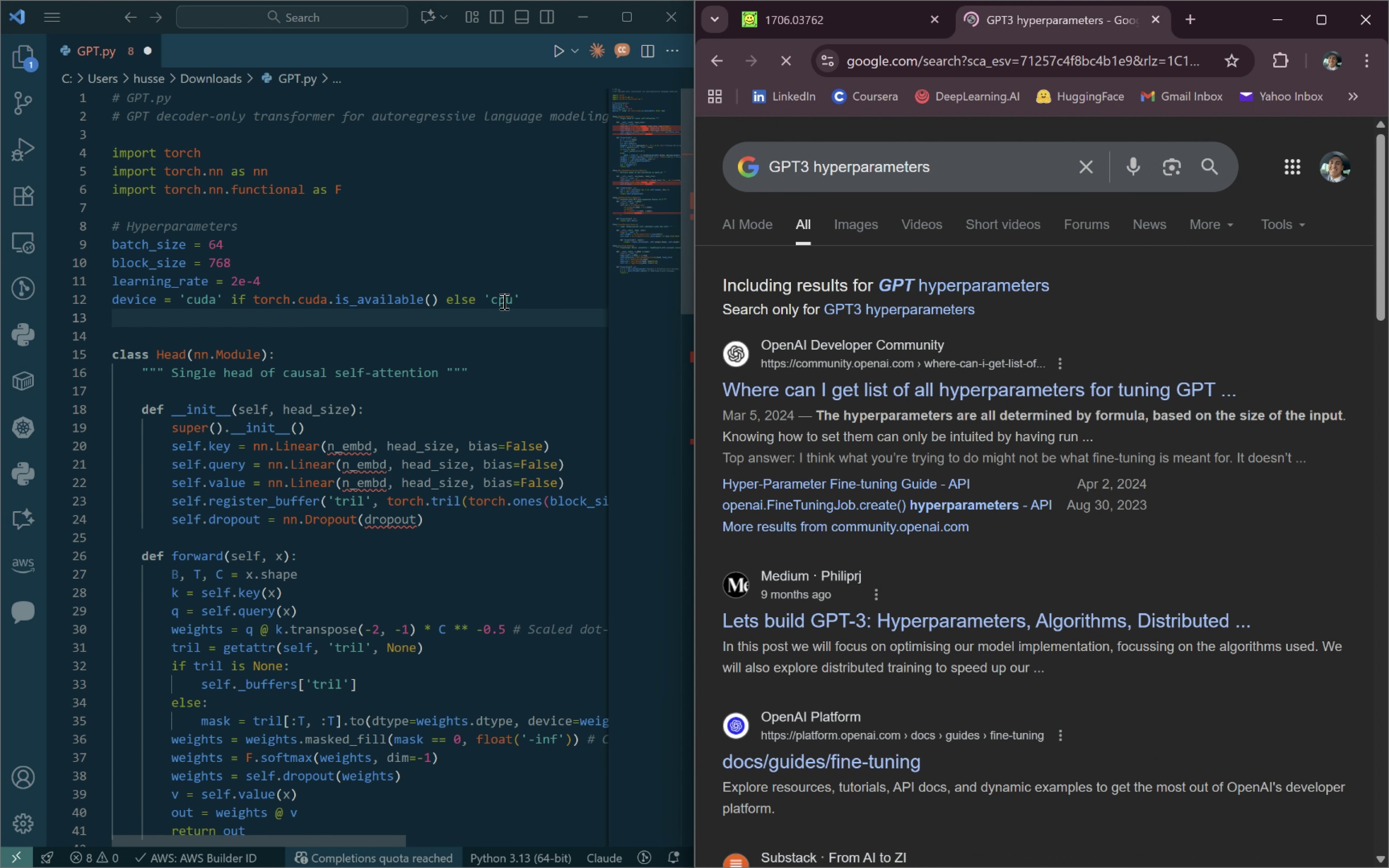 
left_click([130, 308])
 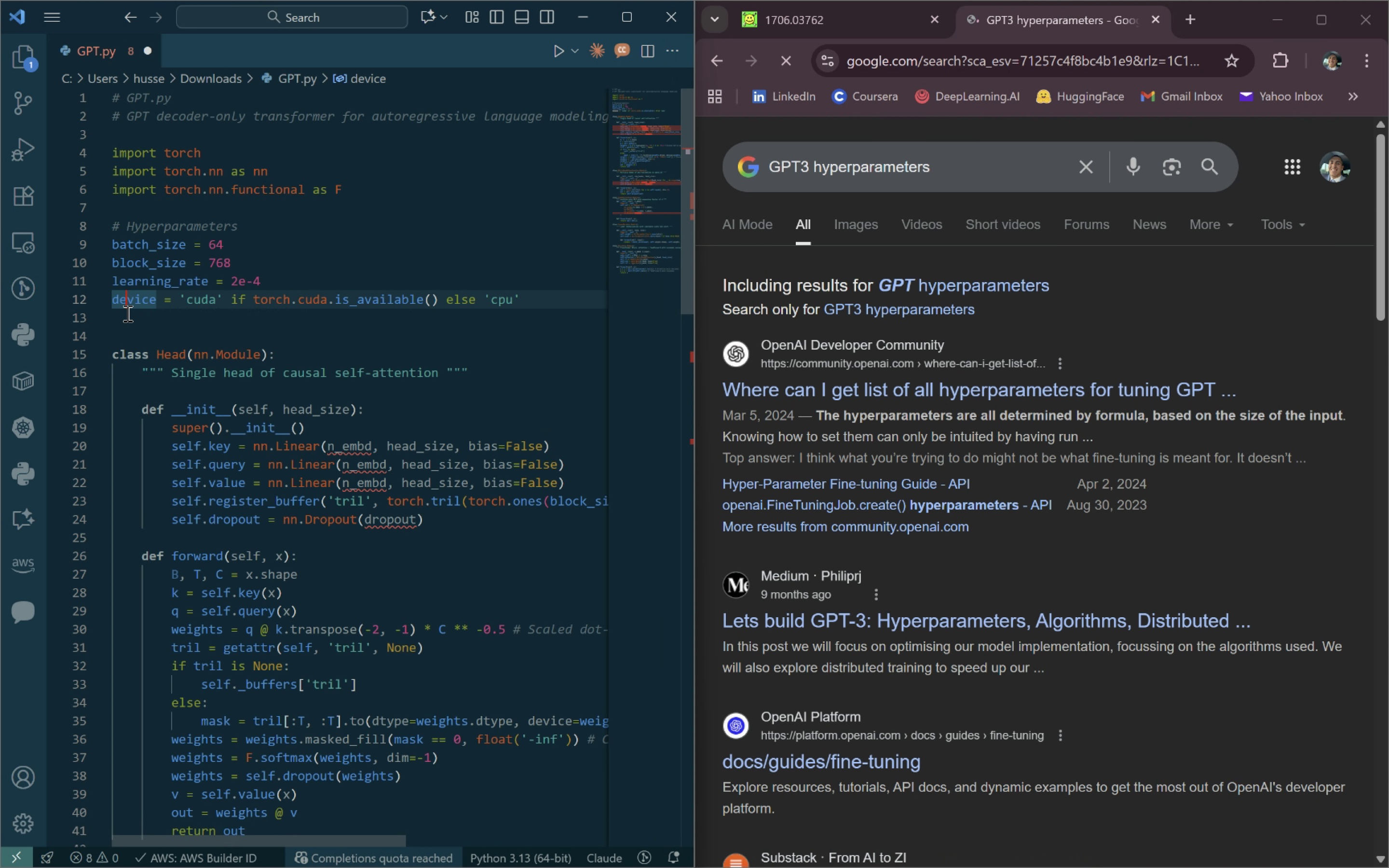 
left_click([125, 313])
 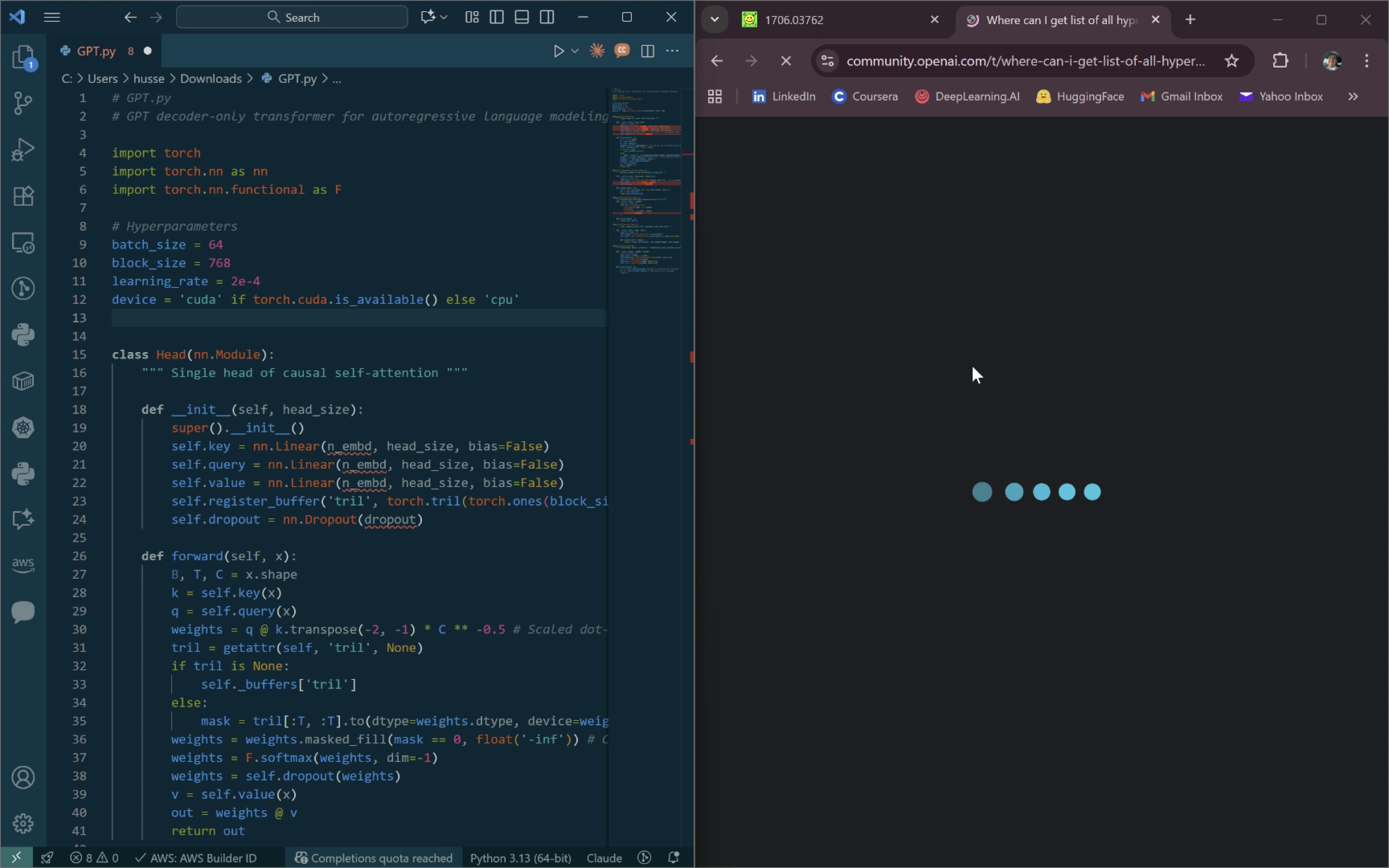 
wait(26.52)
 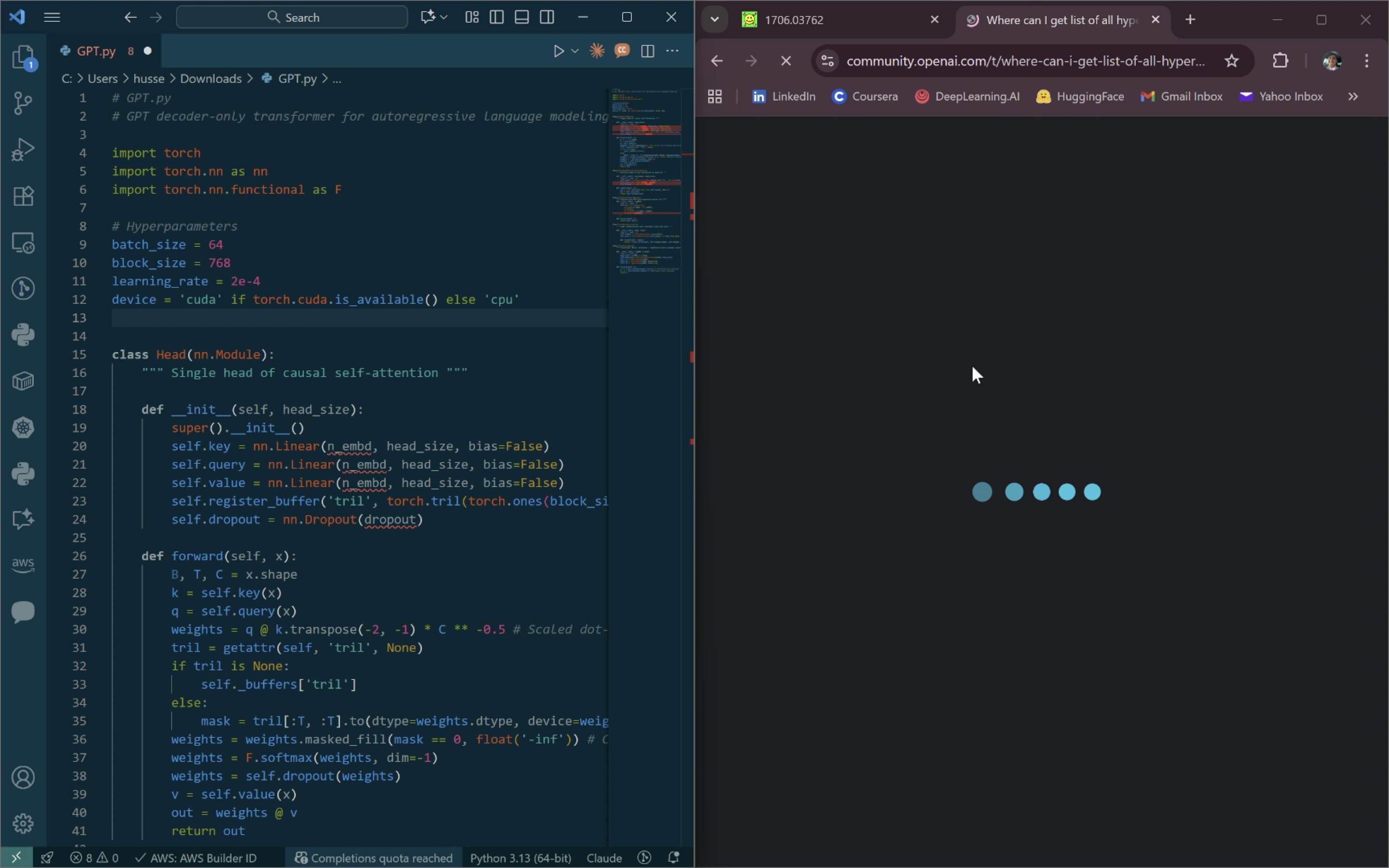 
left_click([130, 318])
 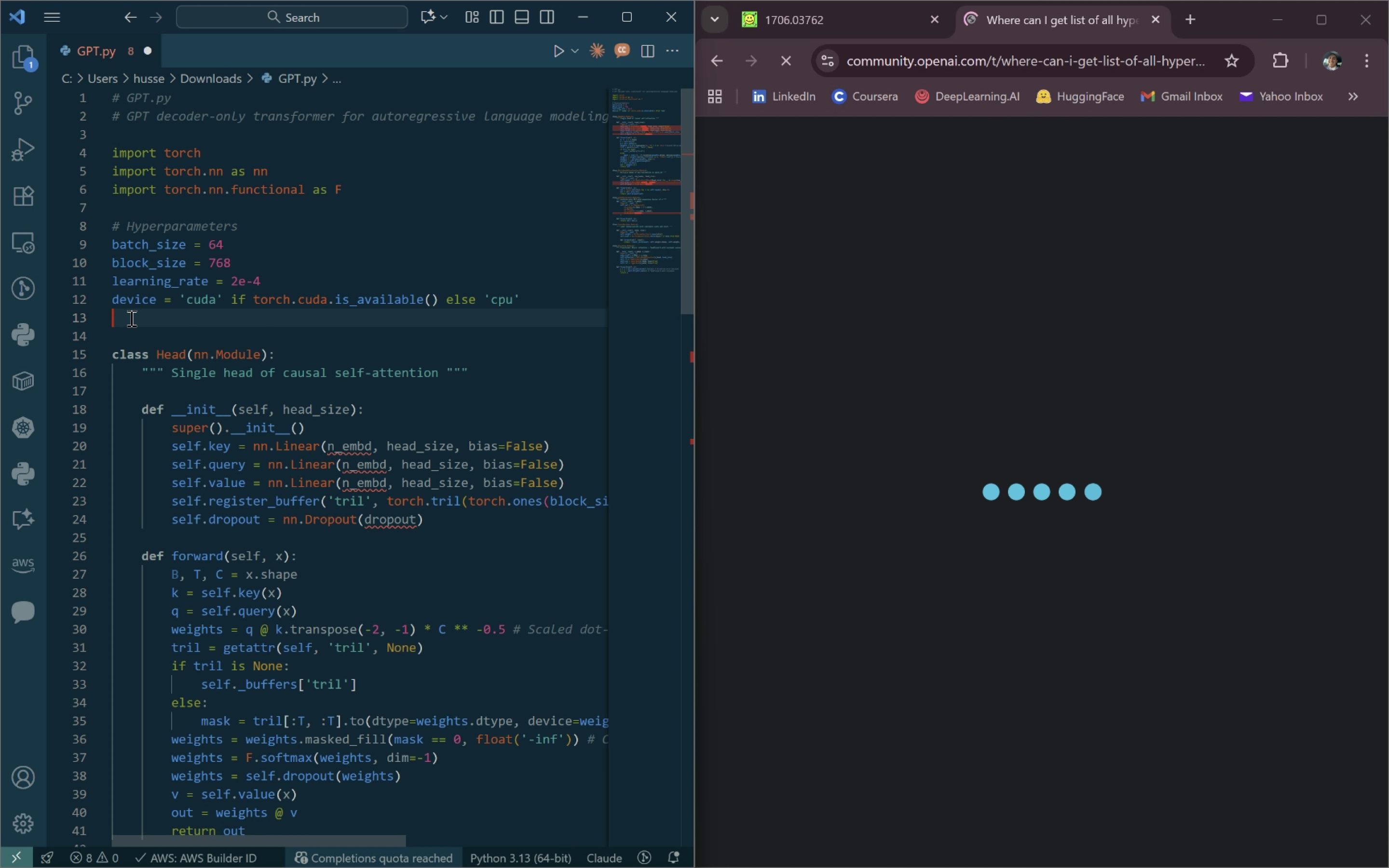 
type(dropout = 0.2)
 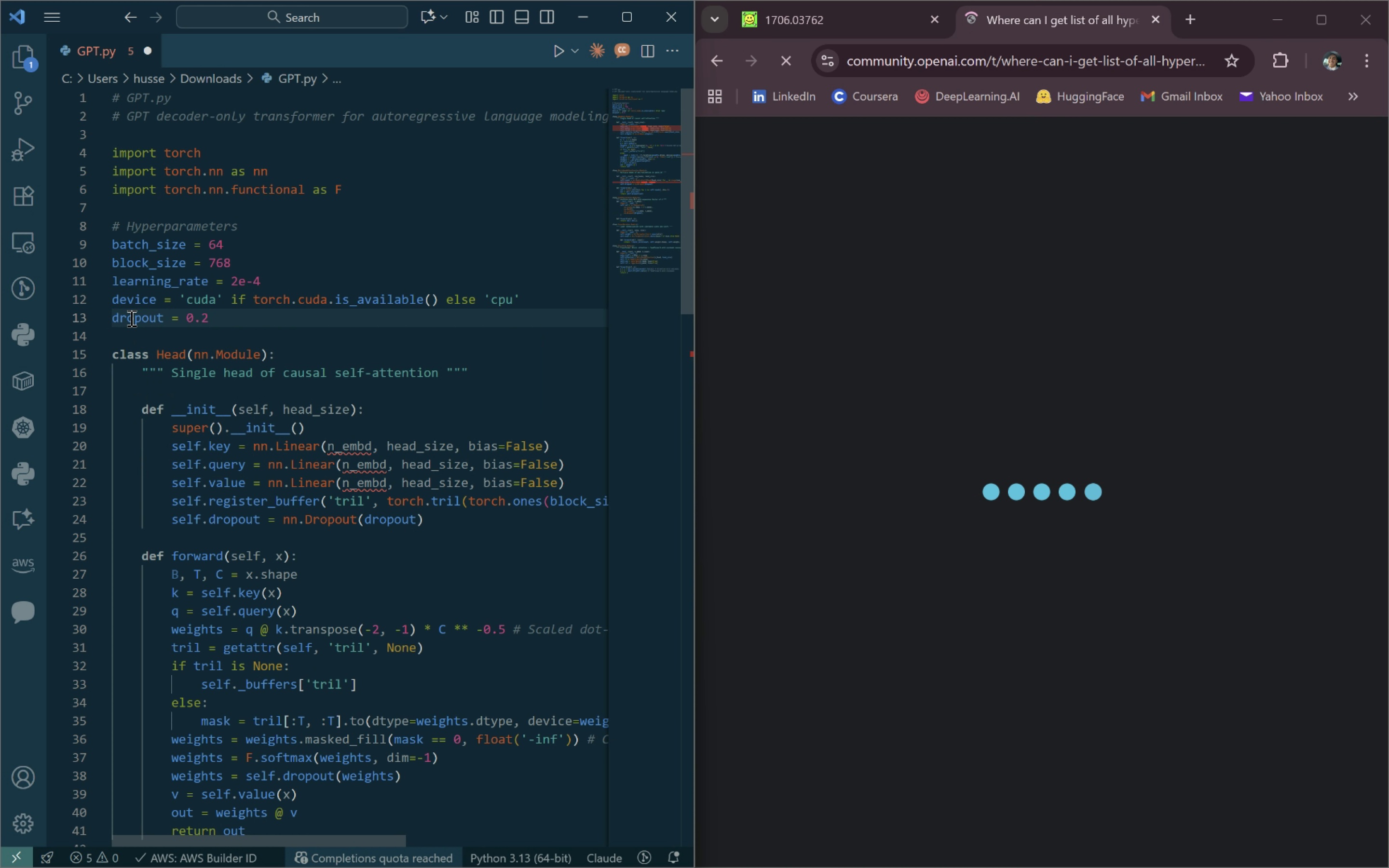 
key(Enter)
 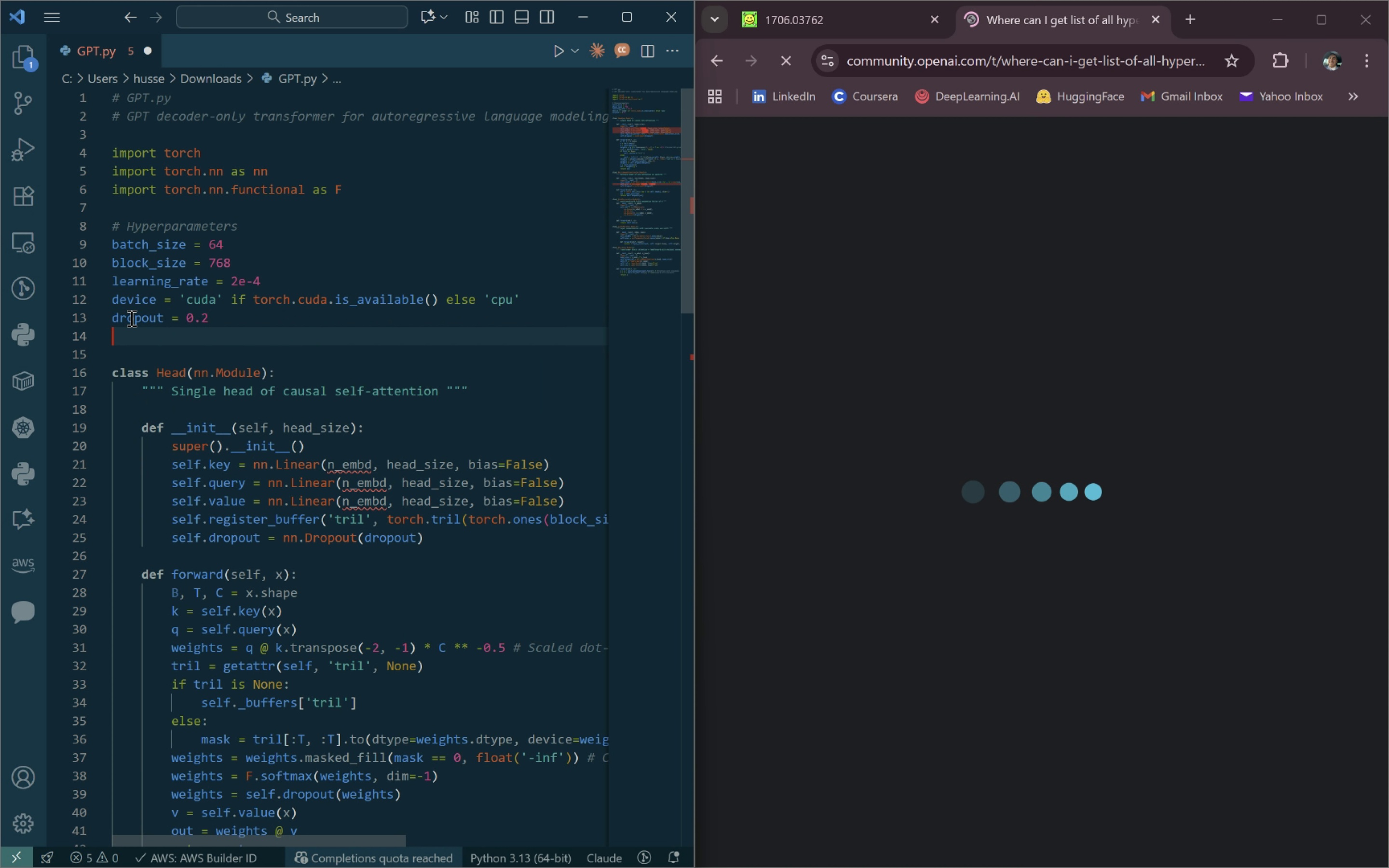 
type(bias = True)
 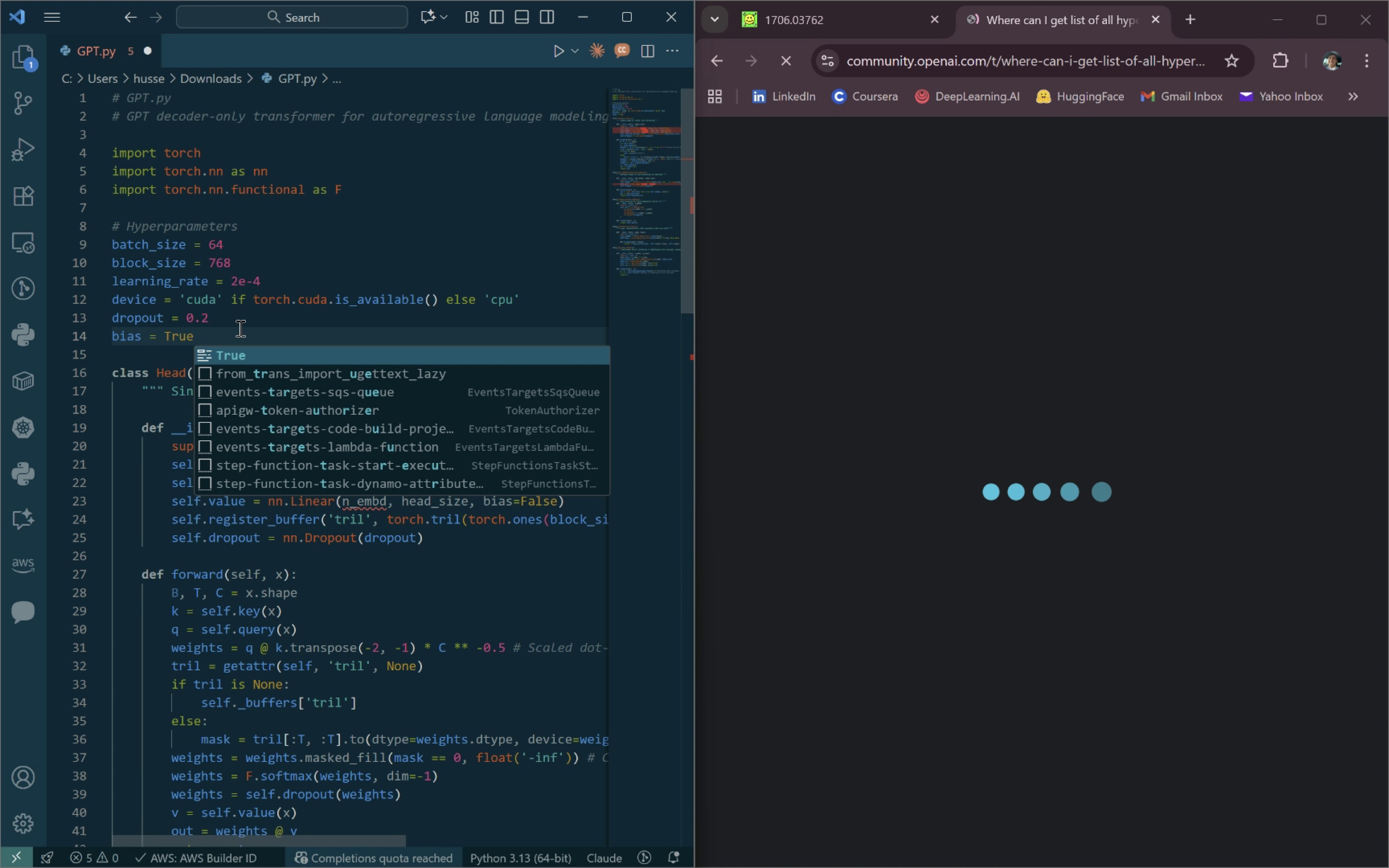 
wait(10.77)
 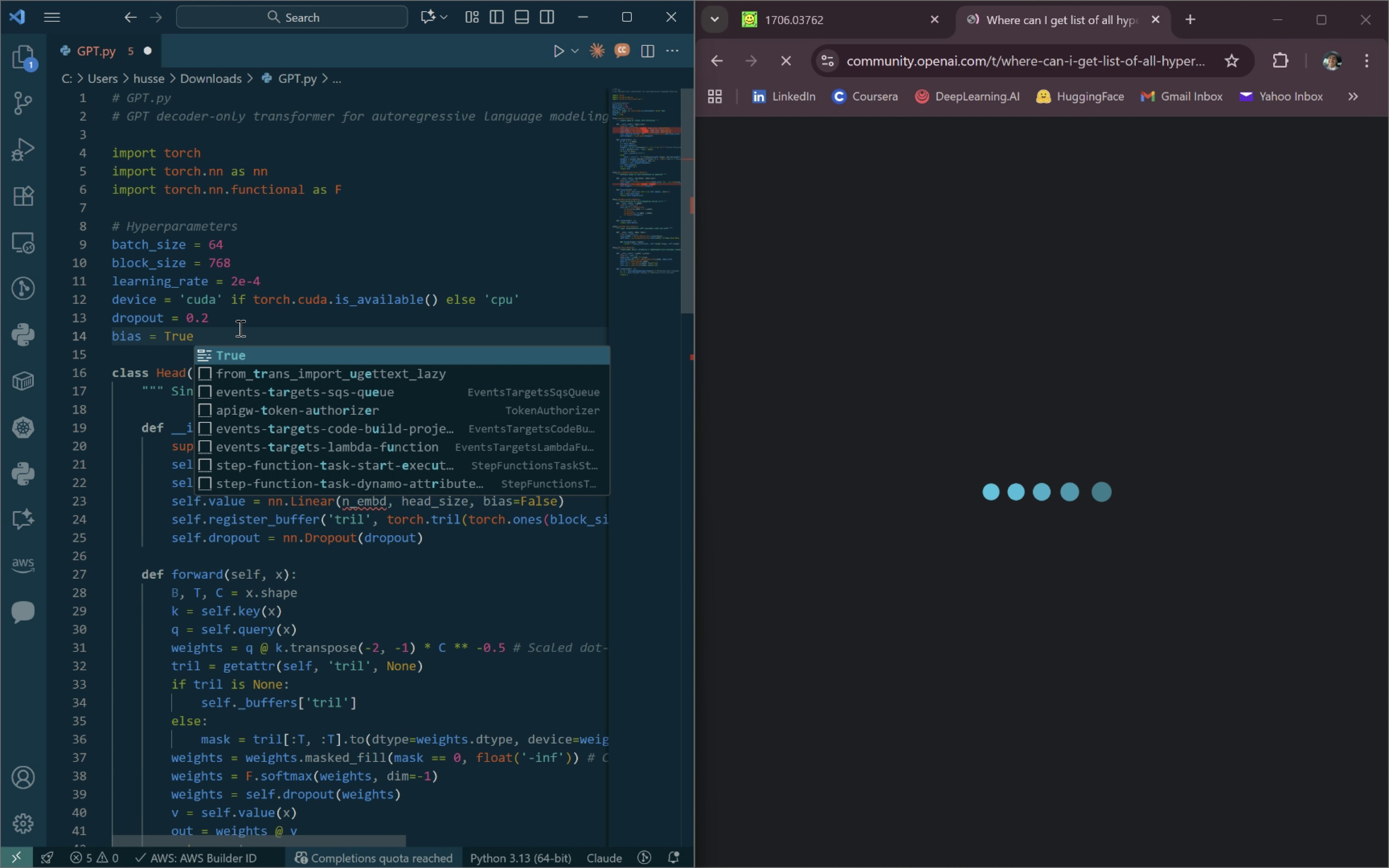 
type( # Use bias in linear layers)
 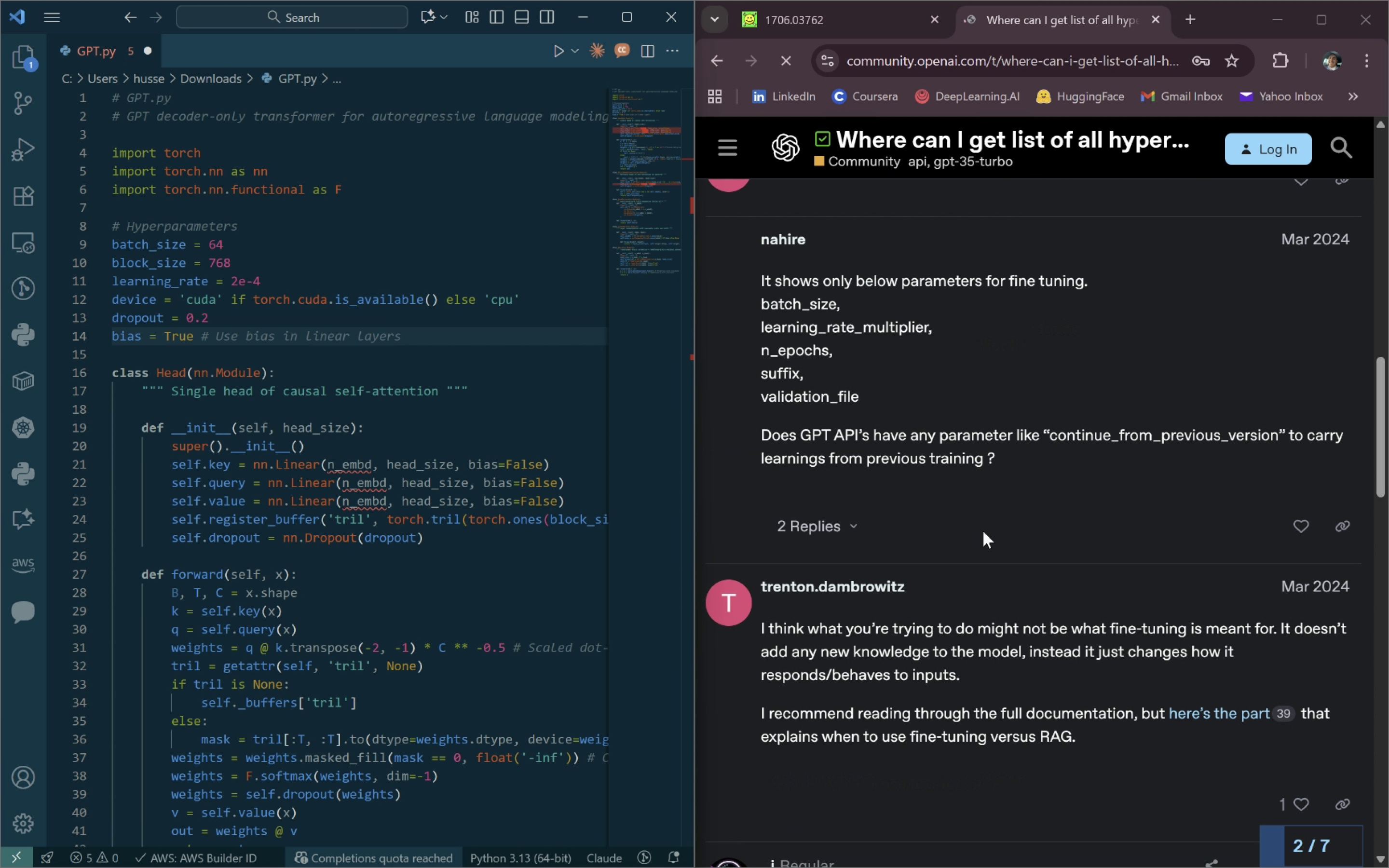 
wait(11.56)
 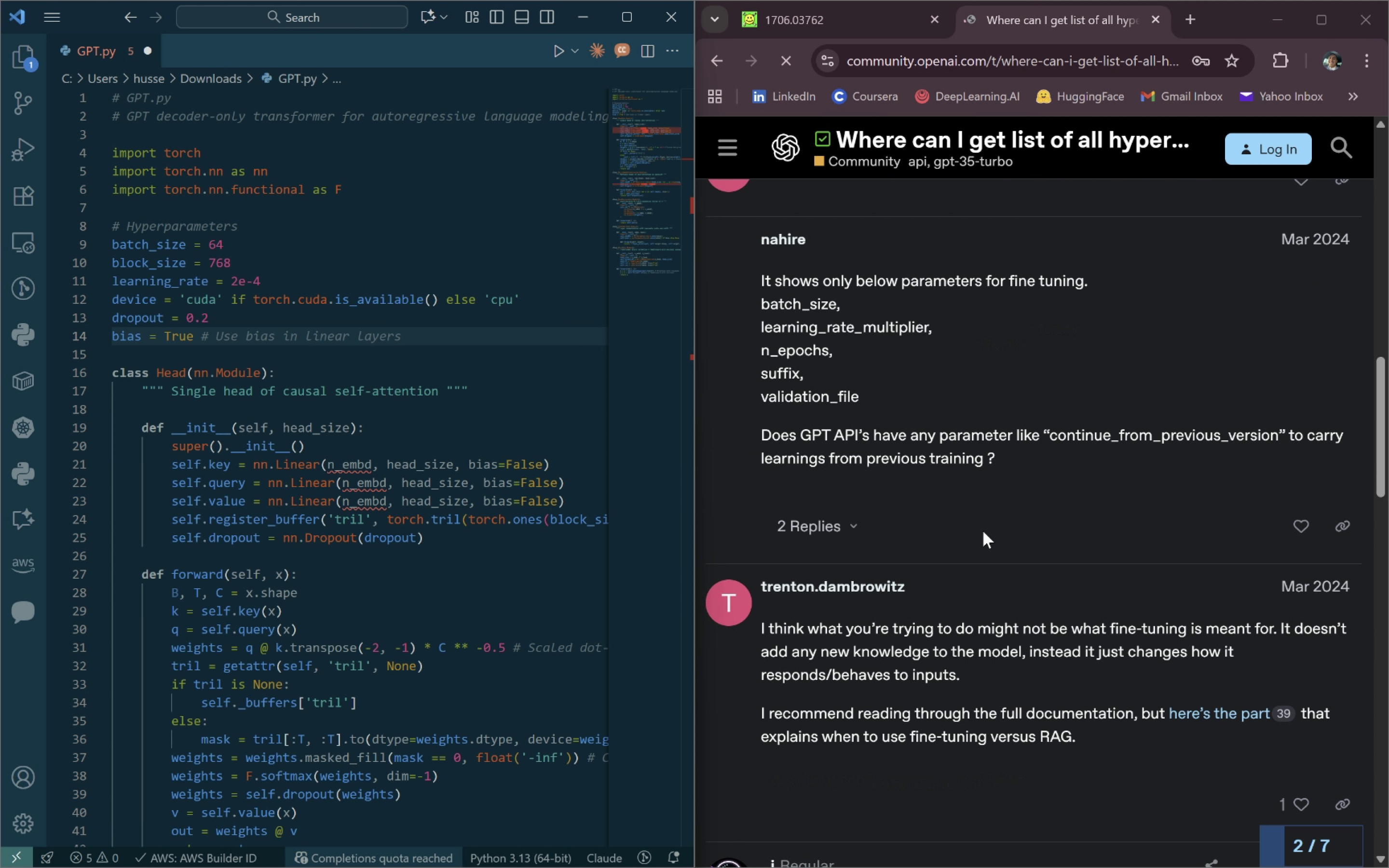 
left_click([724, 62])
 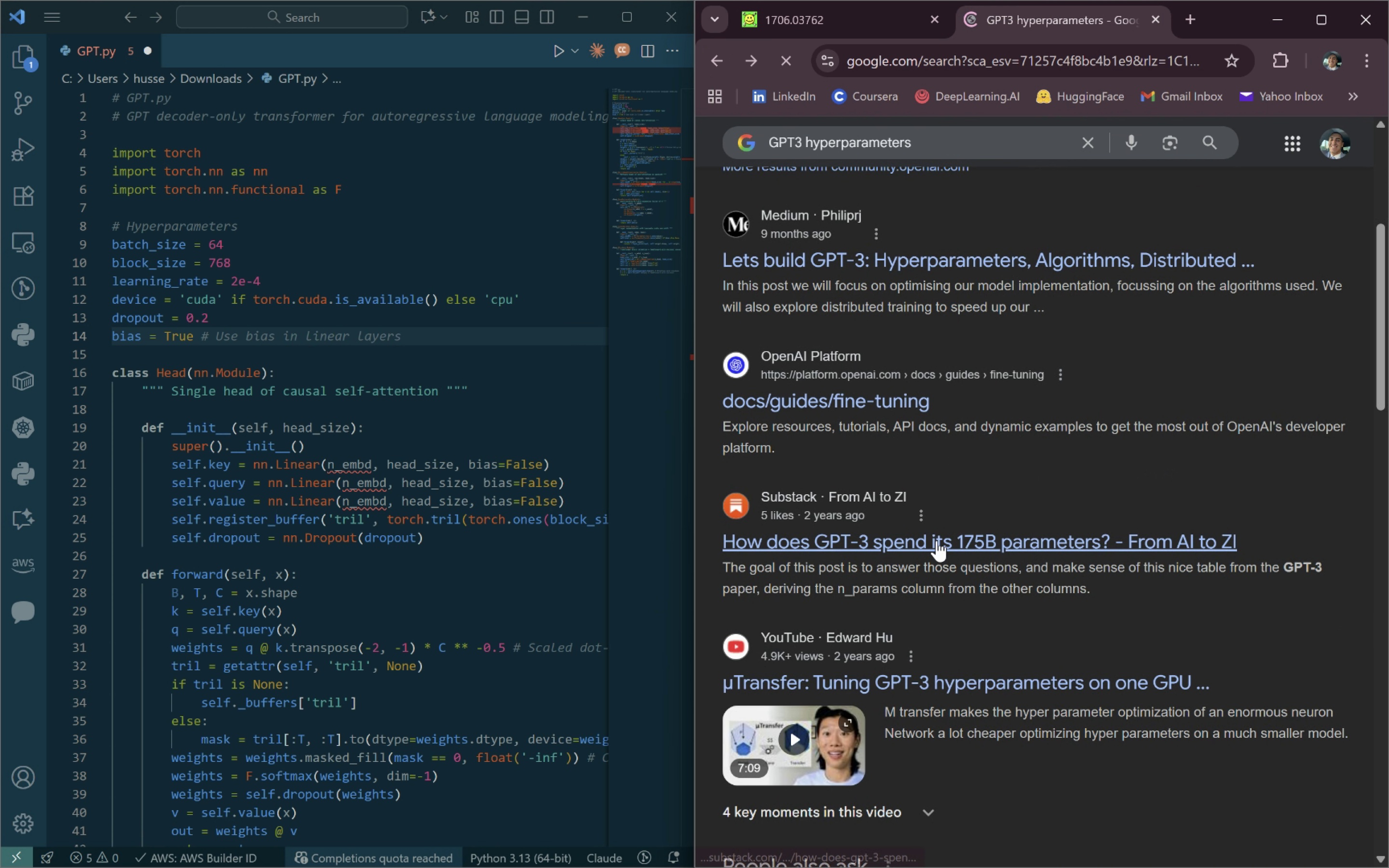 
wait(10.02)
 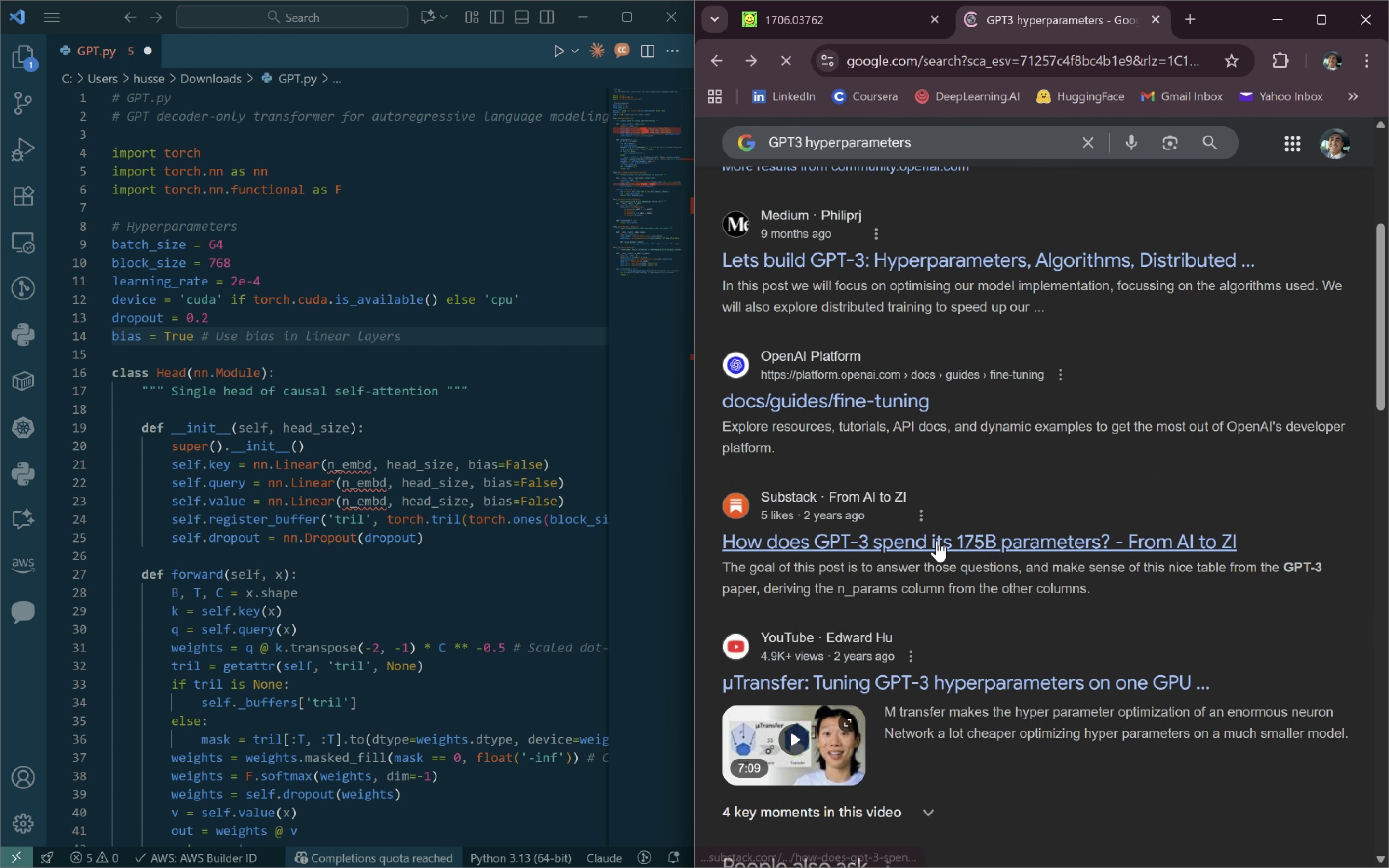 
left_click([937, 541])
 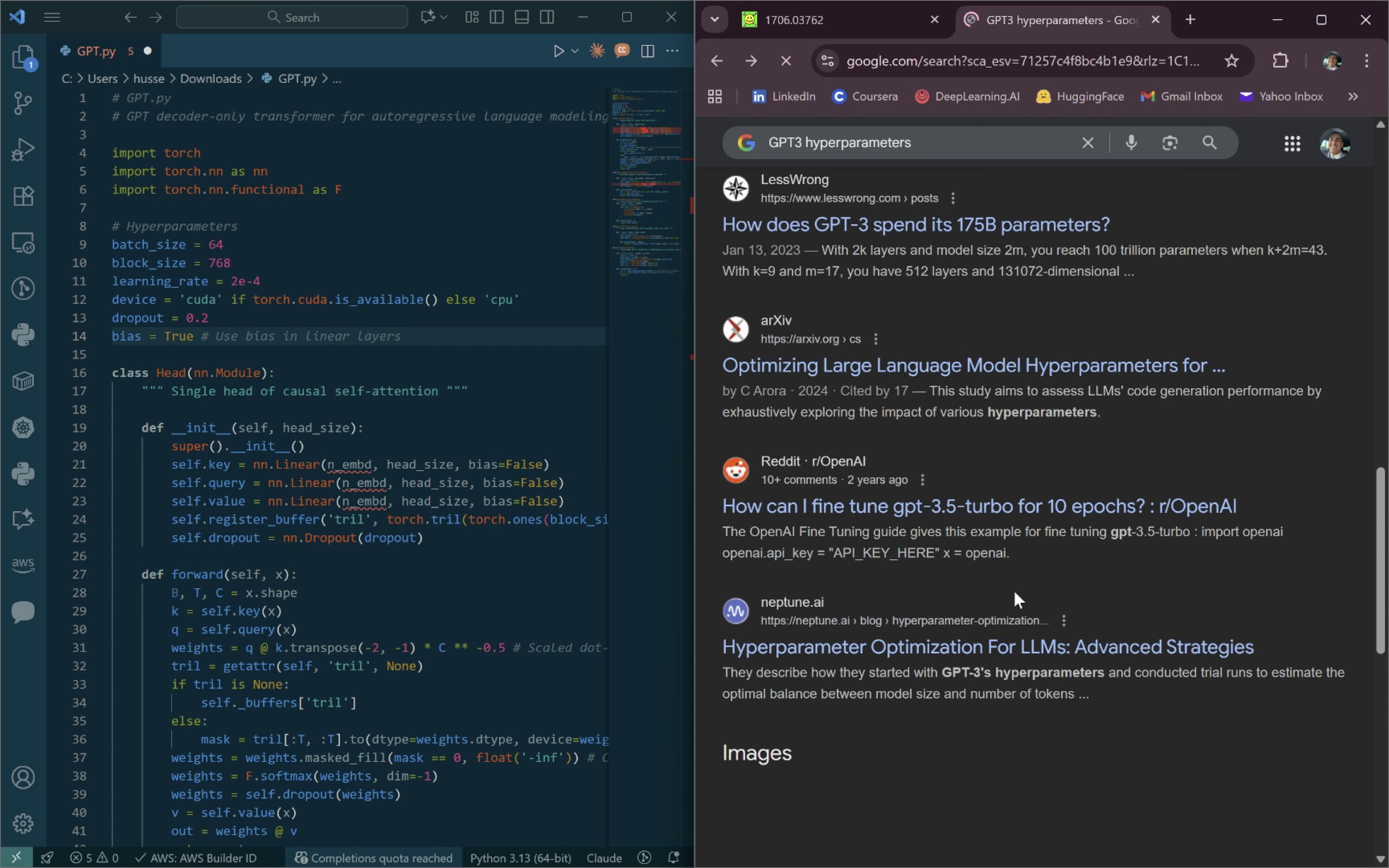 
wait(22.57)
 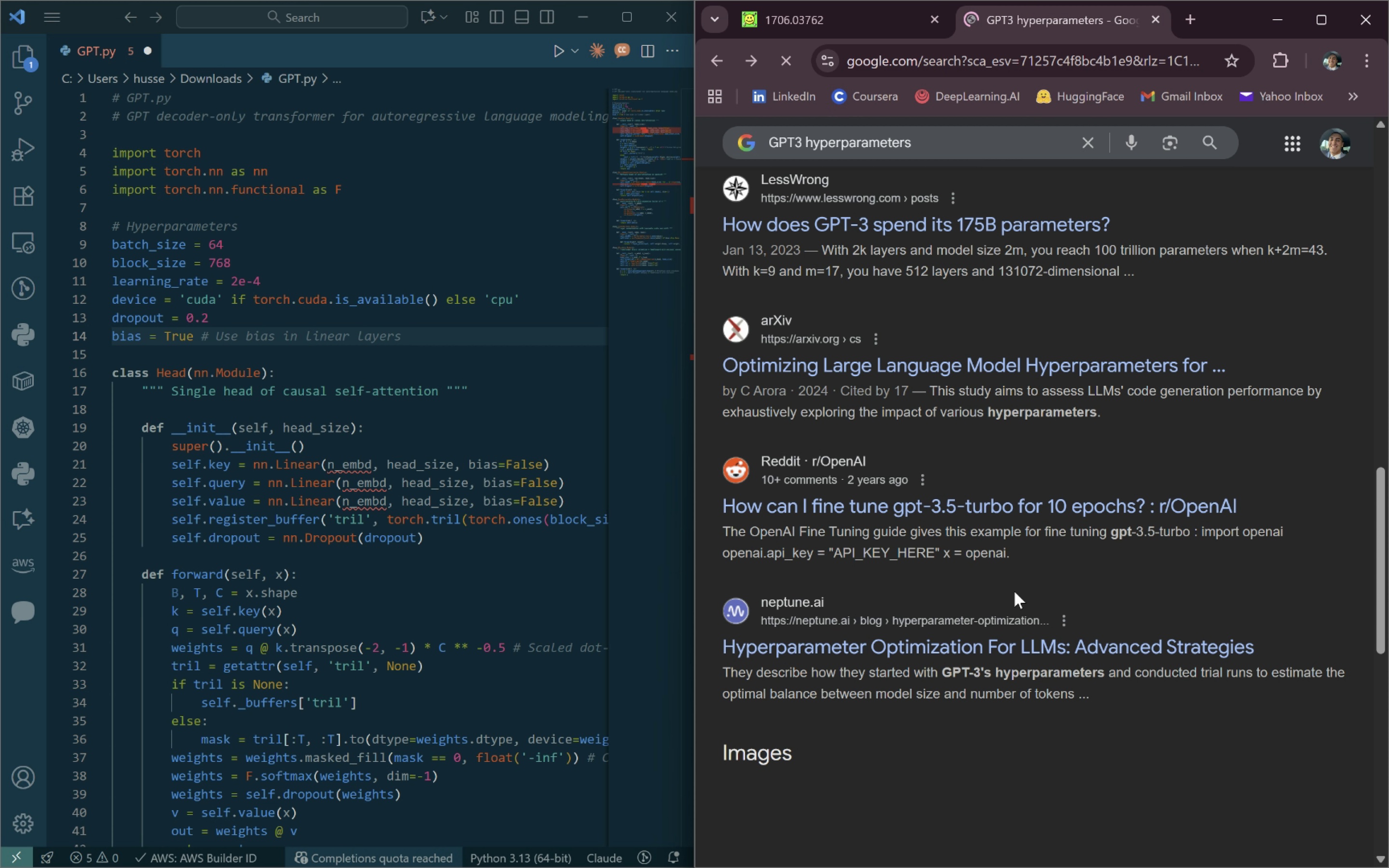 
left_click([813, 27])
 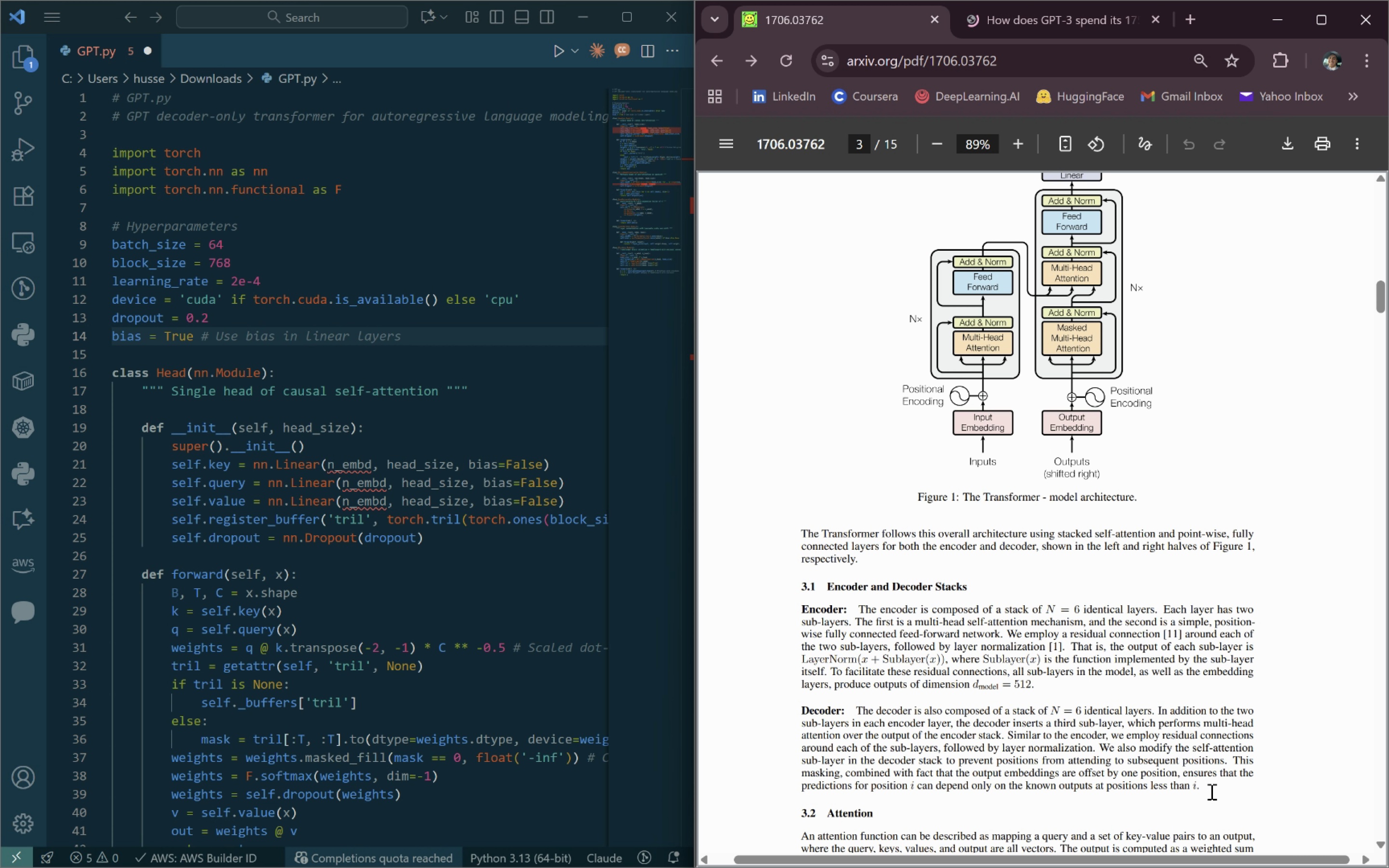 
wait(27.02)
 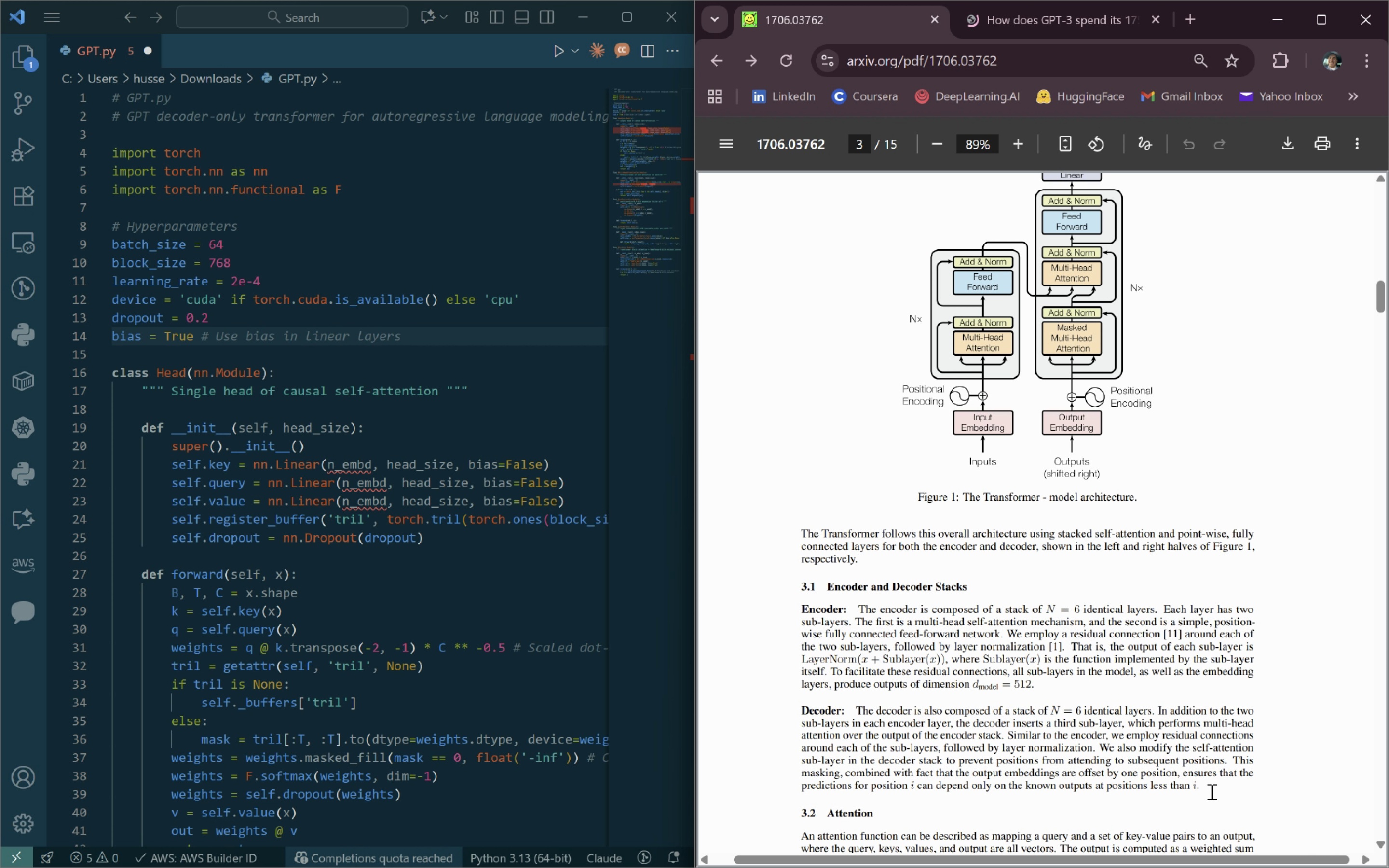 
left_click([411, 336])
 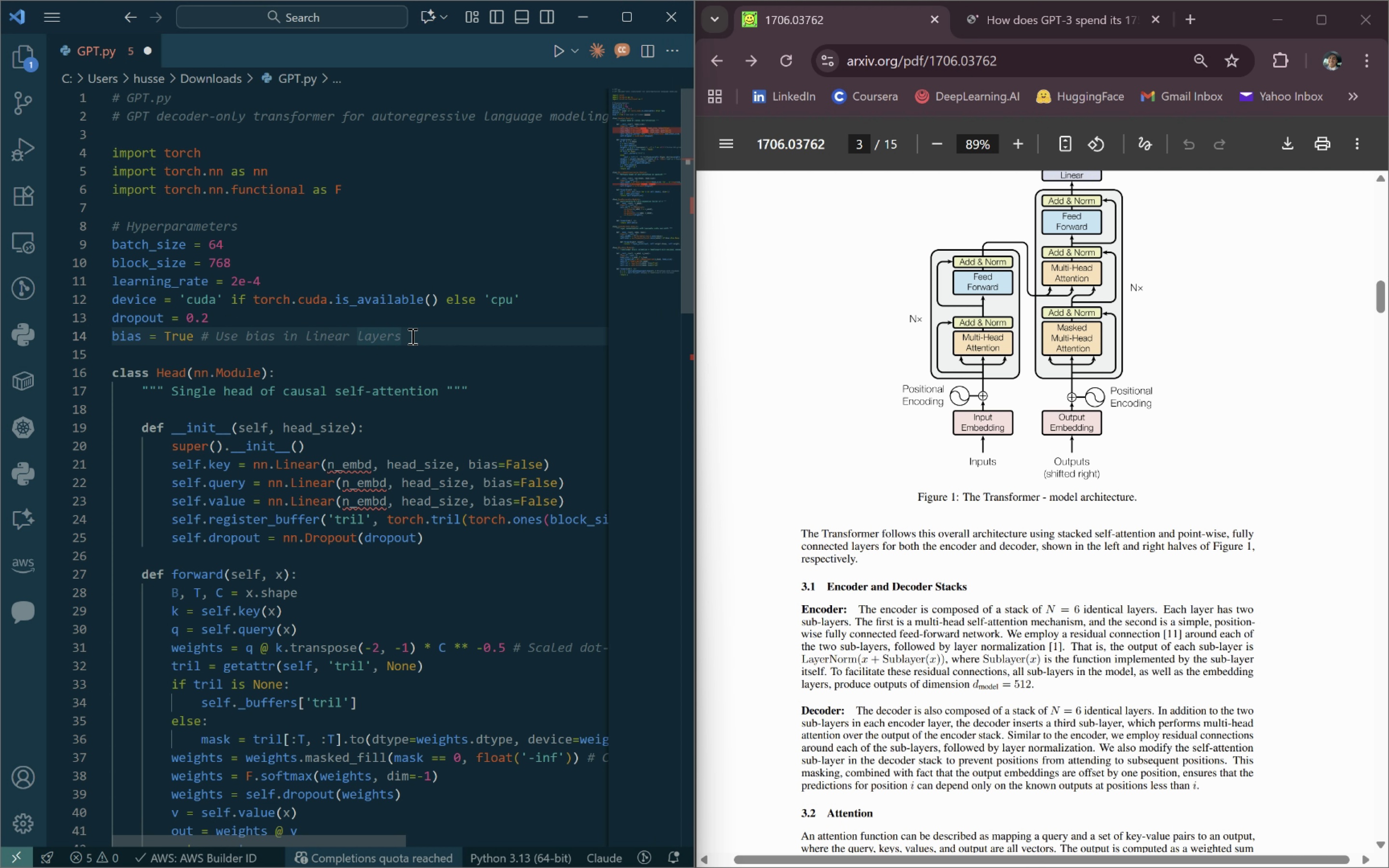 
key(Enter)
 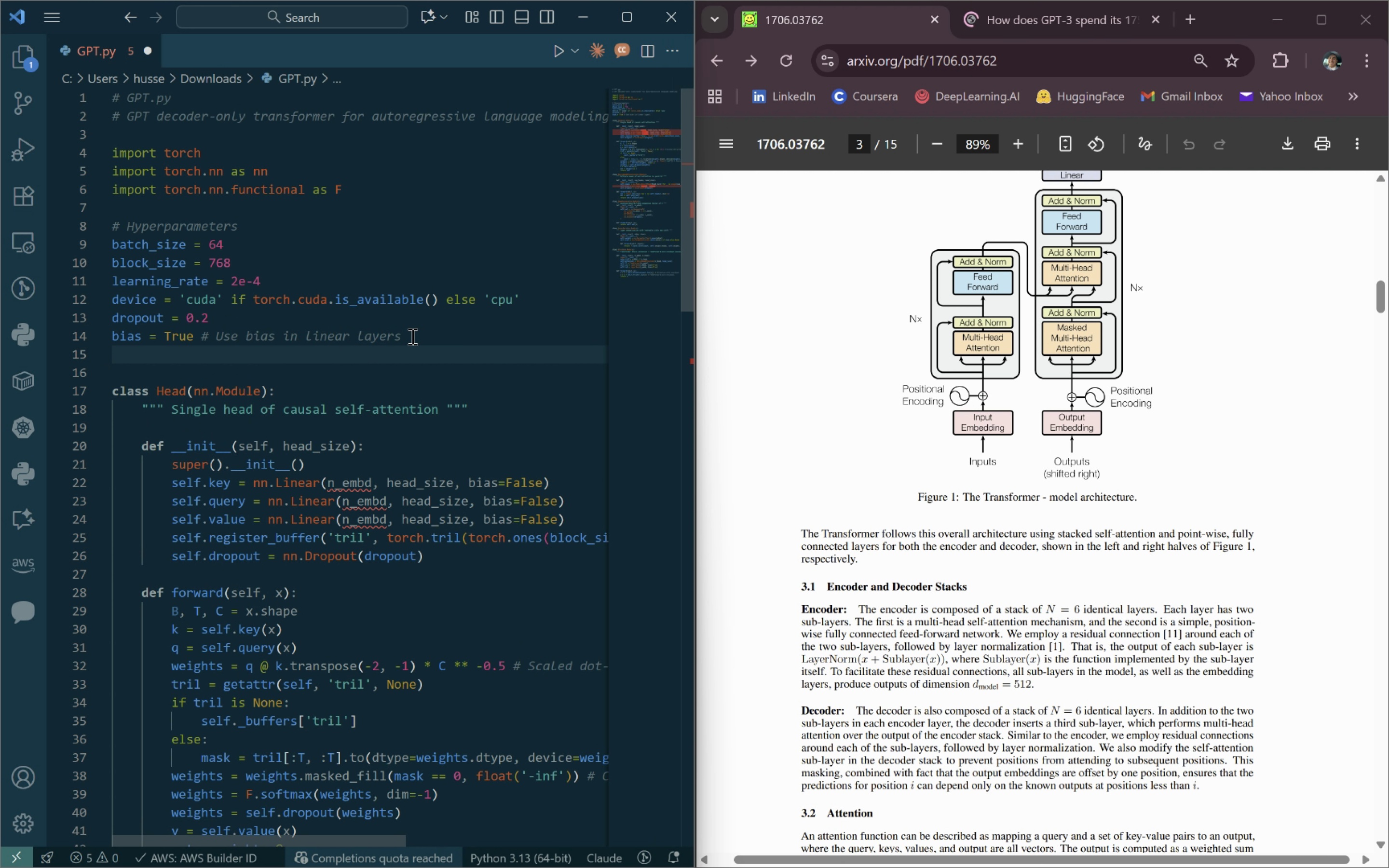 
wait(6.01)
 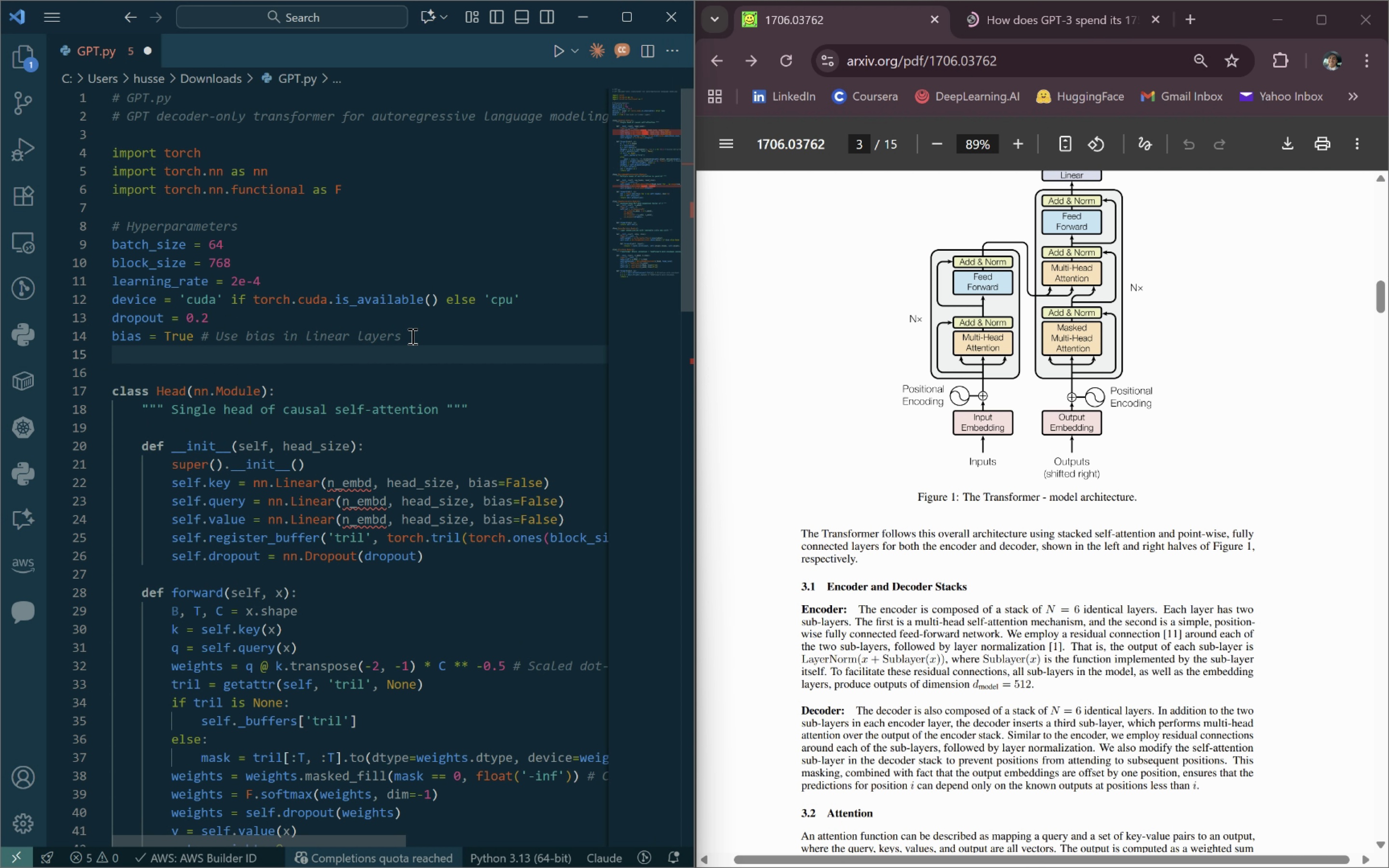 
double_click([1035, 12])
 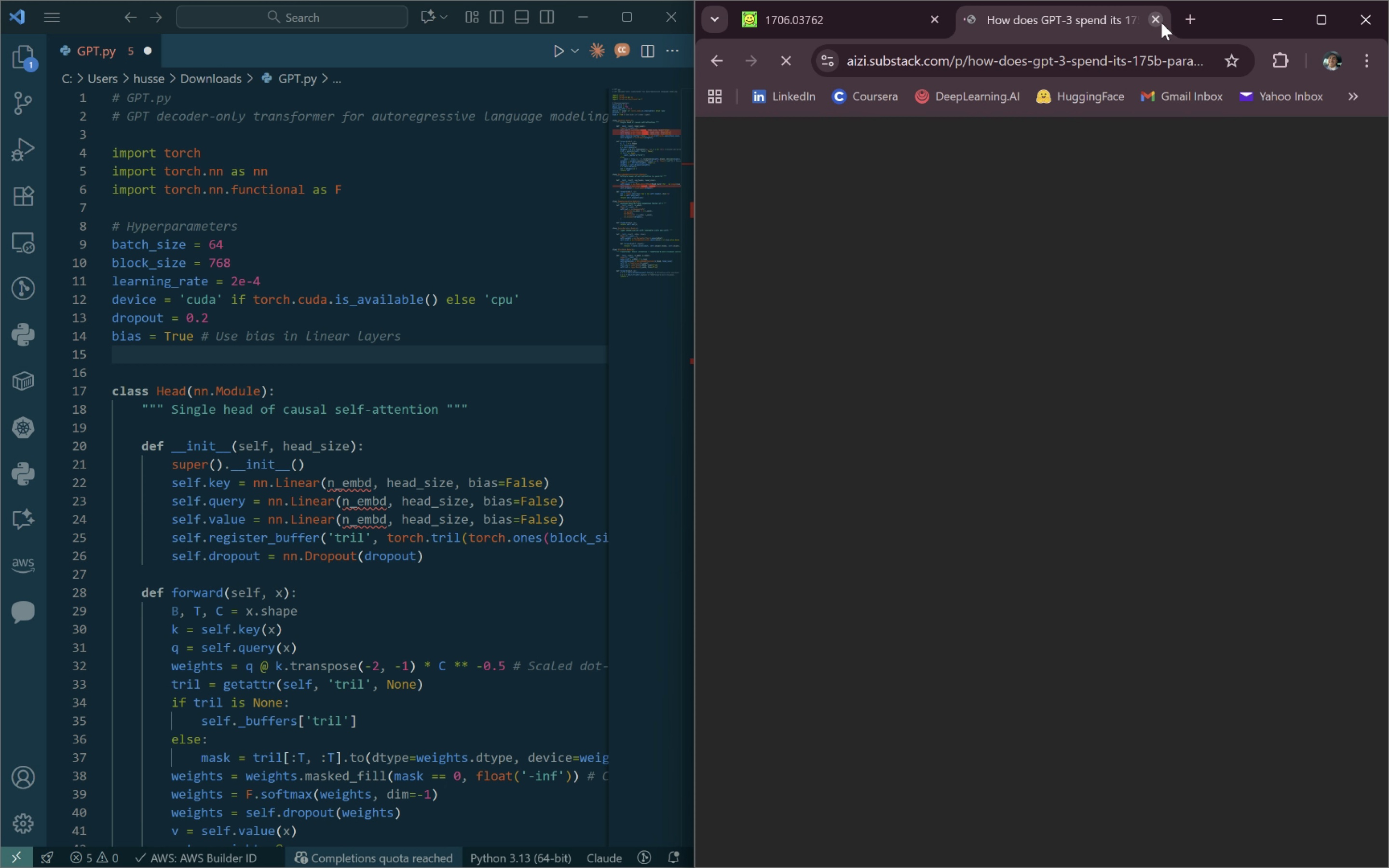 
left_click([1161, 23])
 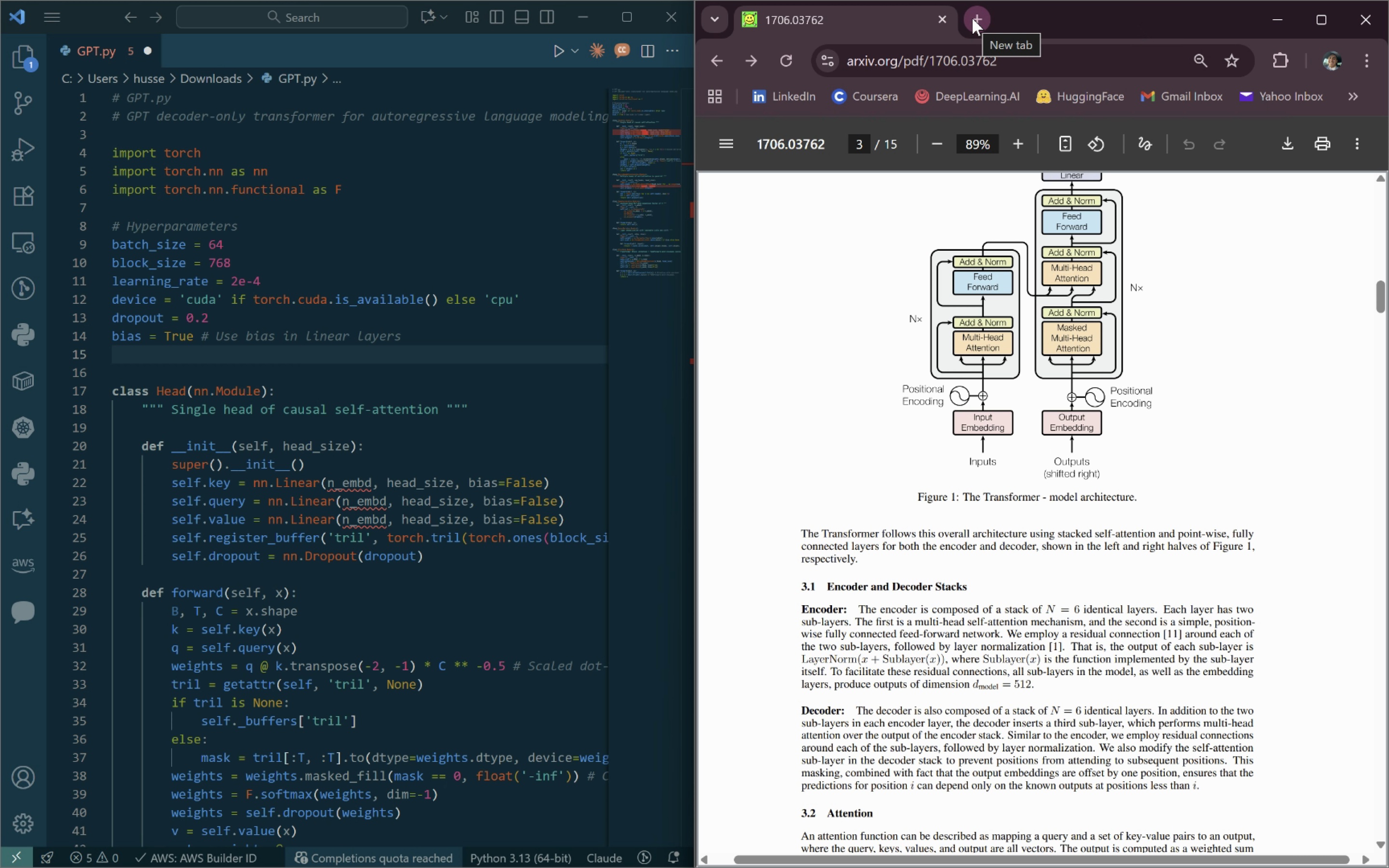 
left_click([972, 18])
 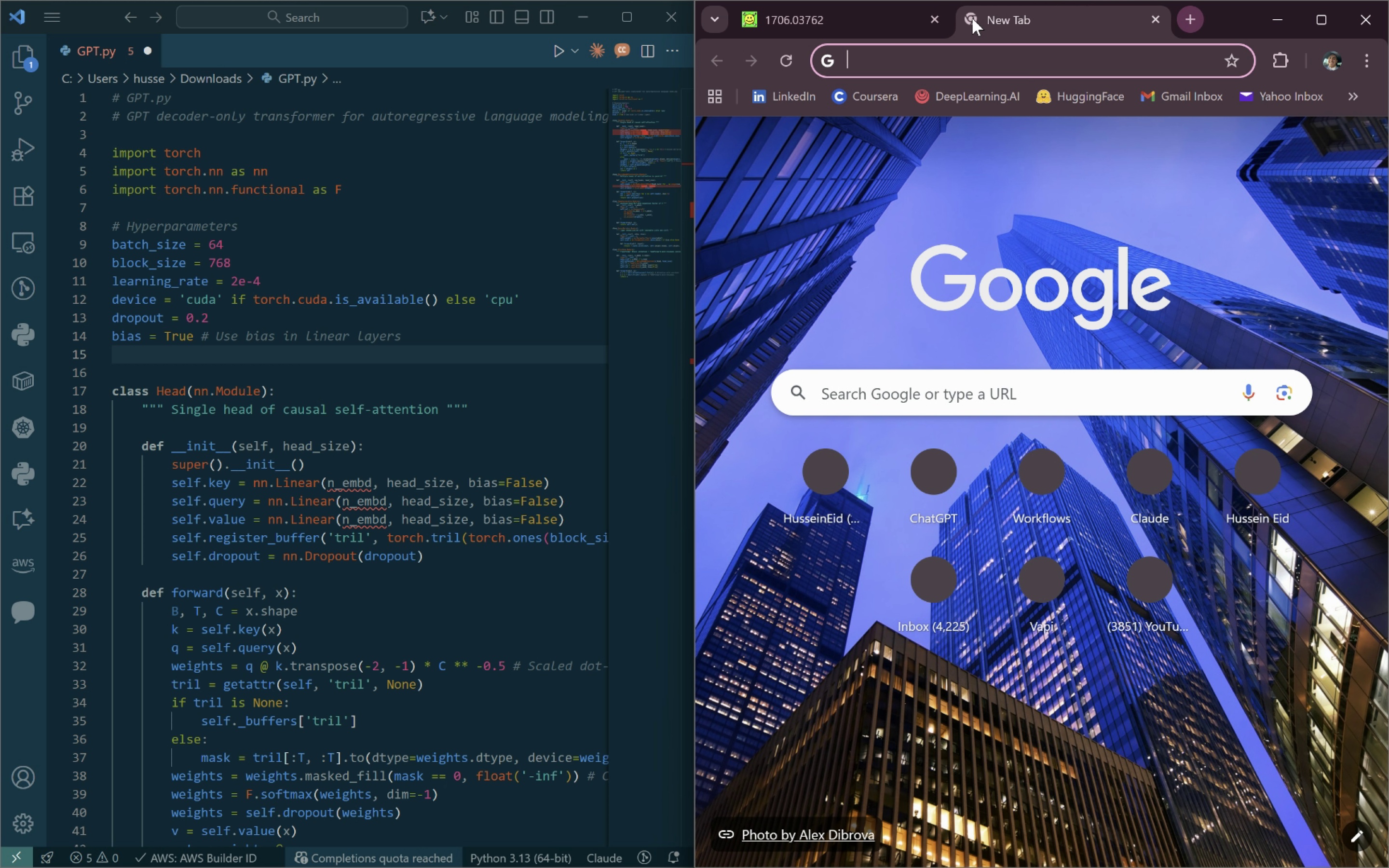 
type(GP)
 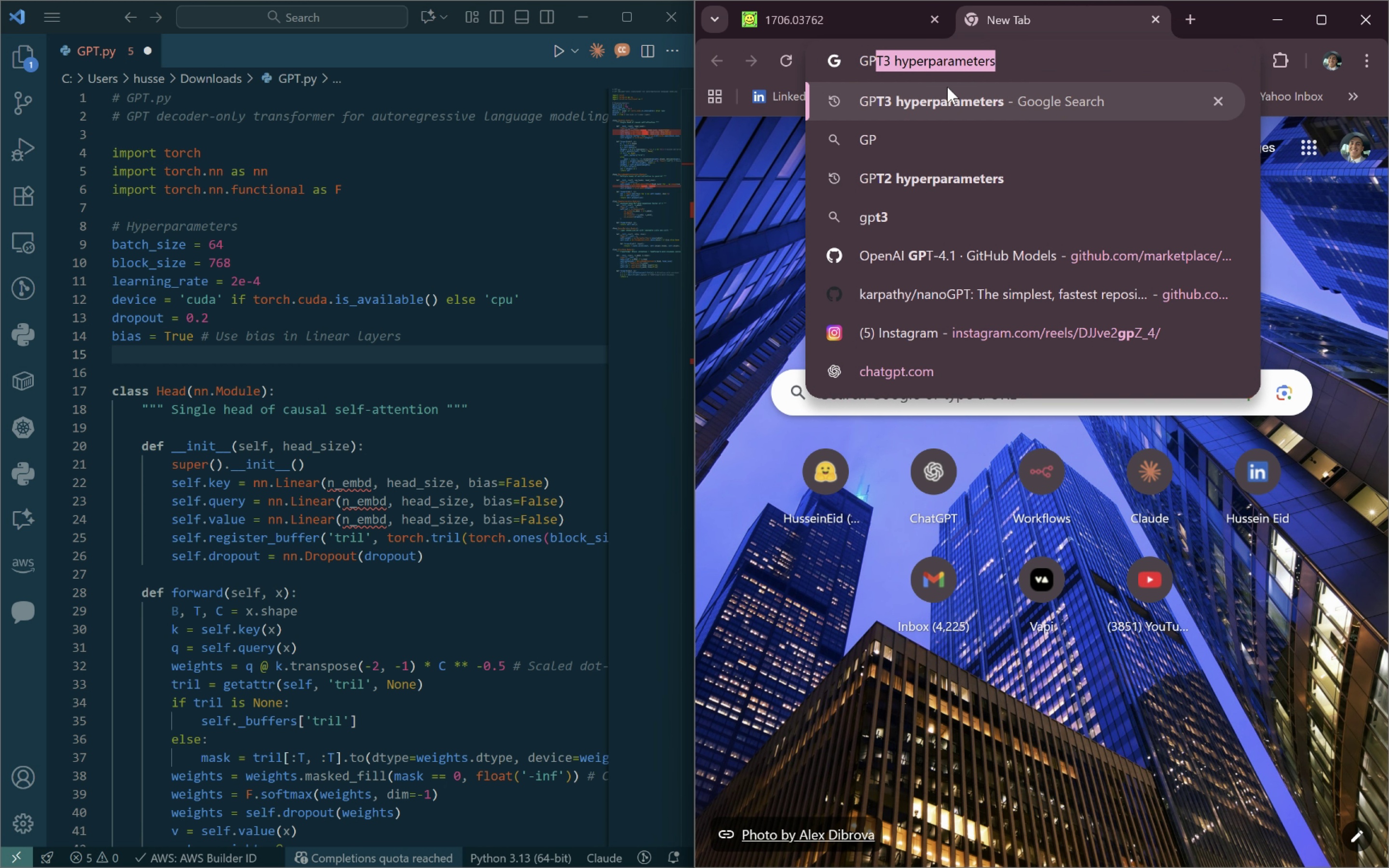 
left_click([927, 98])
 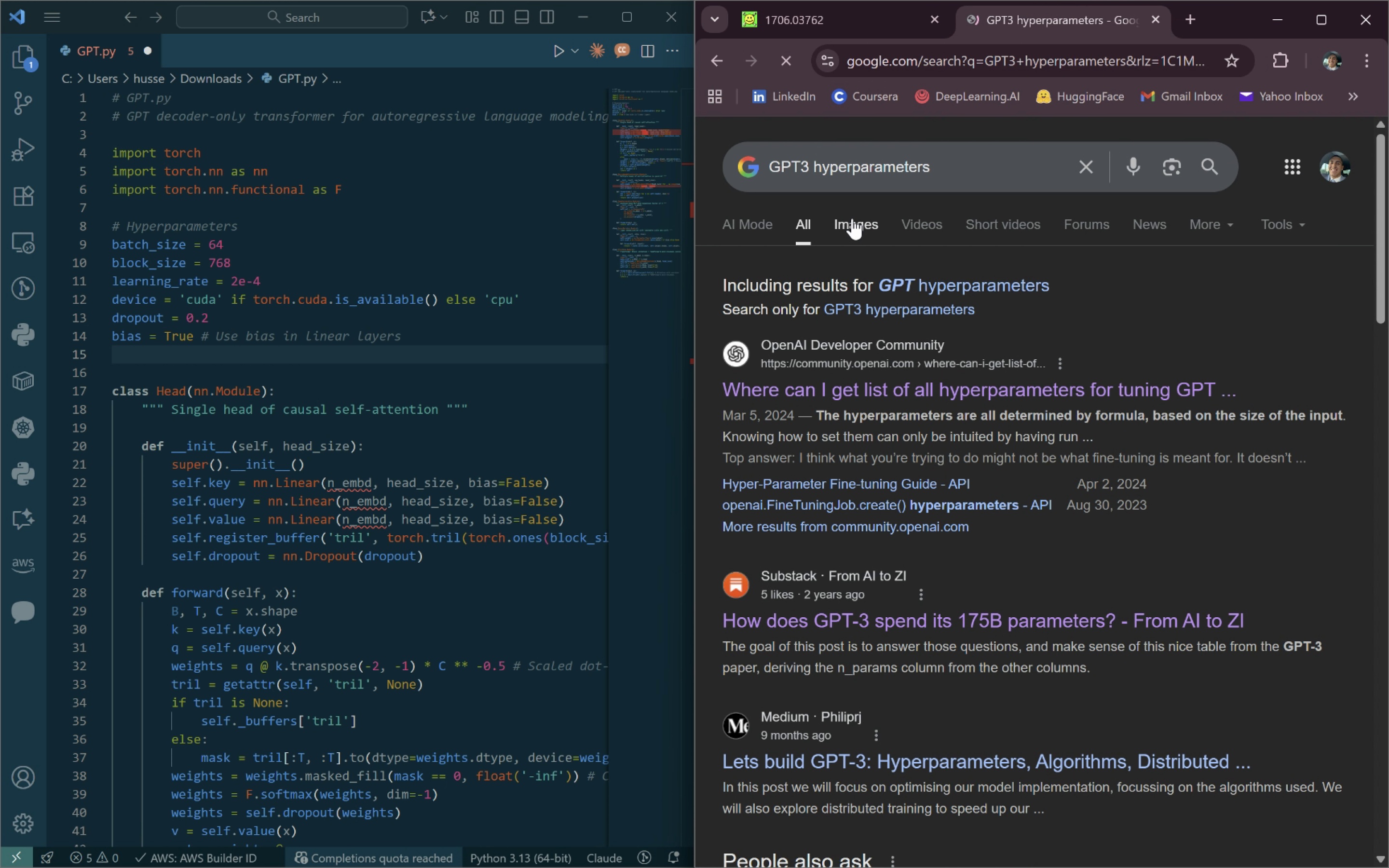 
left_click([848, 213])
 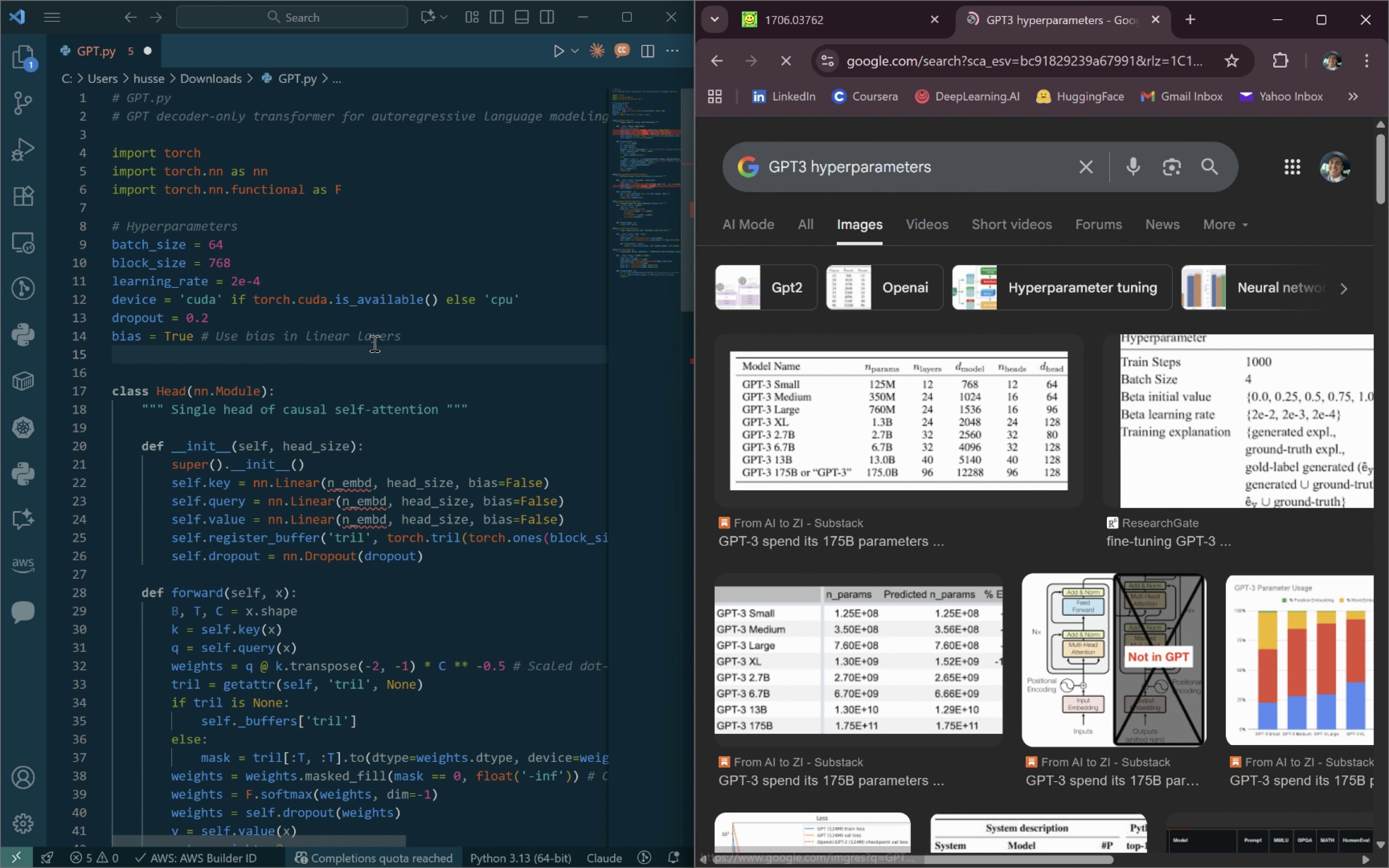 
left_click([188, 353])
 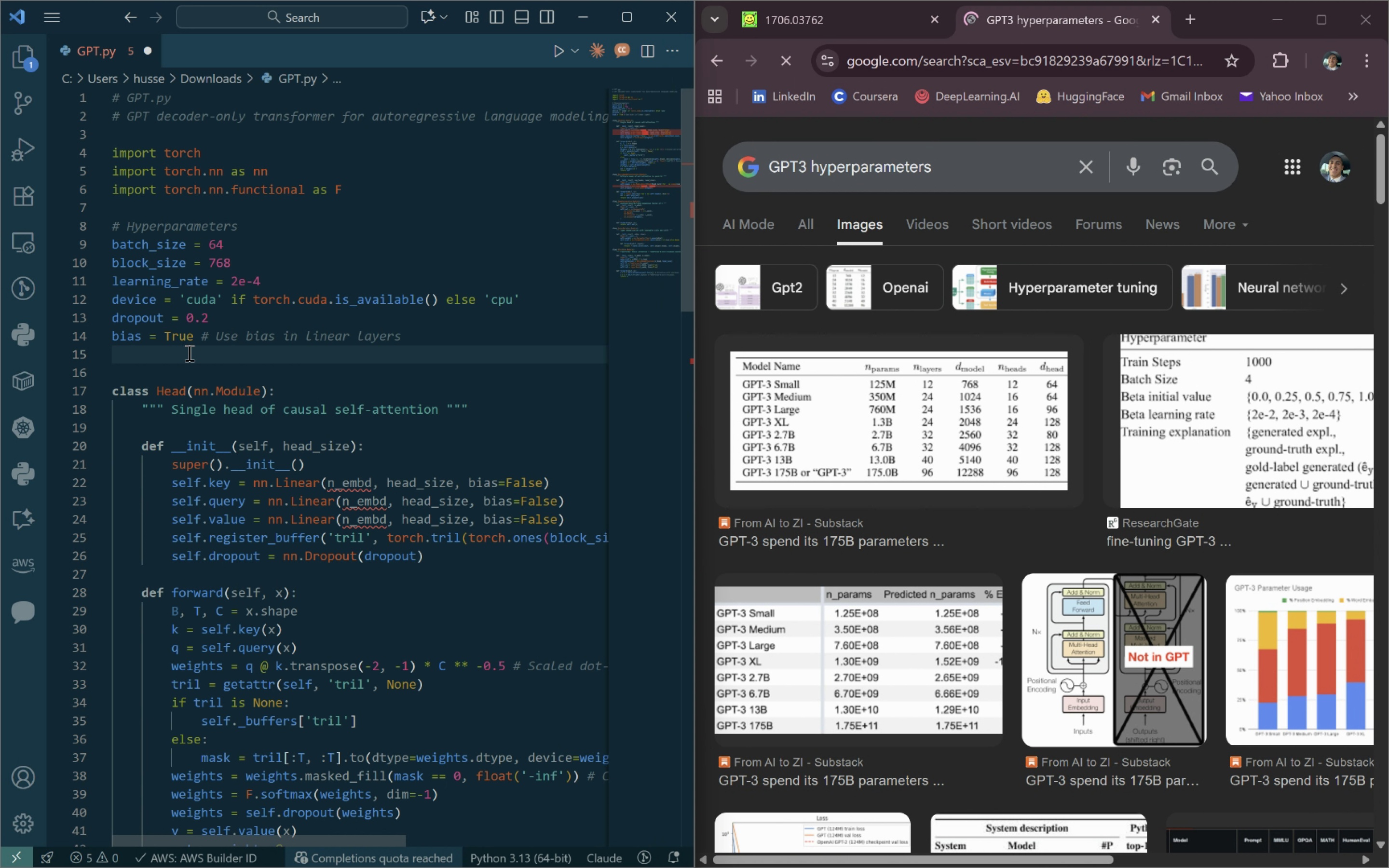 
type(n_embd = 512)
 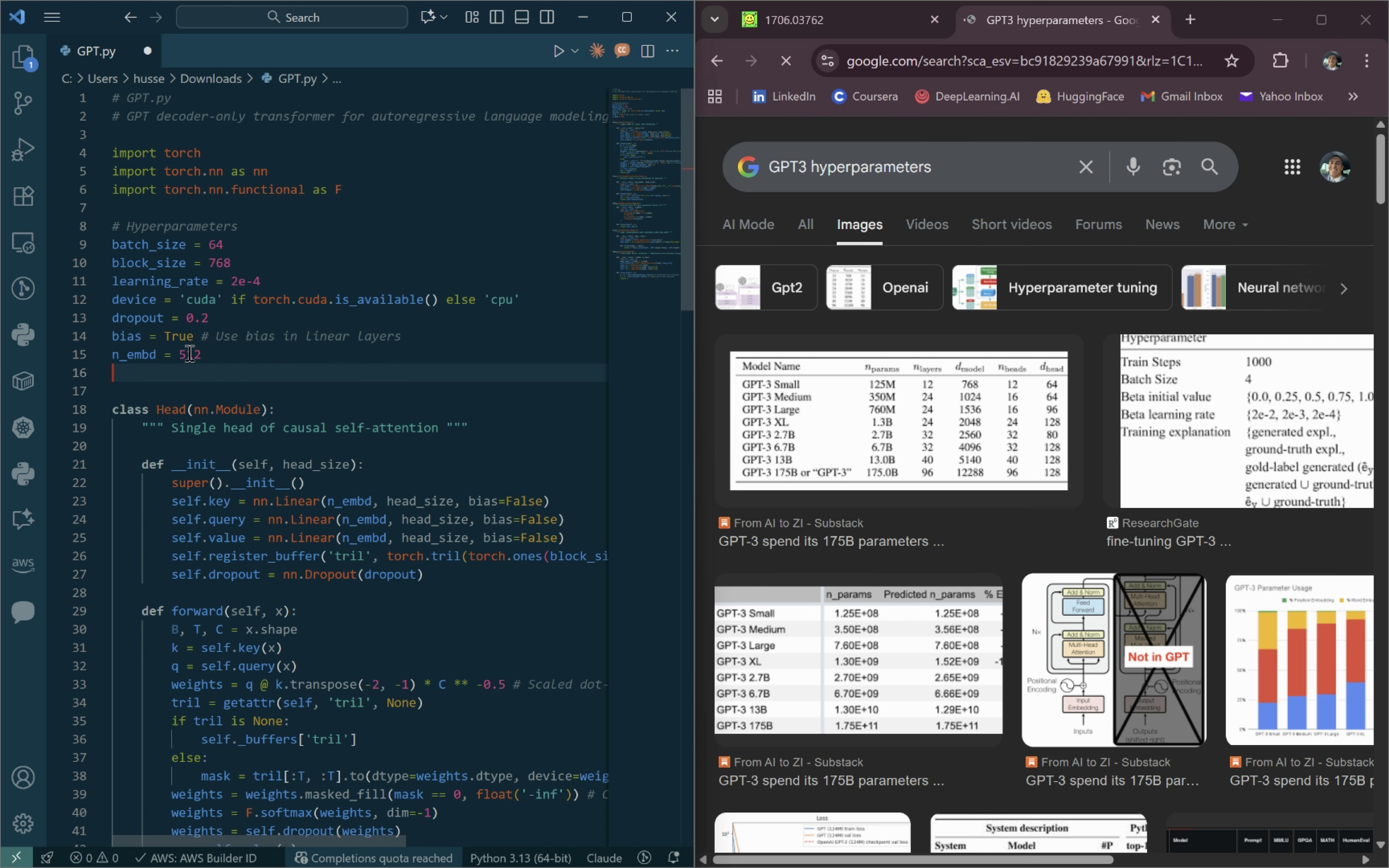 
 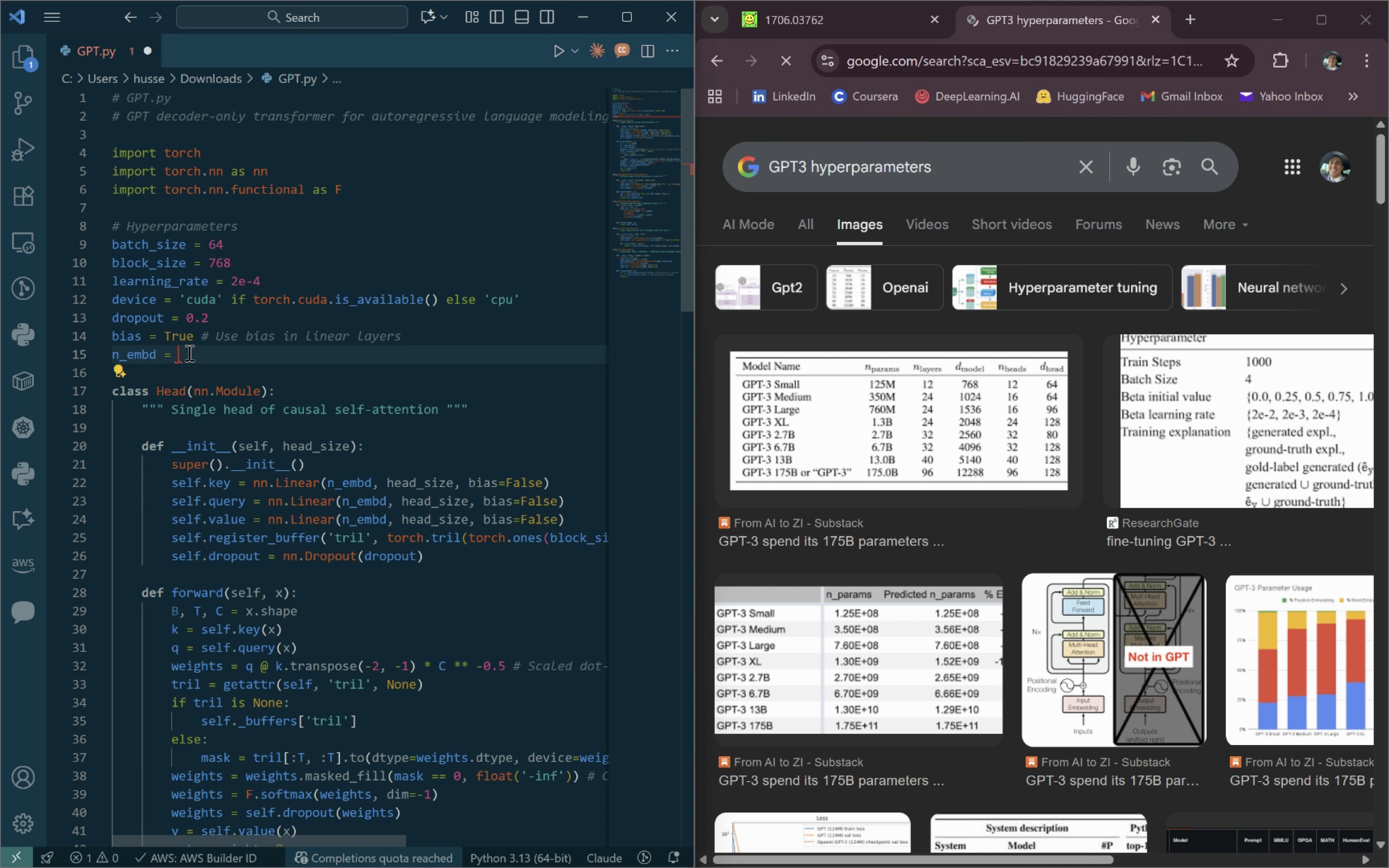 
key(Enter)
 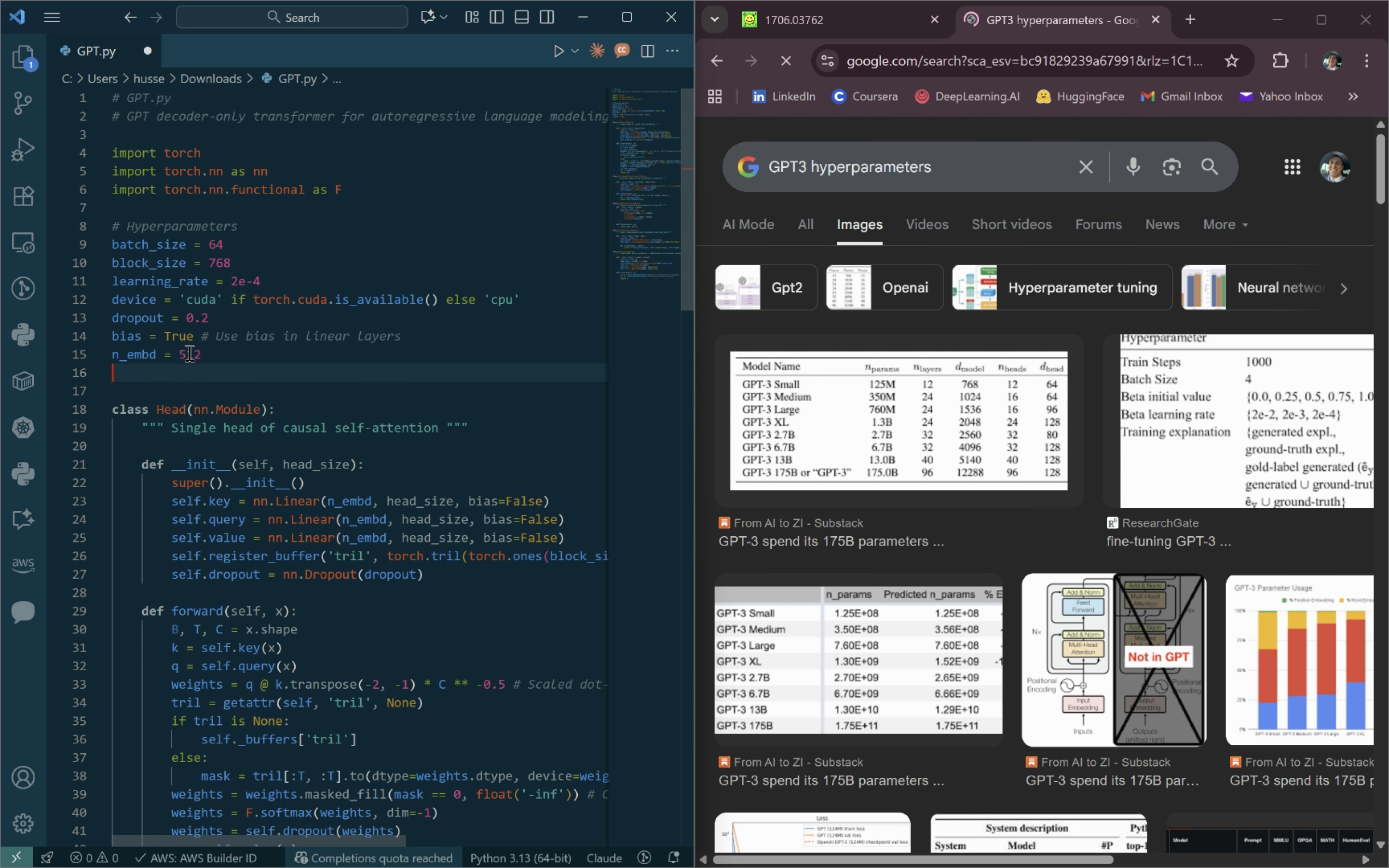 
type(n_head)
 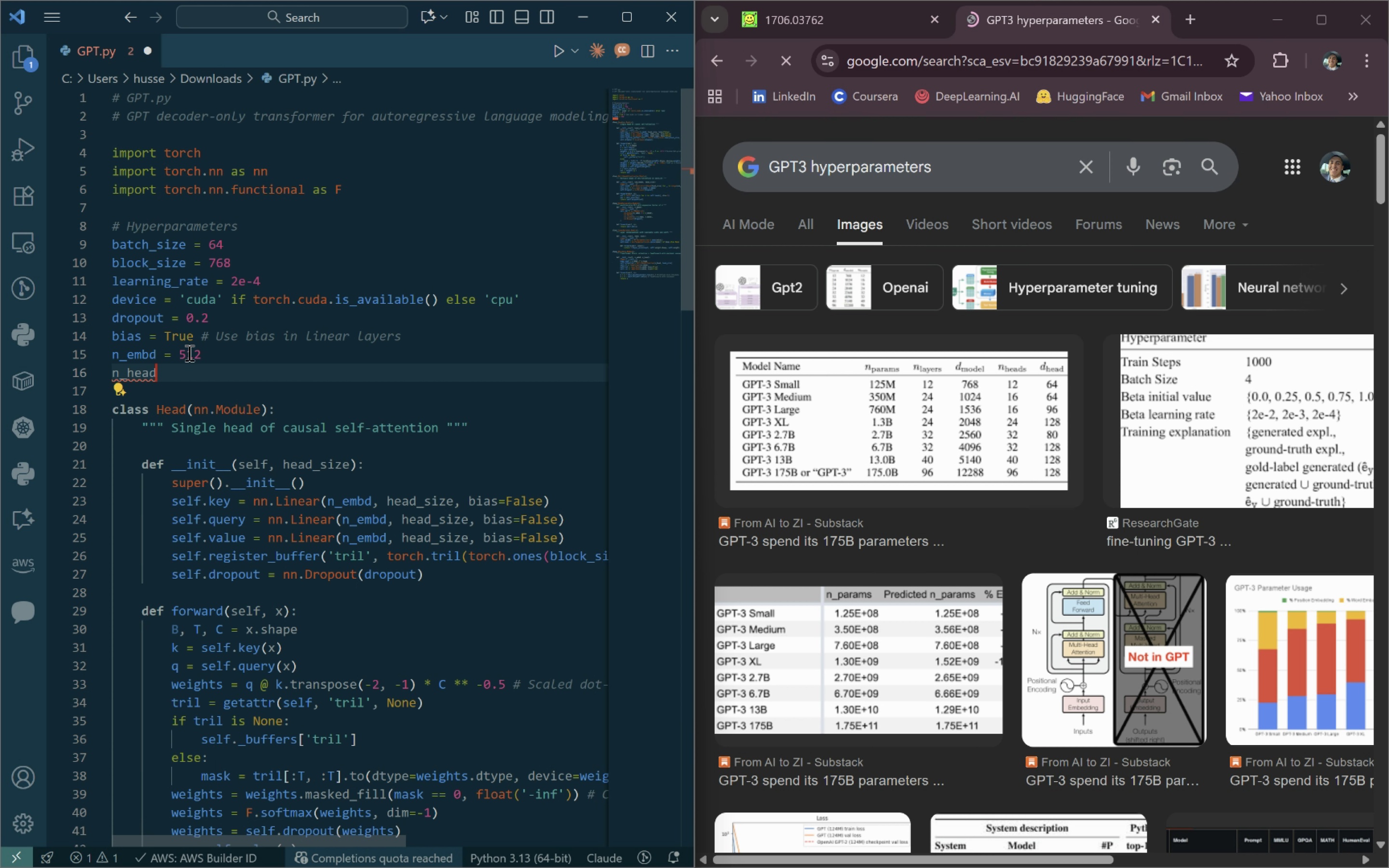 
key(Space)
 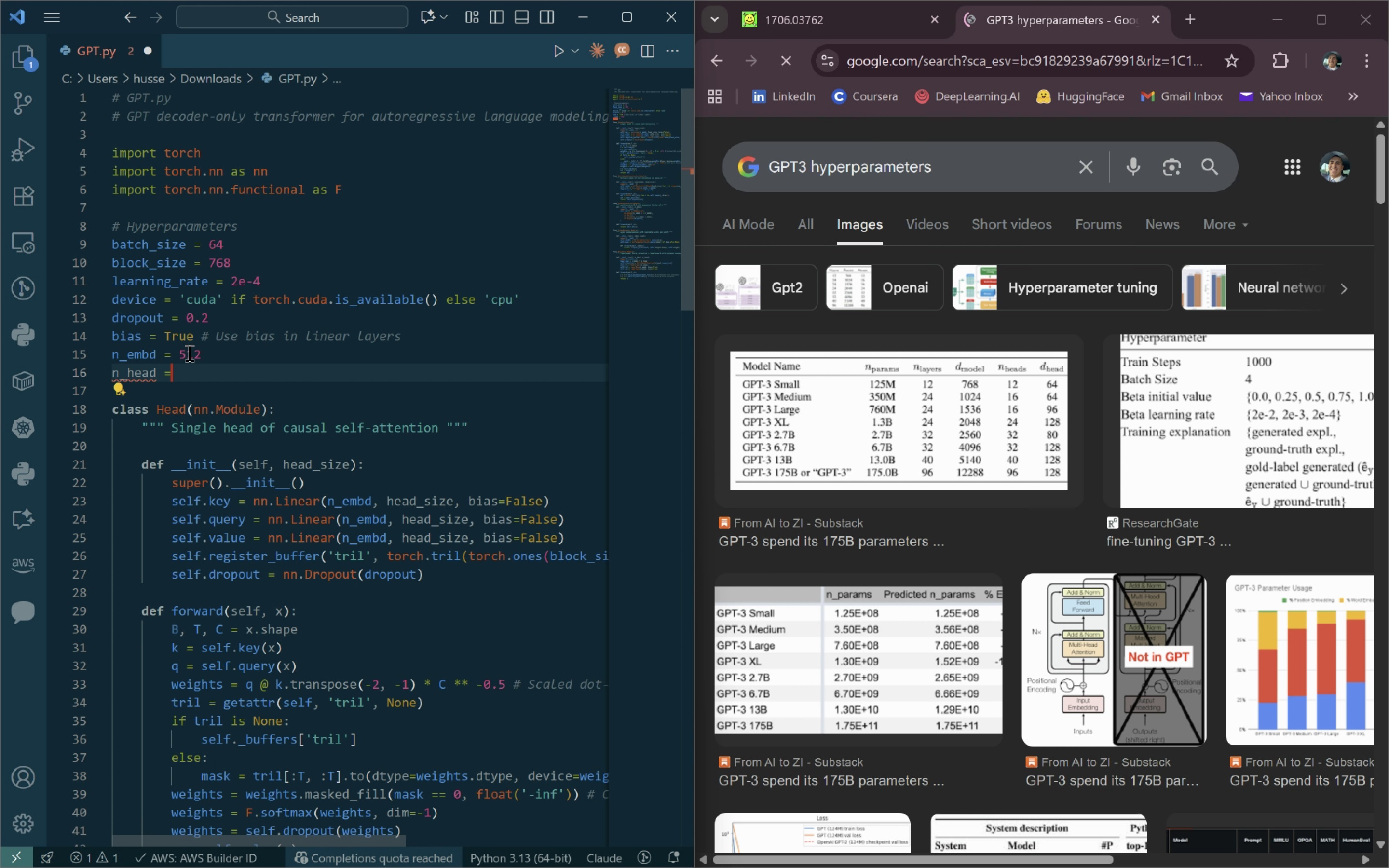 
key(Equal)
 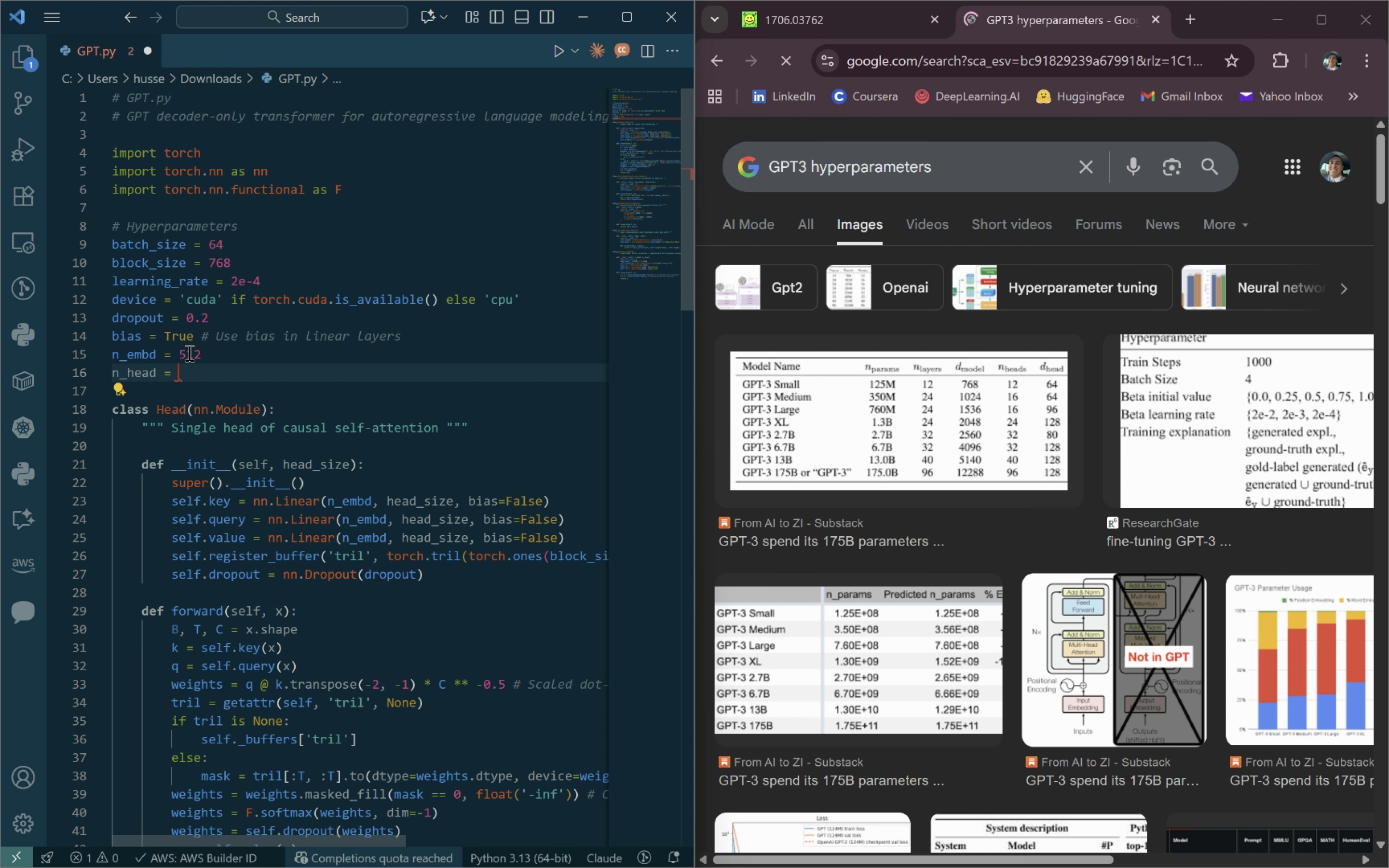 
key(Space)
 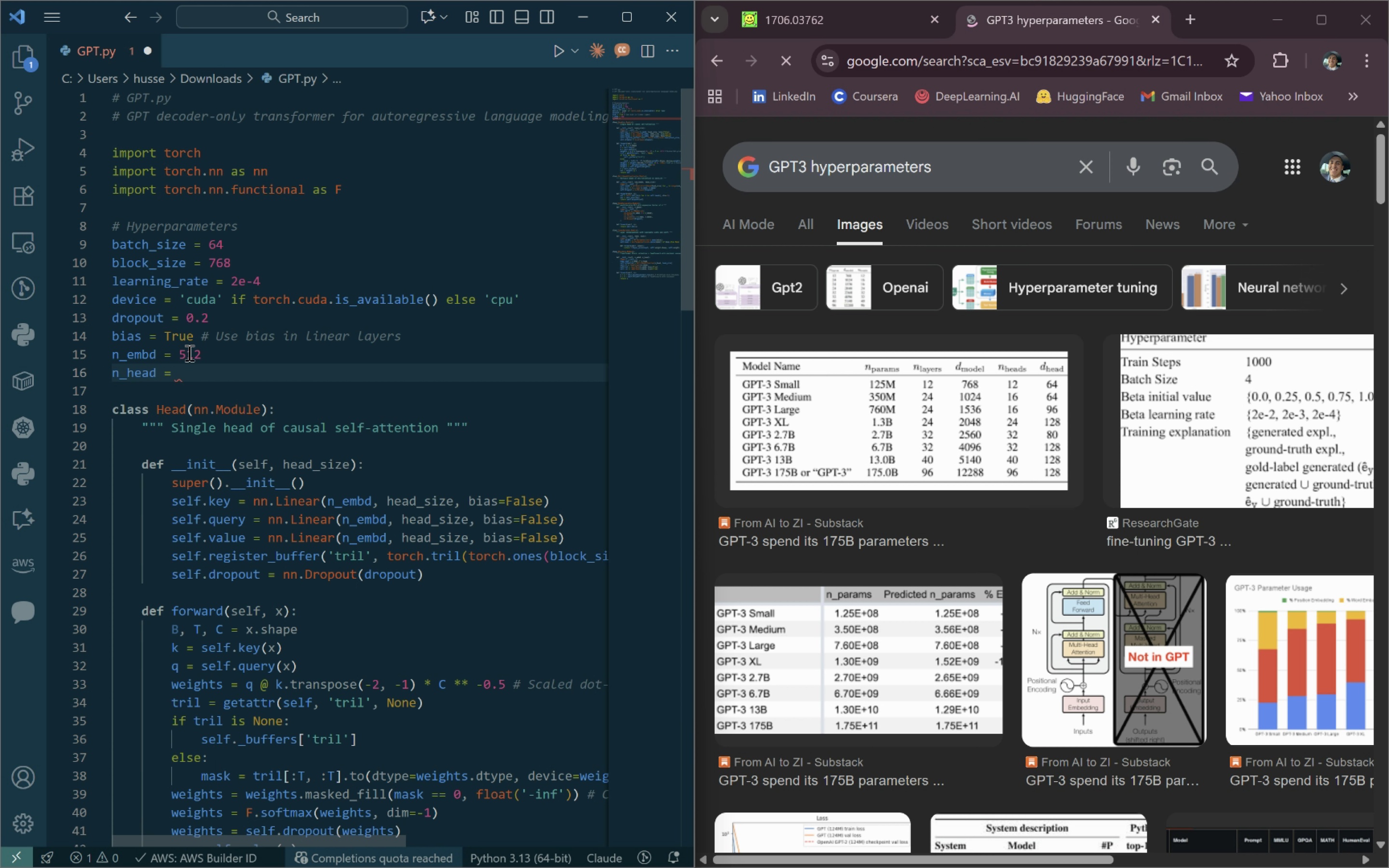 
wait(9.58)
 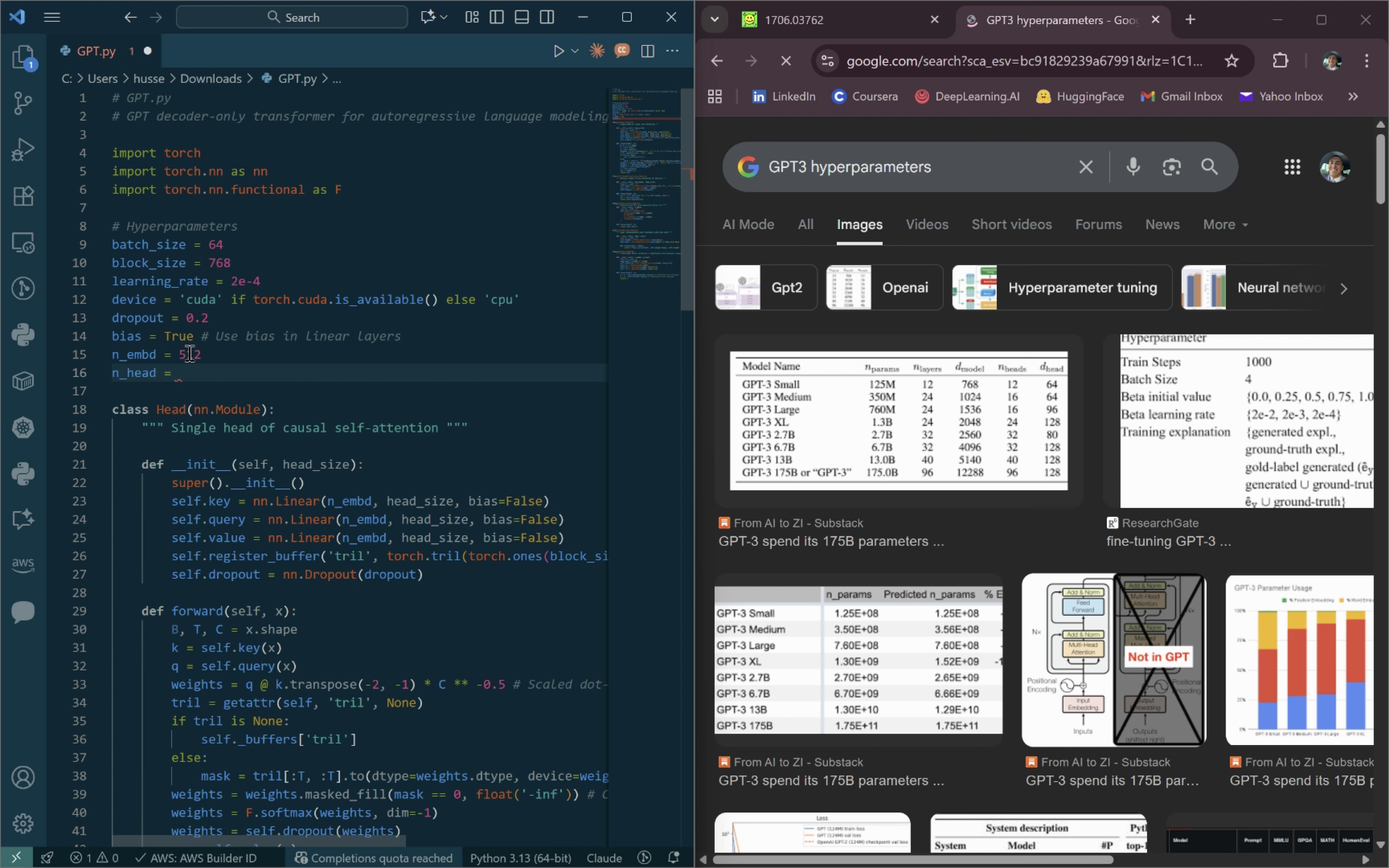 
type(12)
 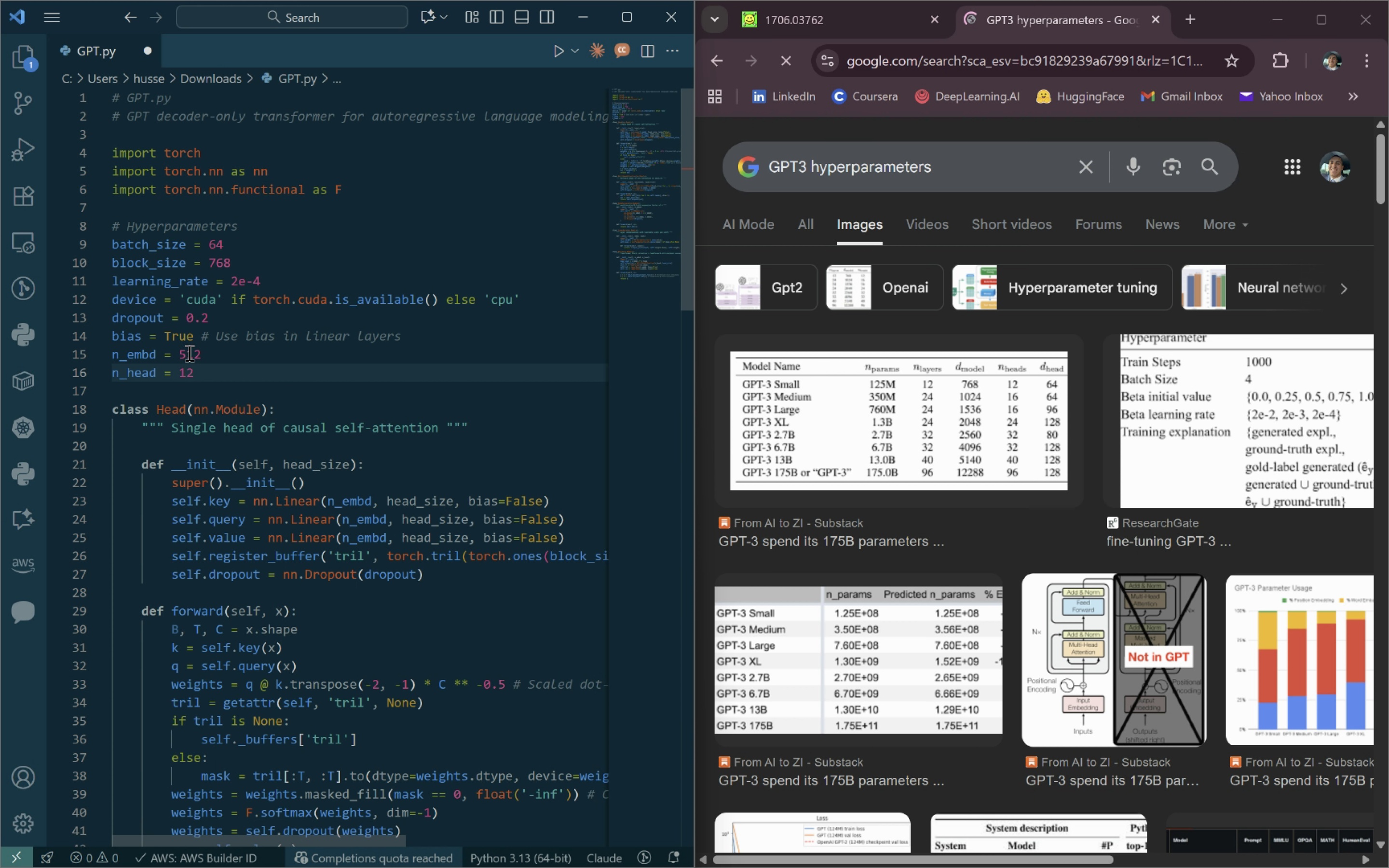 
key(Enter)
 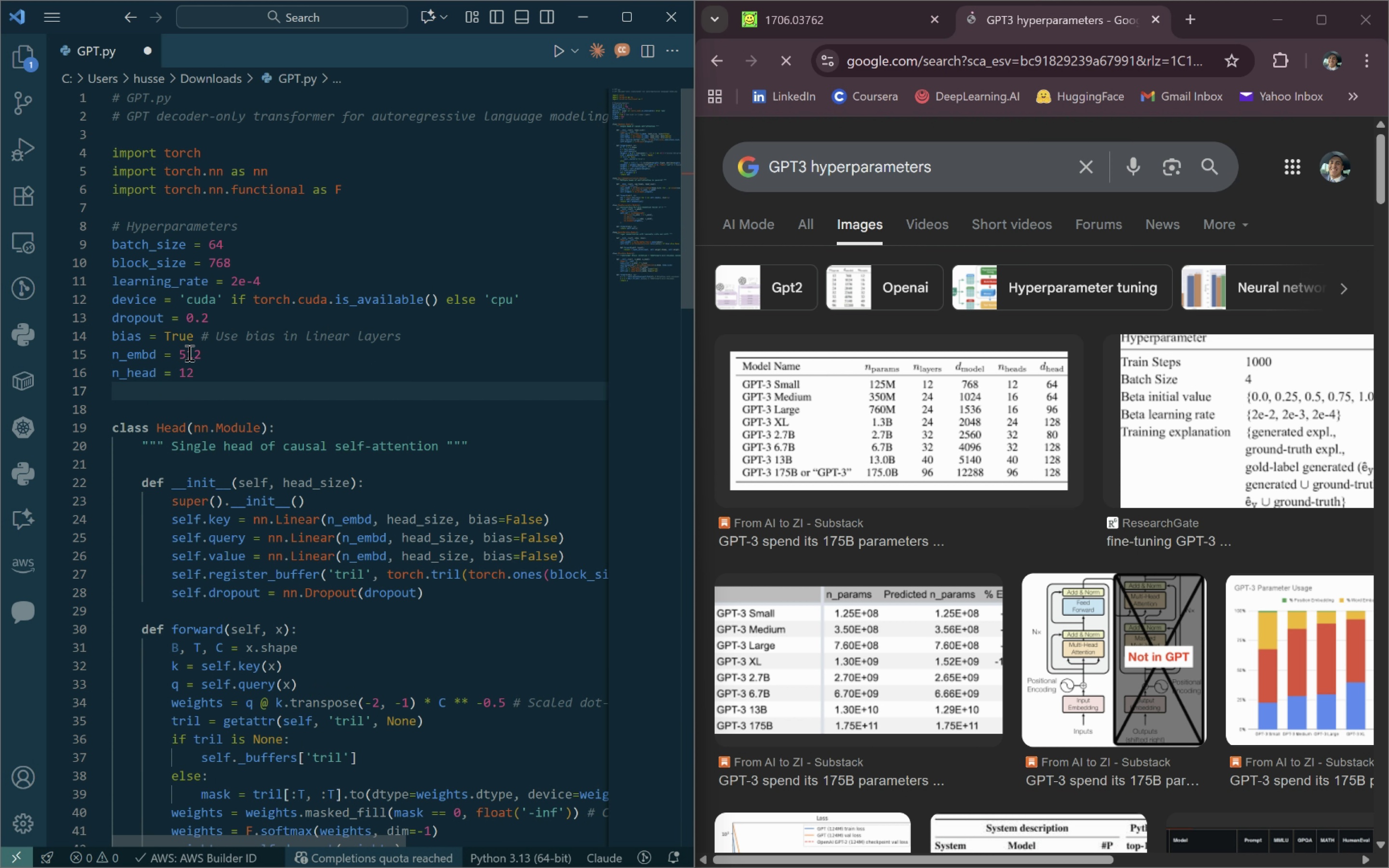 
type(n_layers)
key(Backspace)
type( = )
 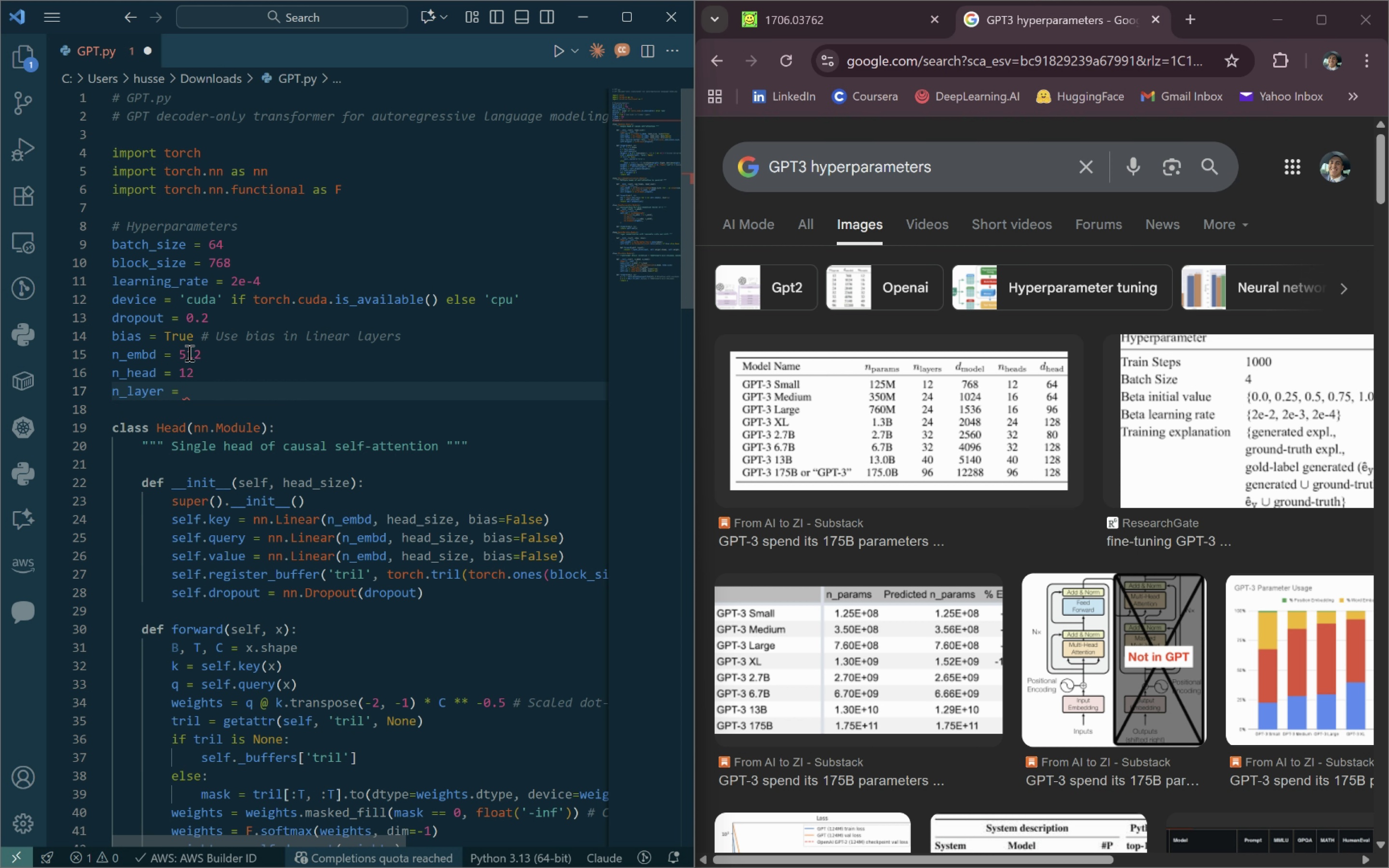 
type(12)
 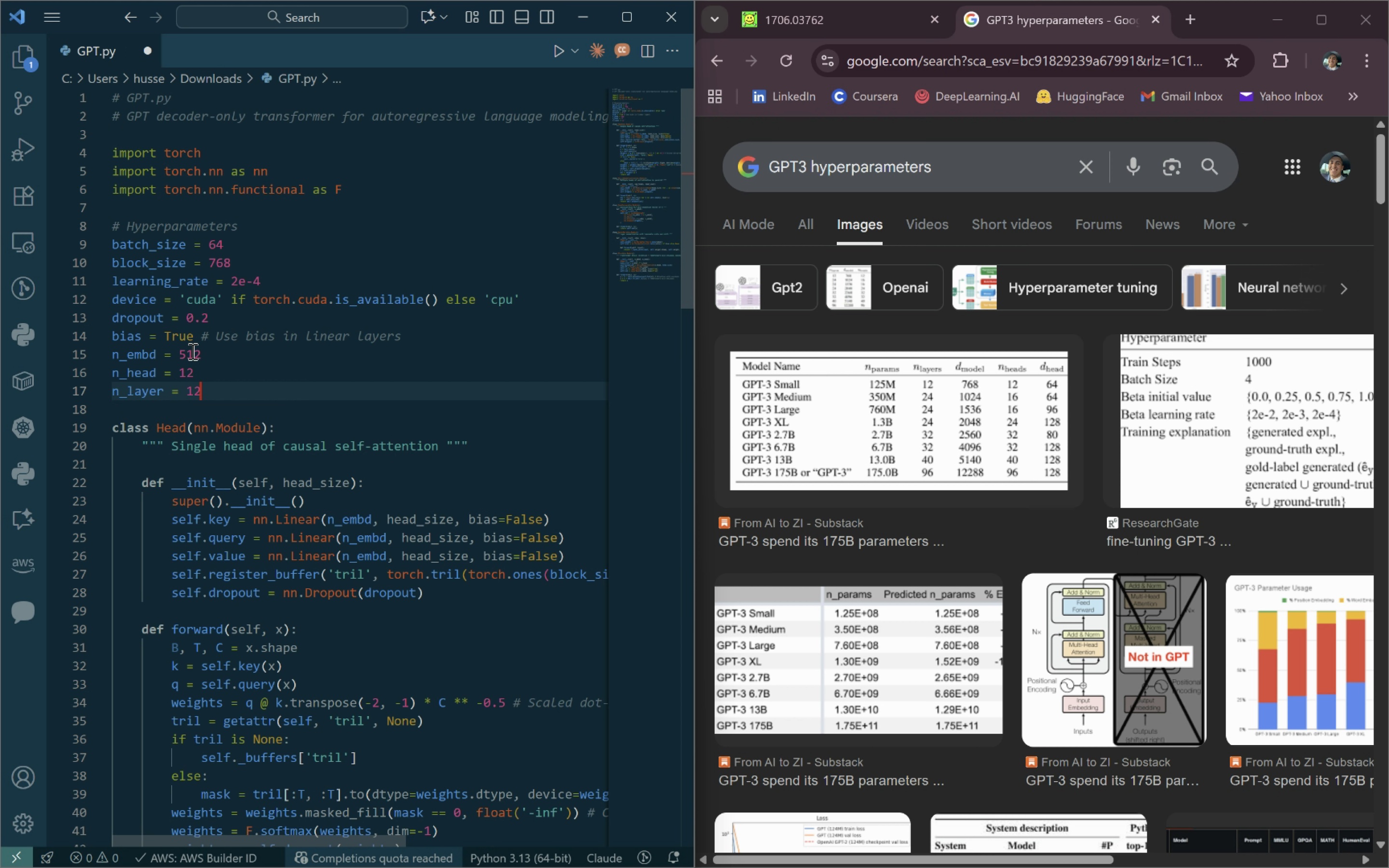 
left_click([235, 361])
 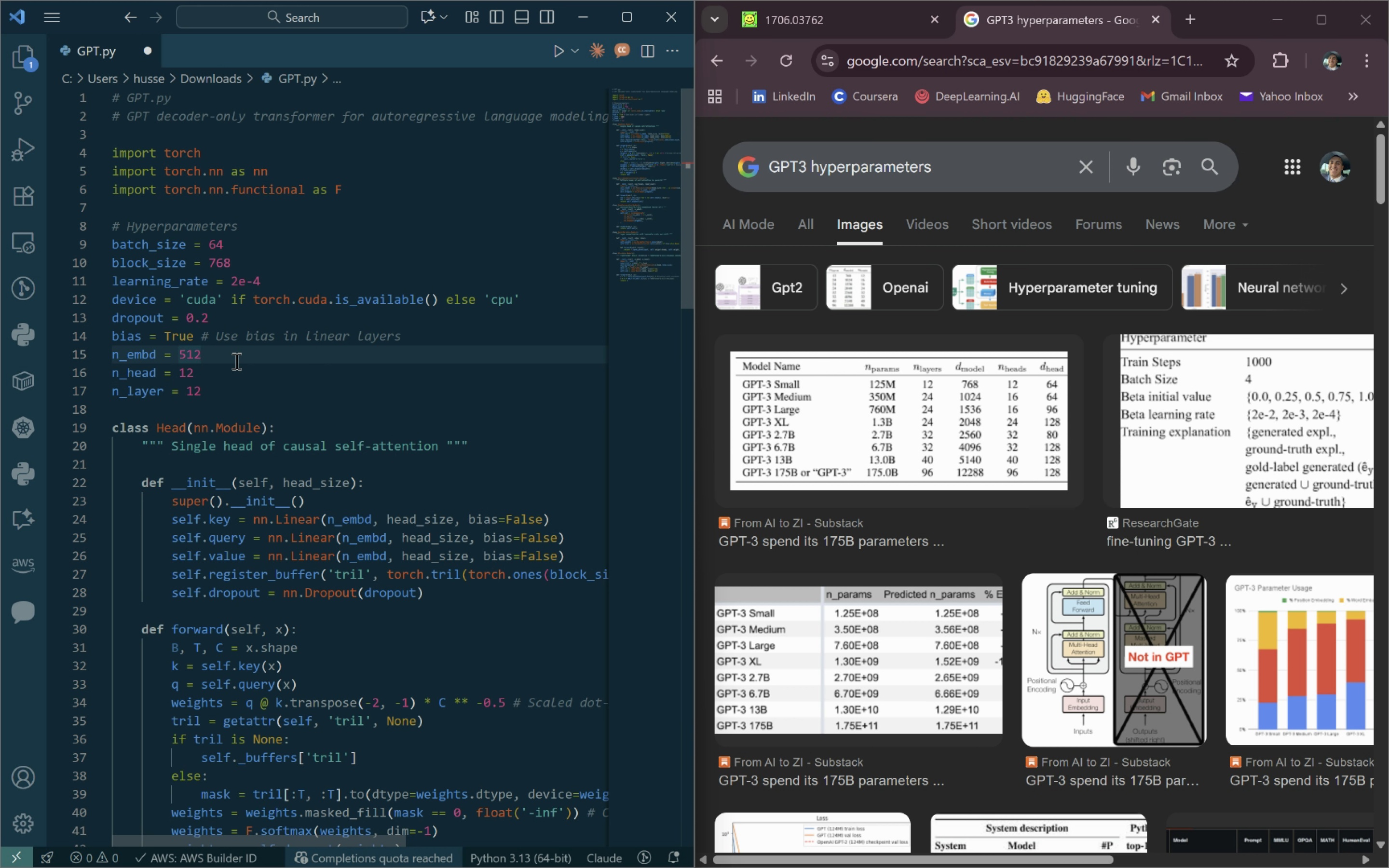 
type( # Embedding dimension)
 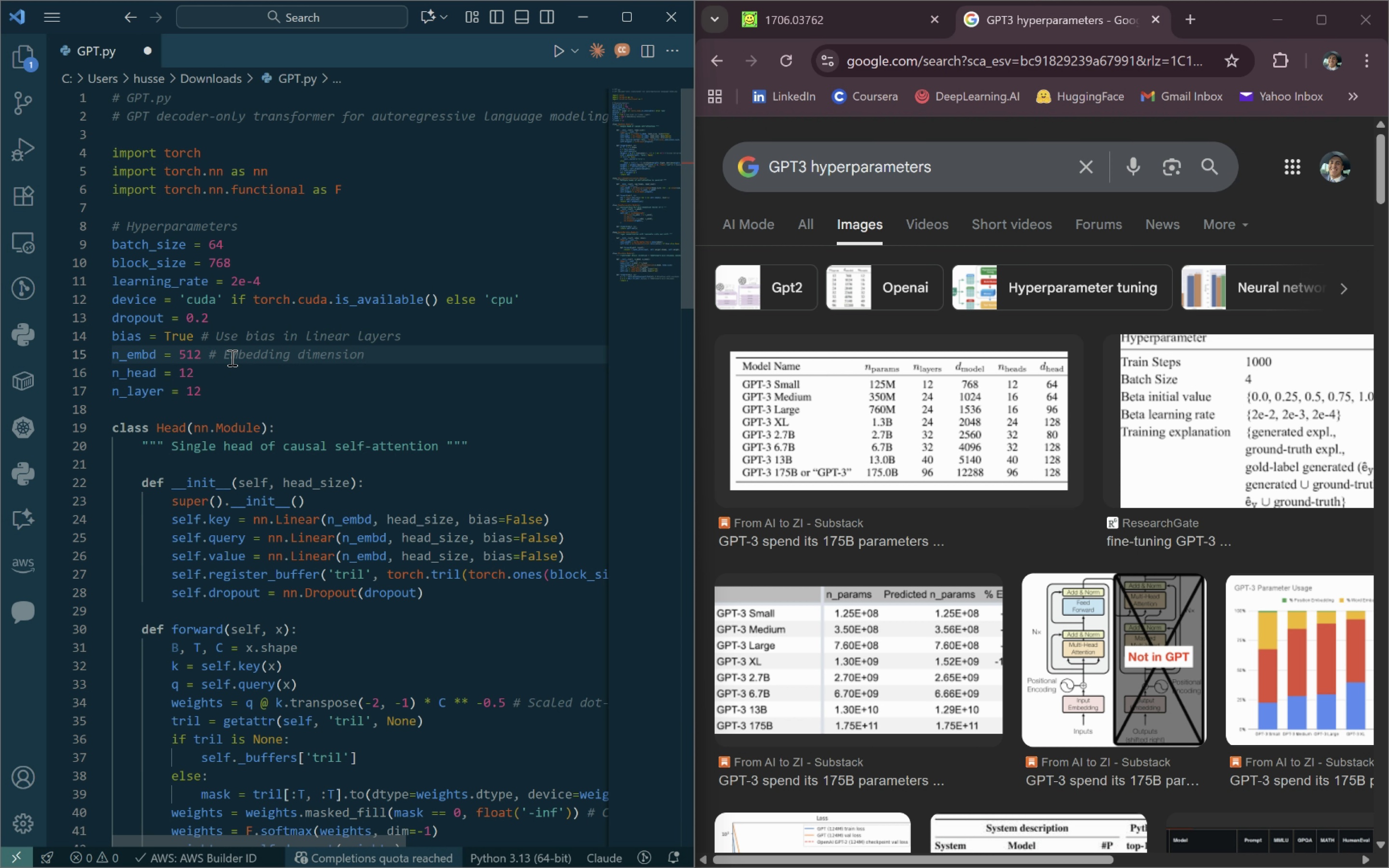 
left_click([201, 334])
 